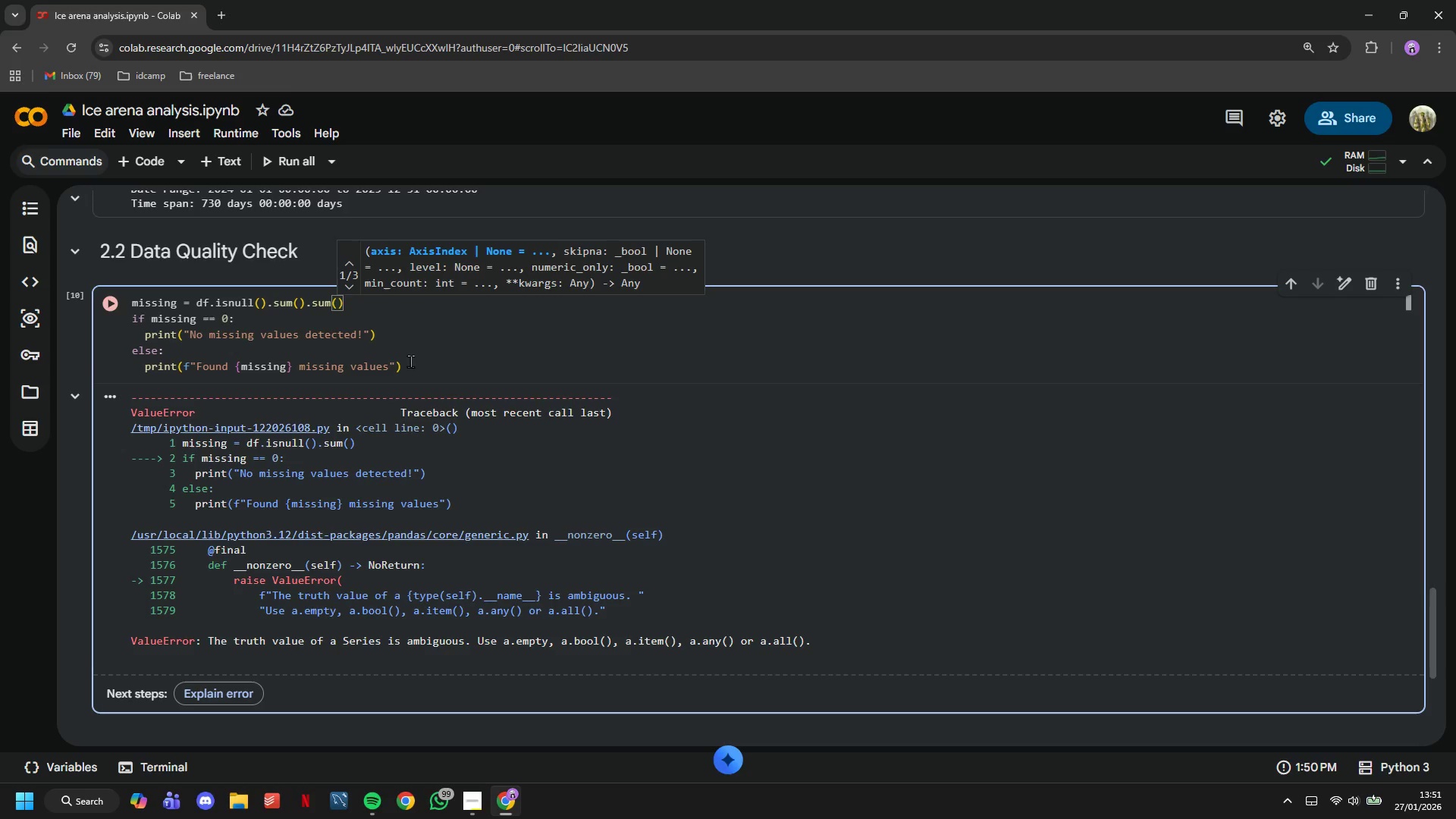 
left_click([115, 302])
 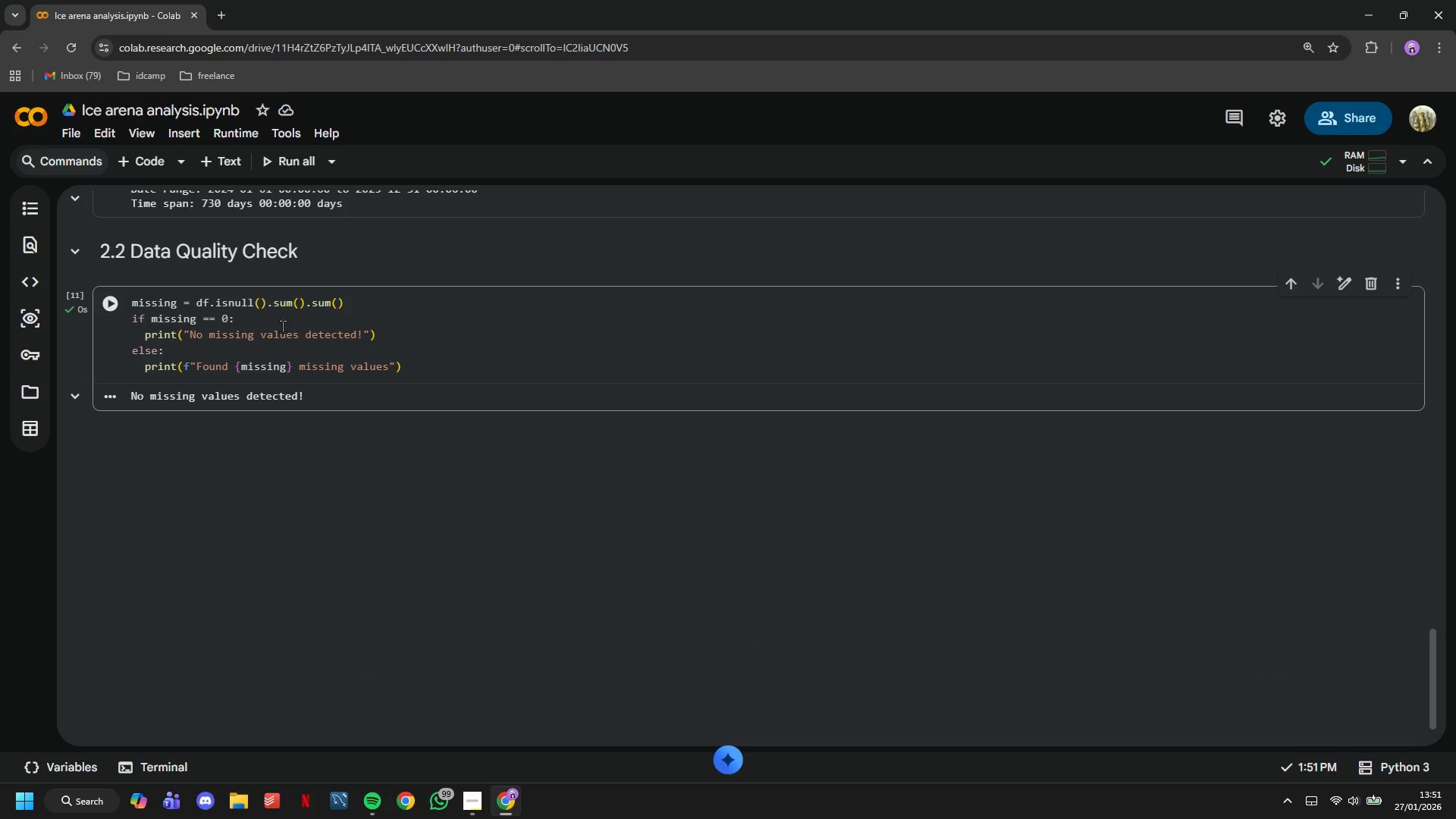 
left_click([213, 156])
 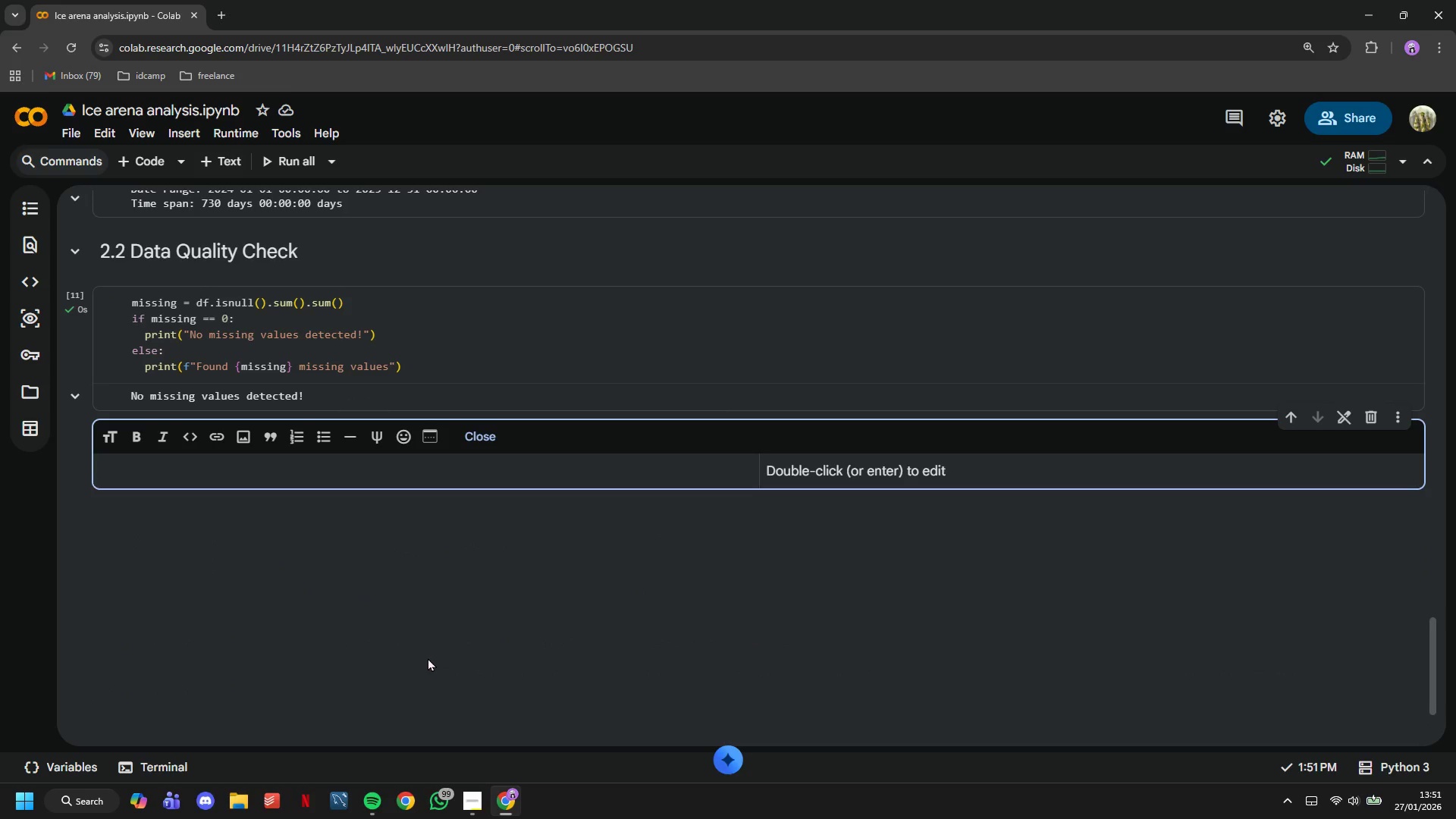 
type(## 2.3 Statistical Summary)
 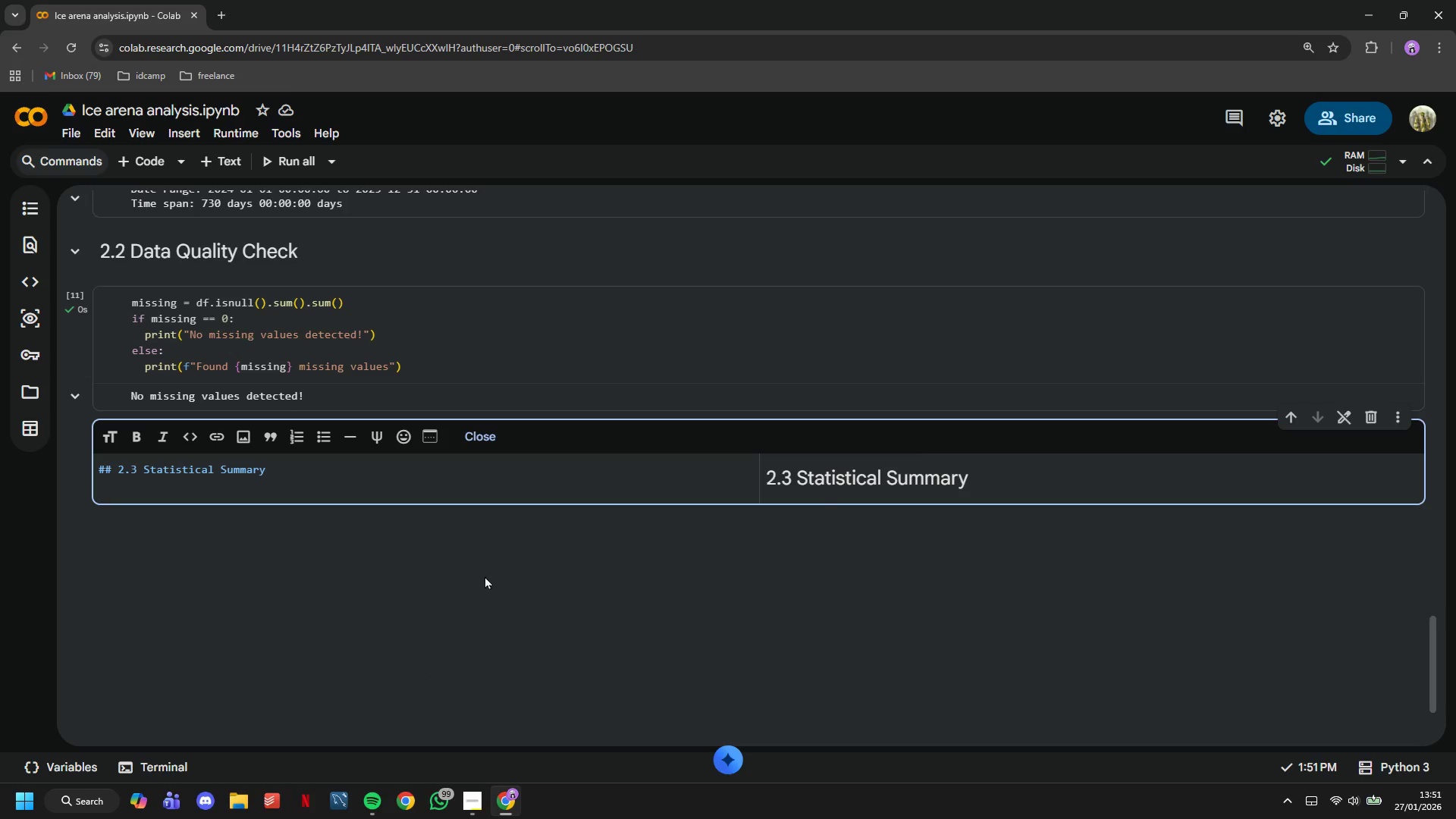 
left_click([143, 168])
 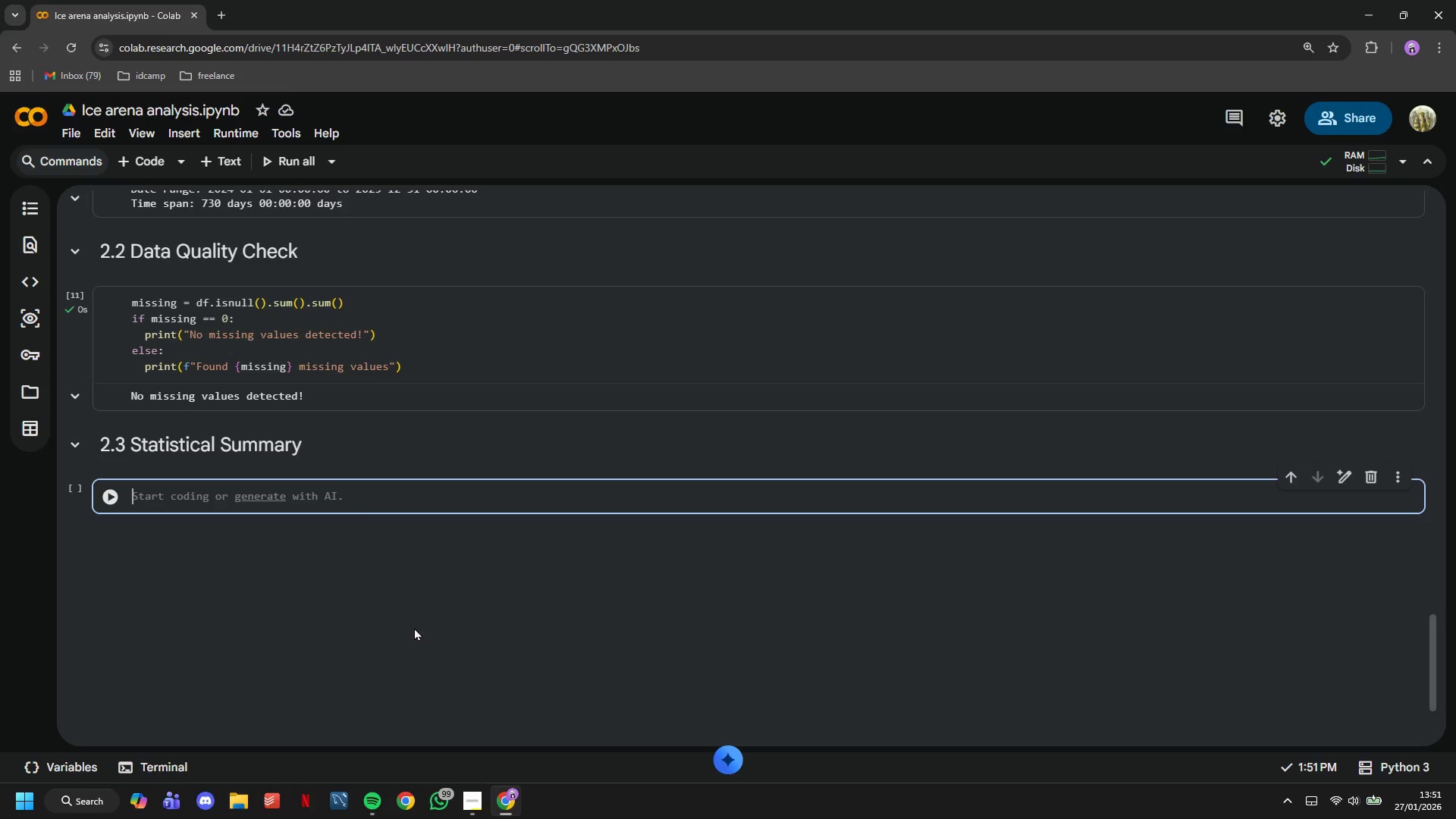 
wait(5.67)
 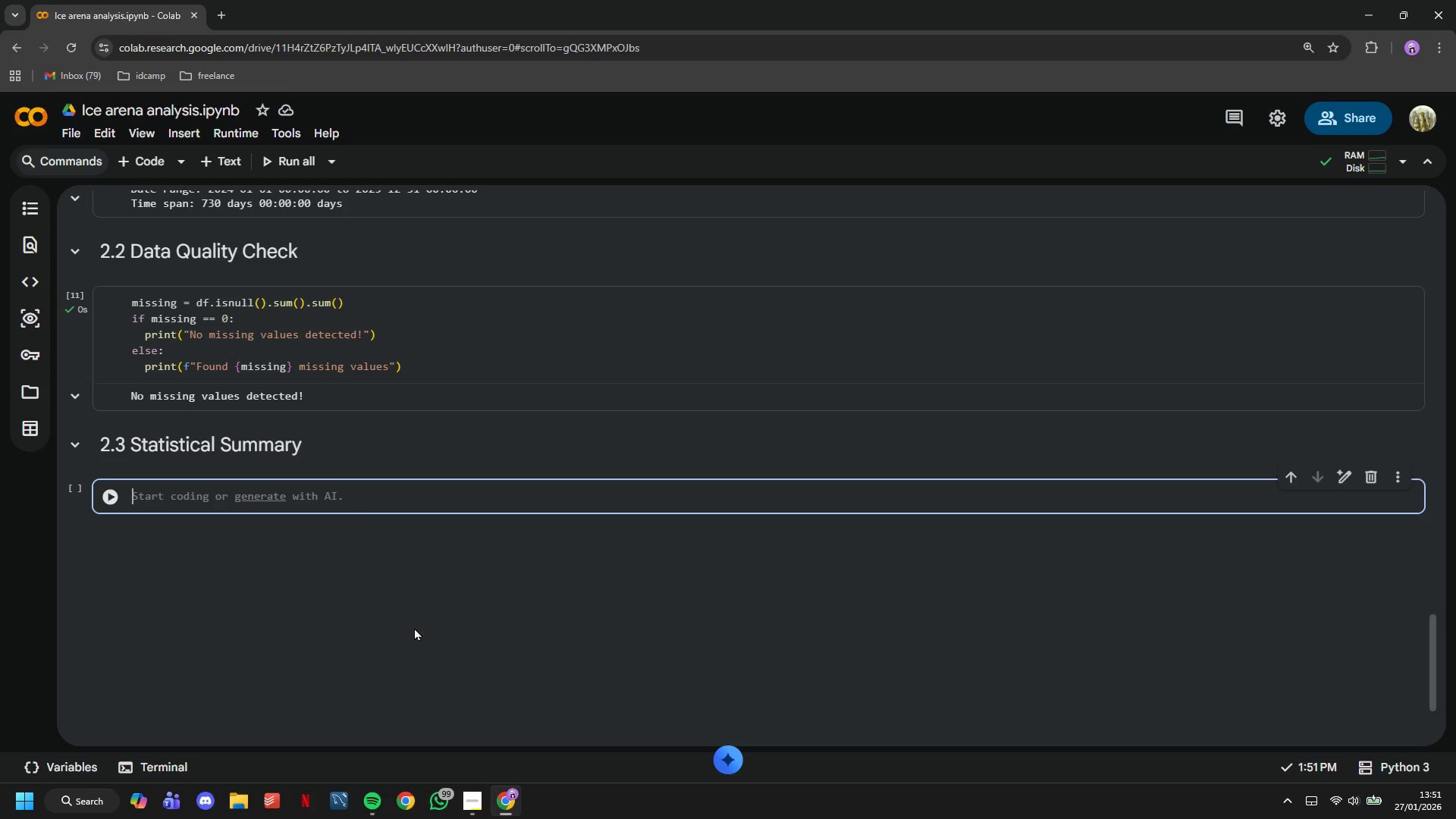 
type(df.)
 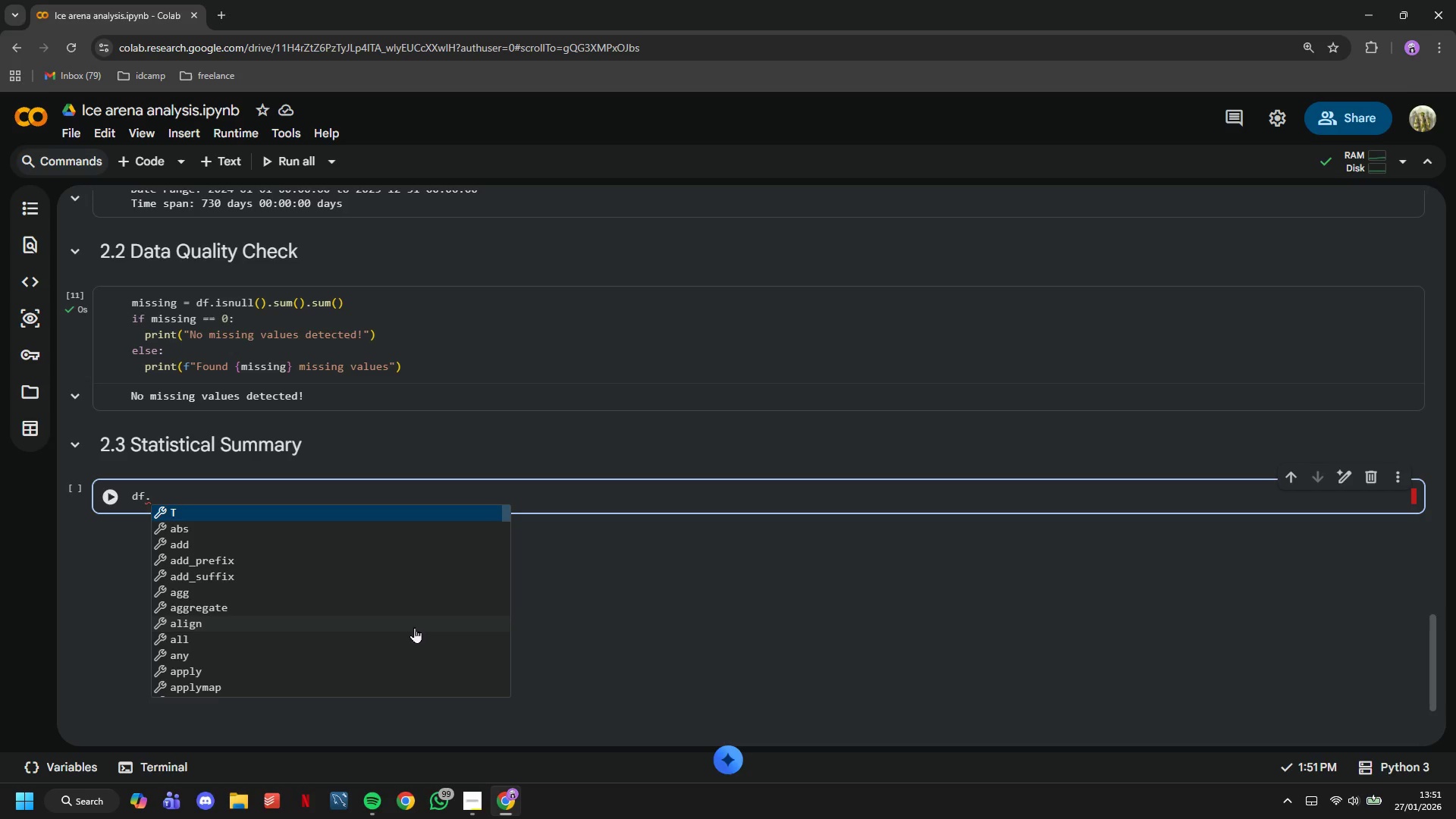 
wait(6.52)
 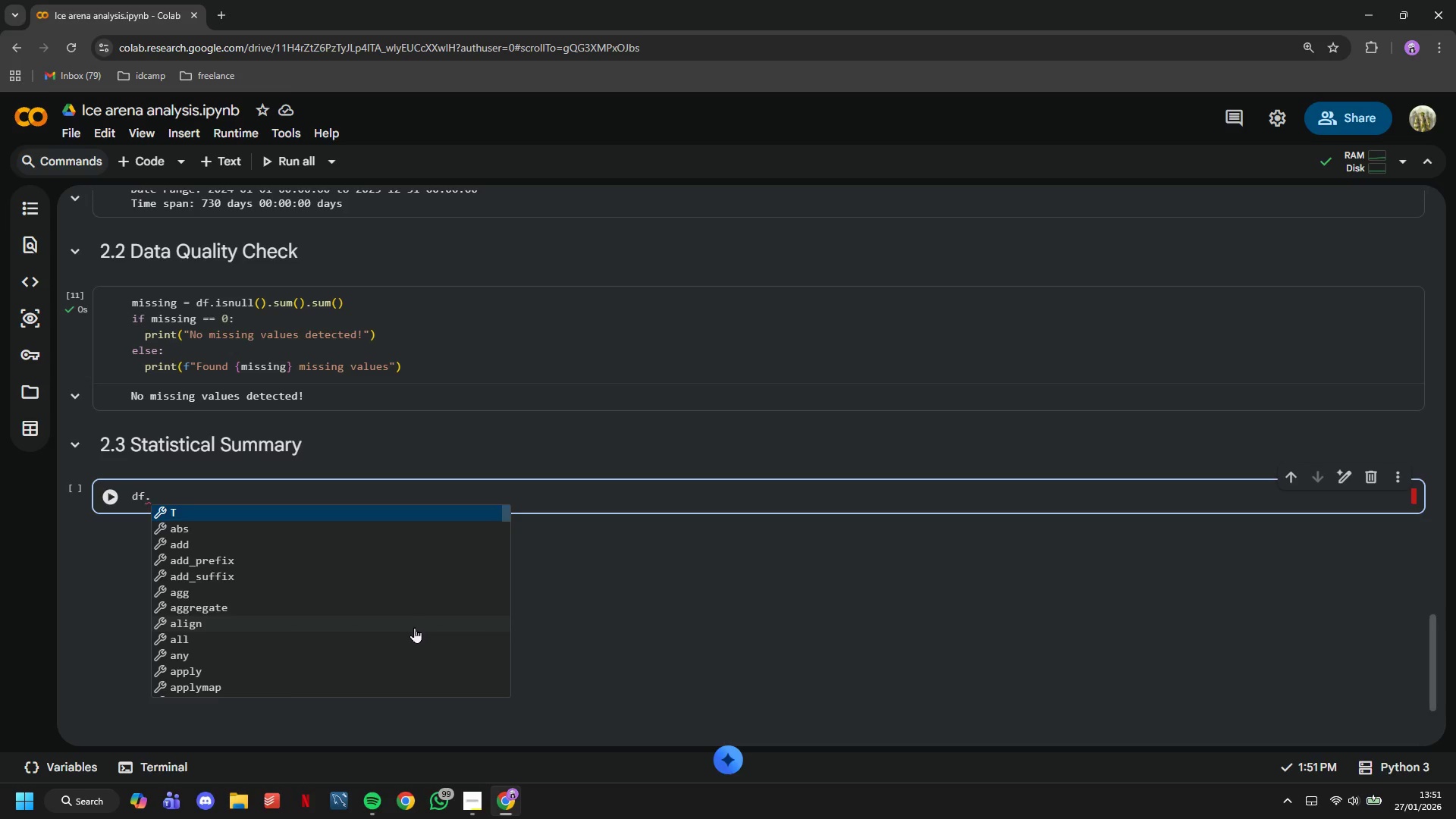 
type(des)
 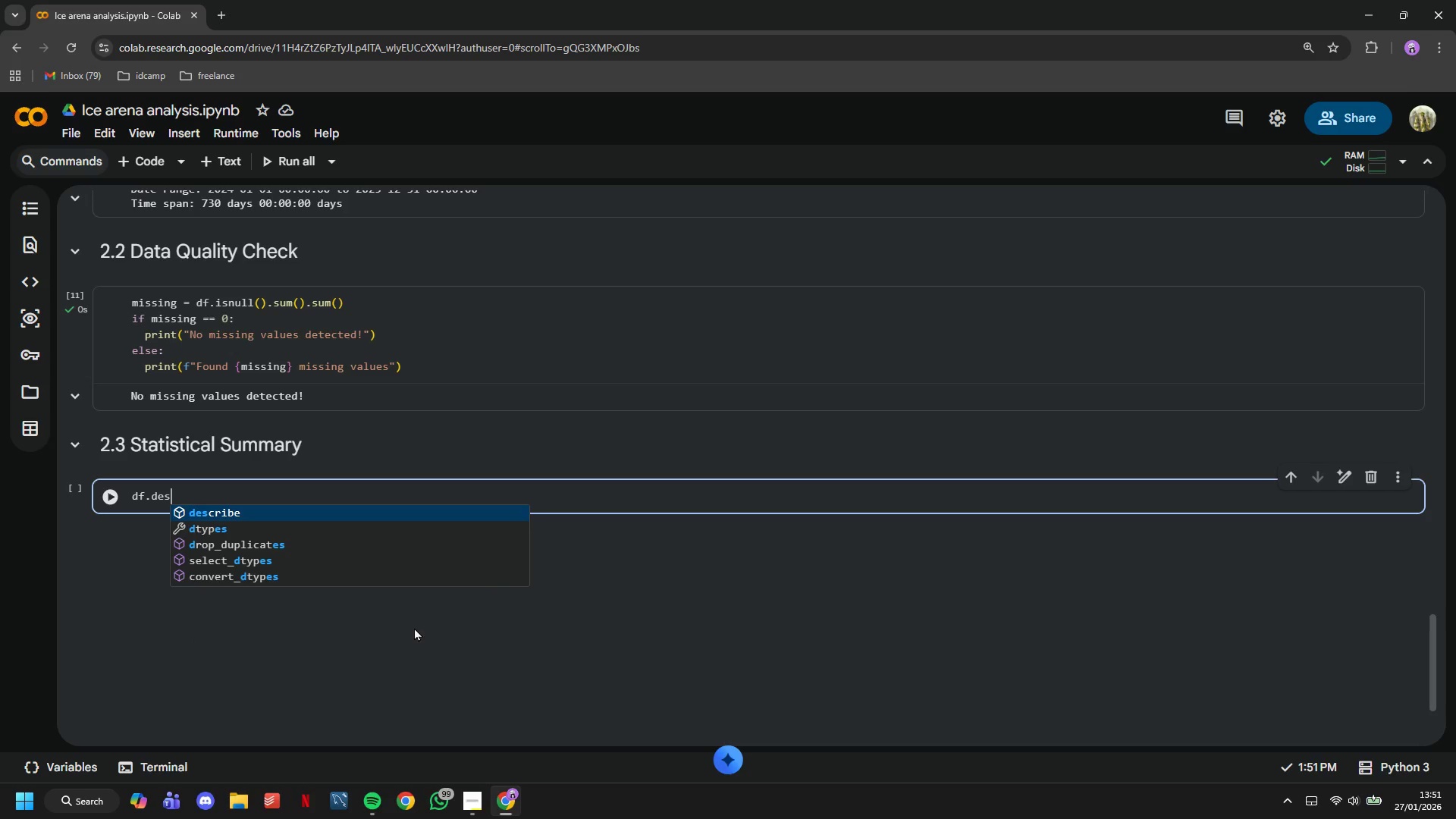 
type(cribe()
 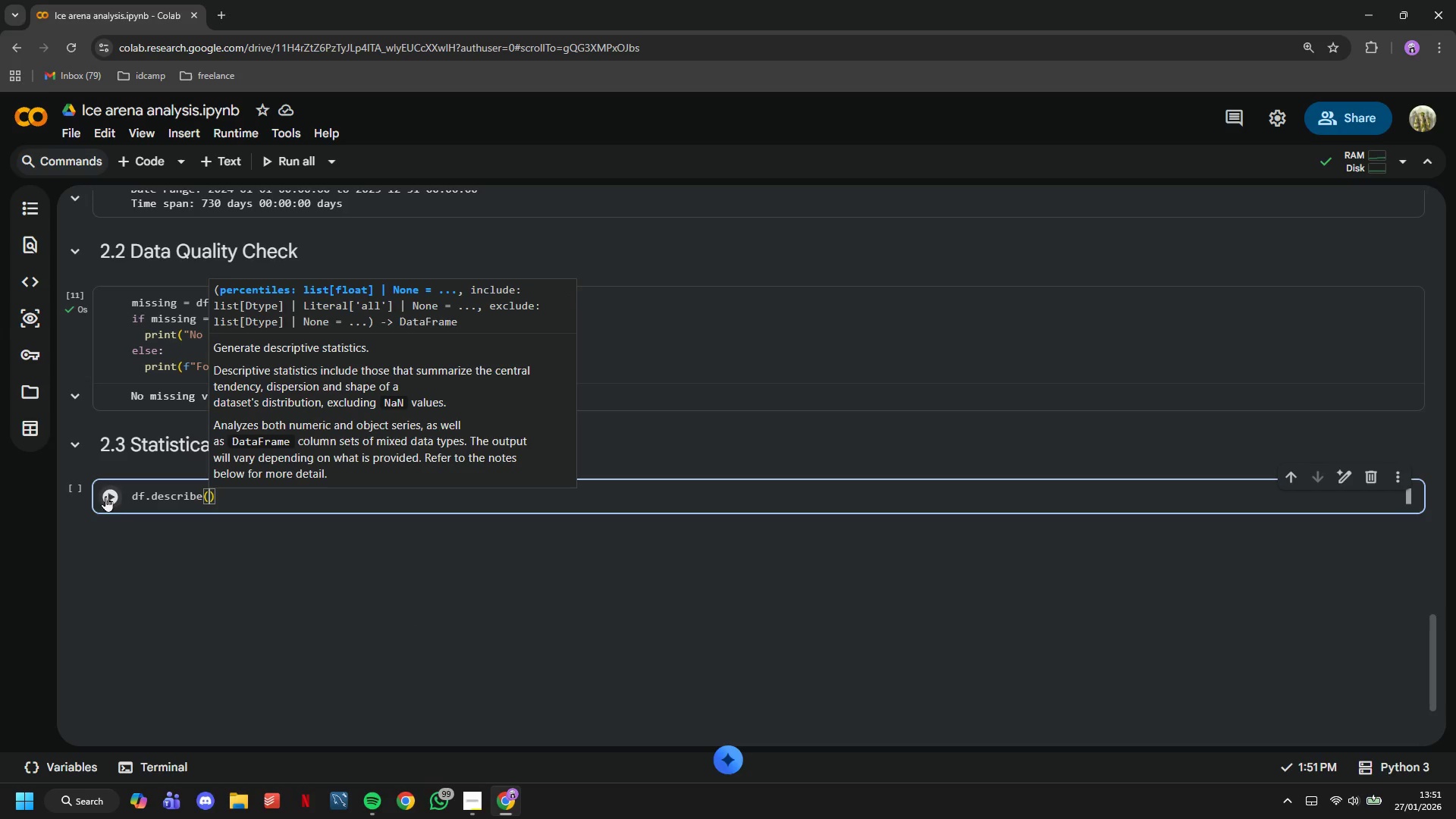 
left_click([120, 494])
 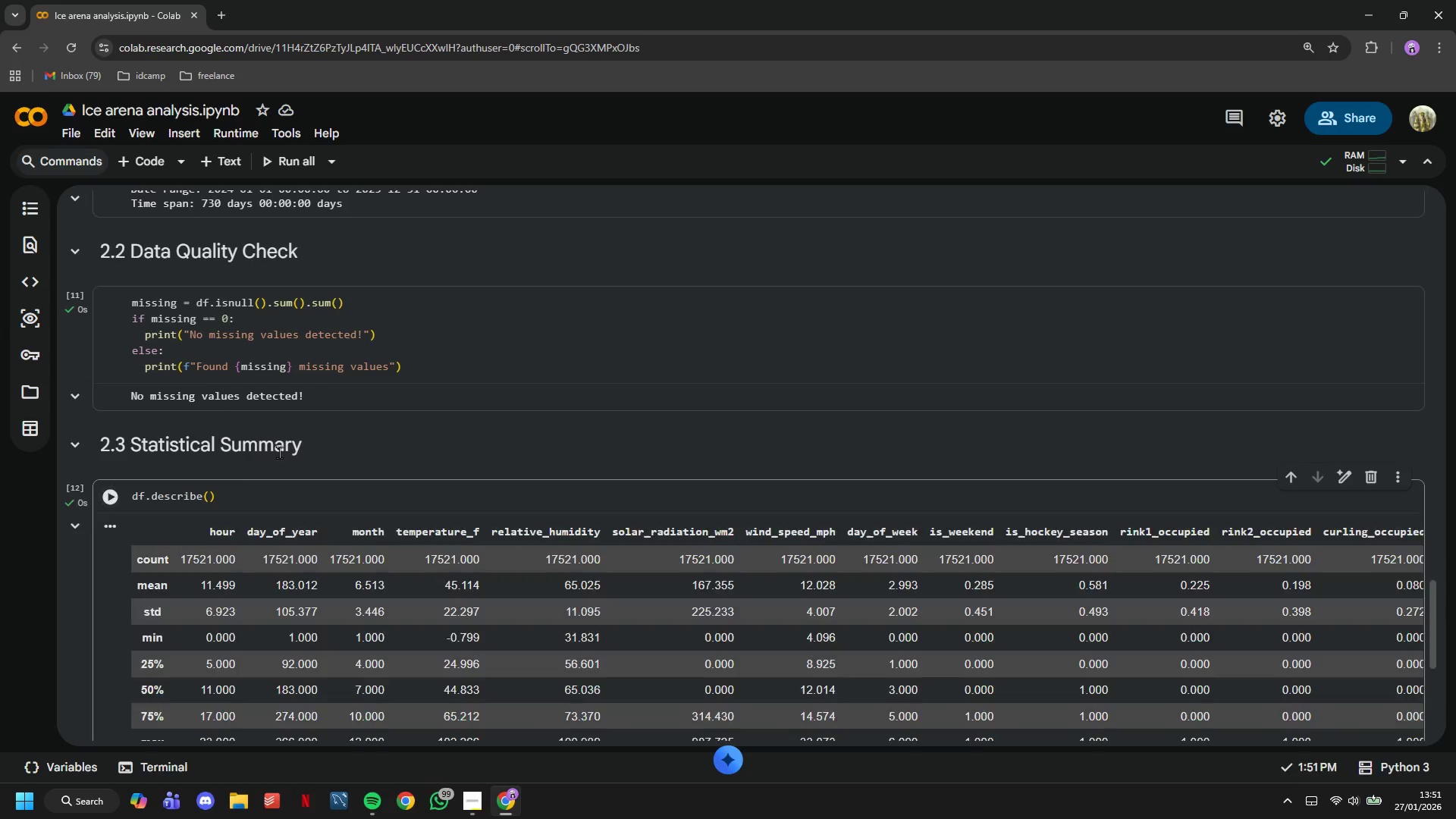 
scroll: coordinate [287, 437], scroll_direction: down, amount: 4.0
 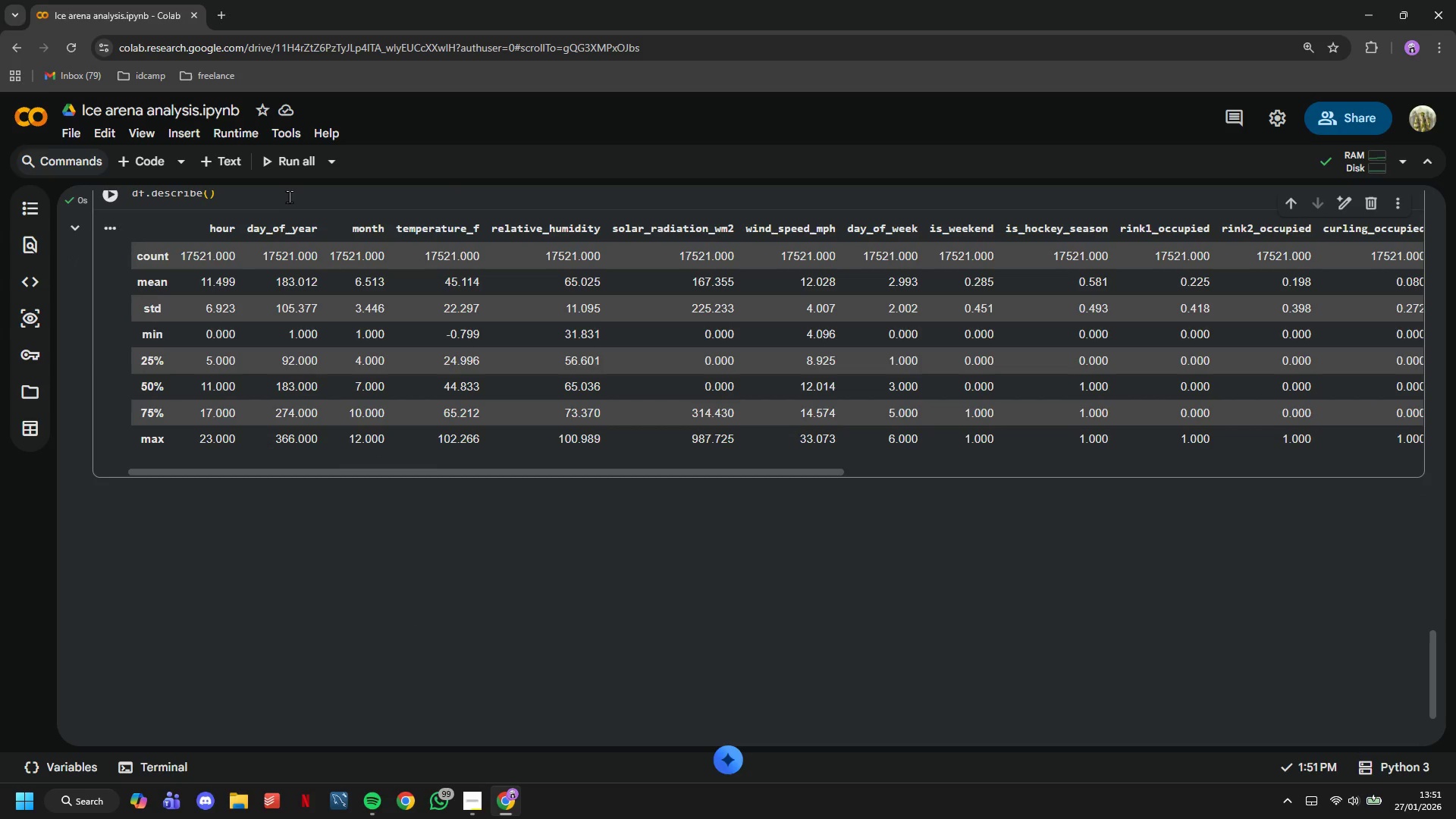 
left_click([289, 194])
 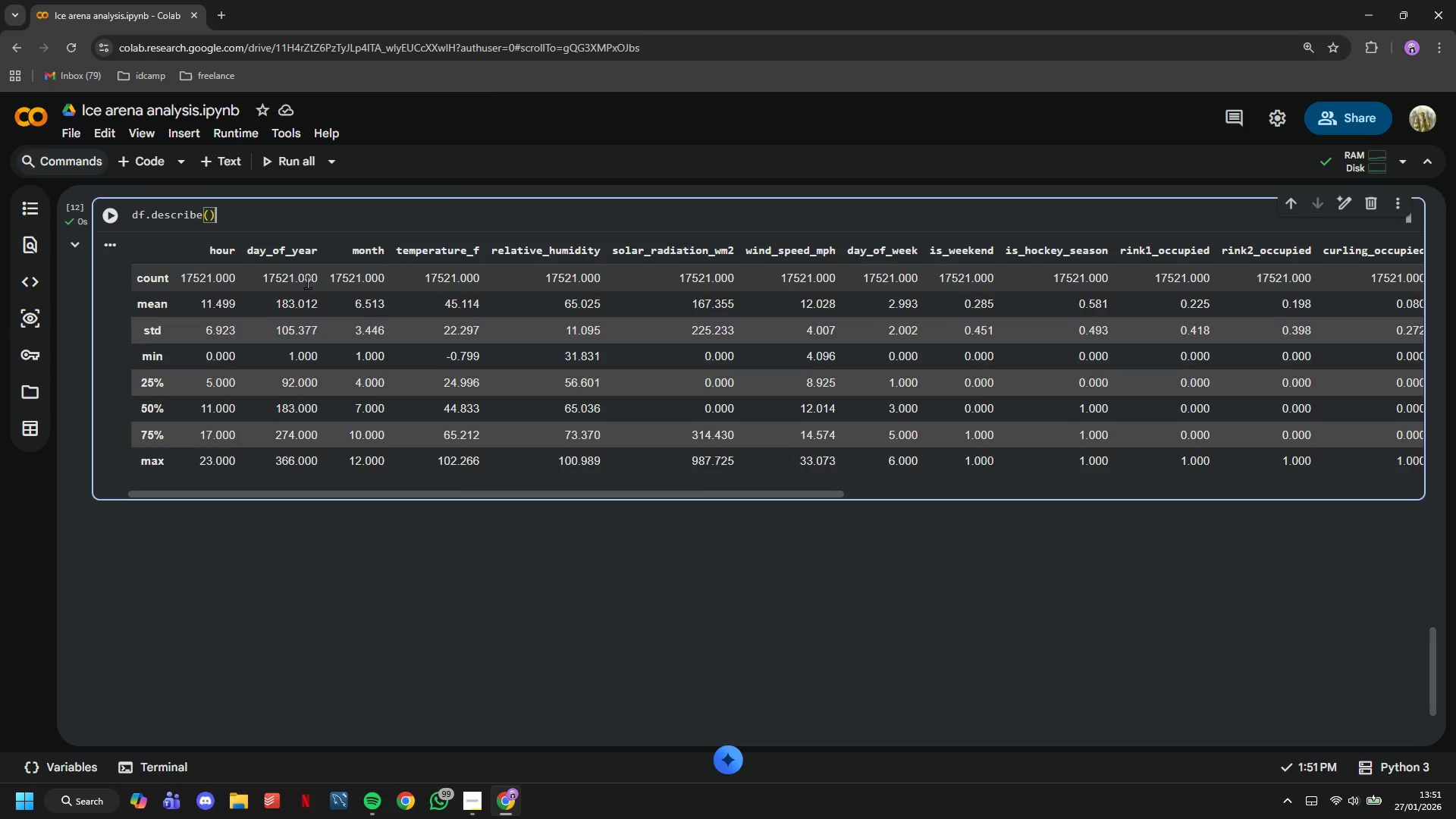 
scroll: coordinate [311, 295], scroll_direction: up, amount: 2.0
 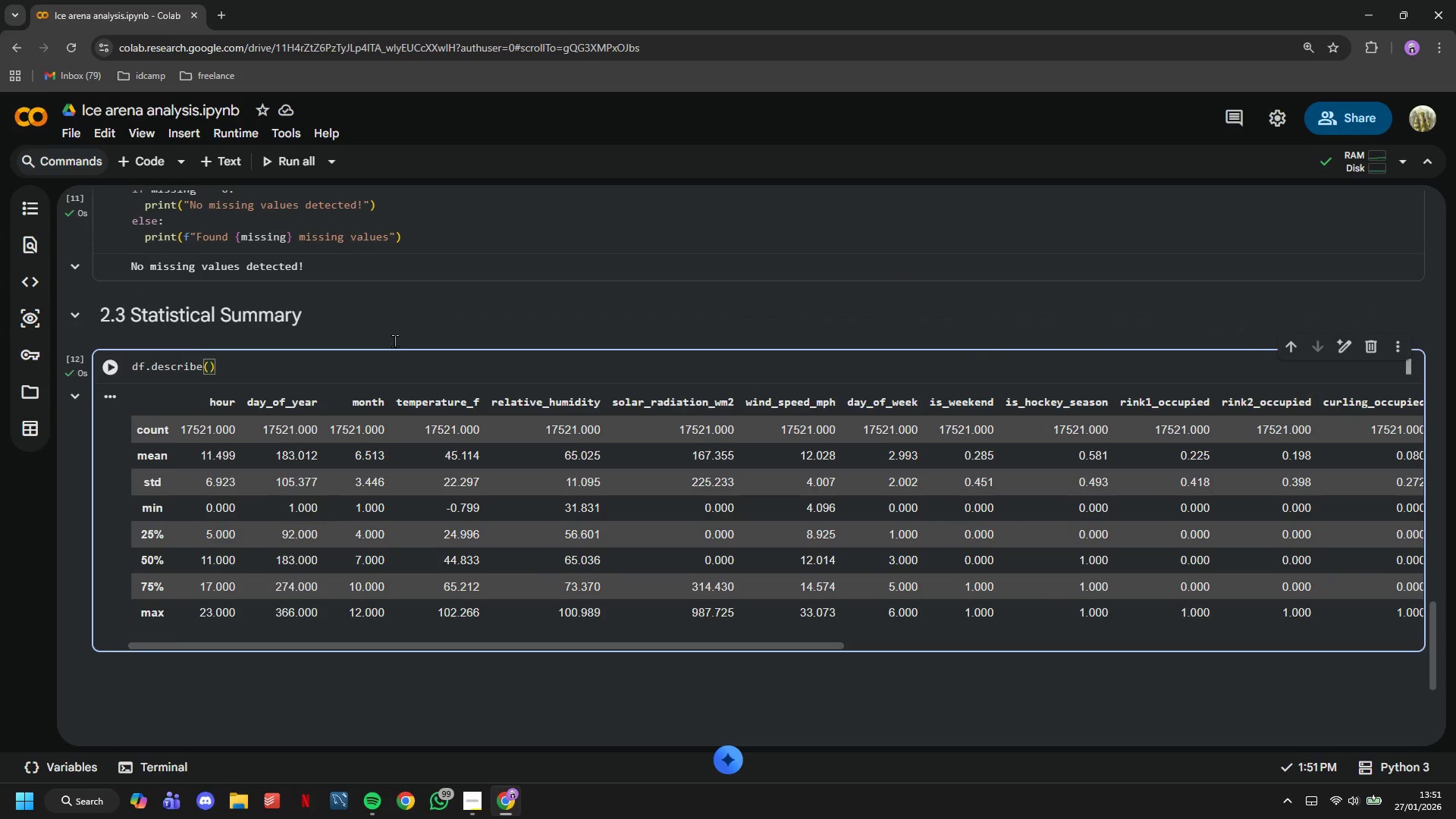 
key(Period)
 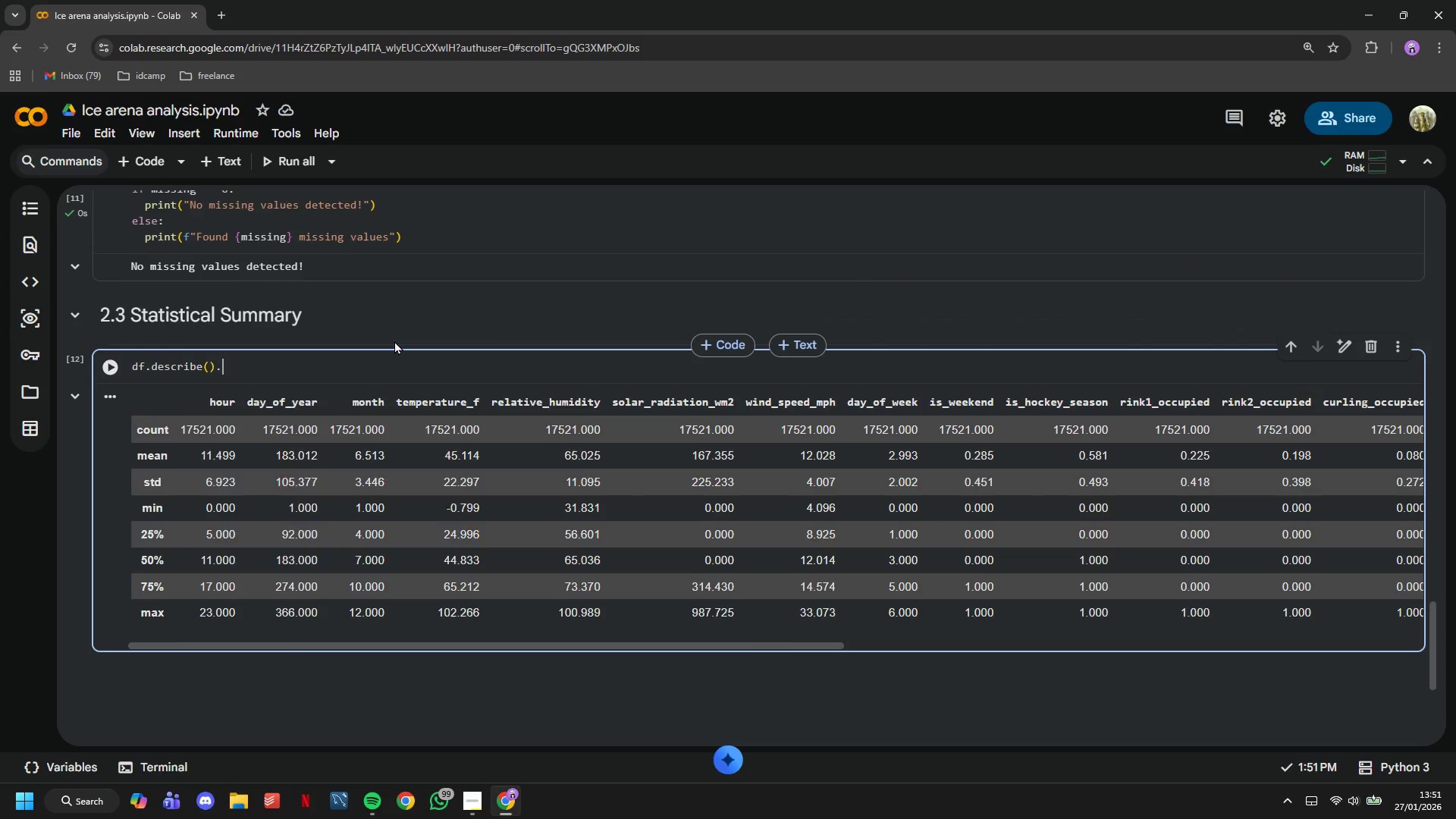 
key(CapsLock)
 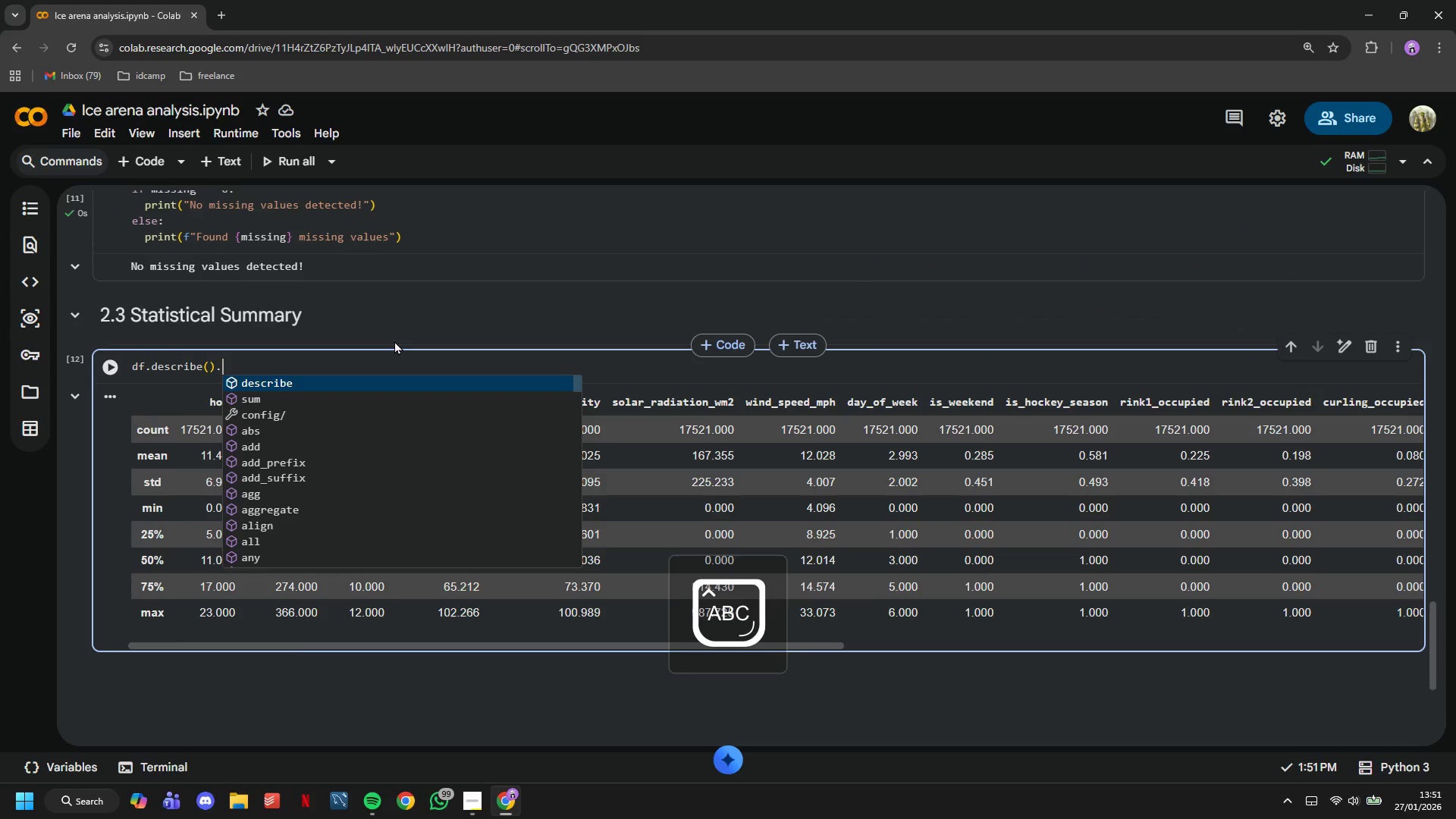 
key(T)
 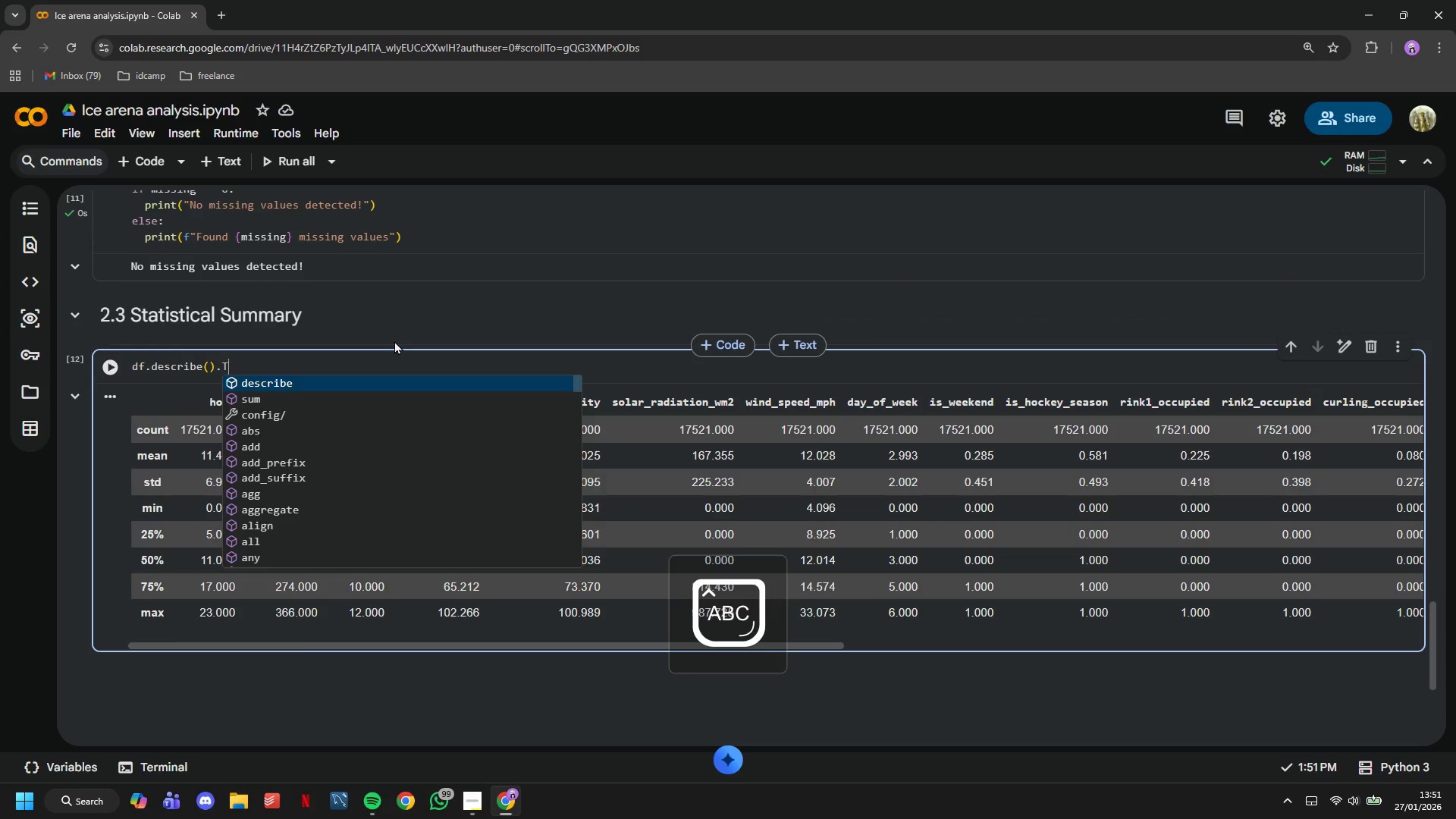 
key(CapsLock)
 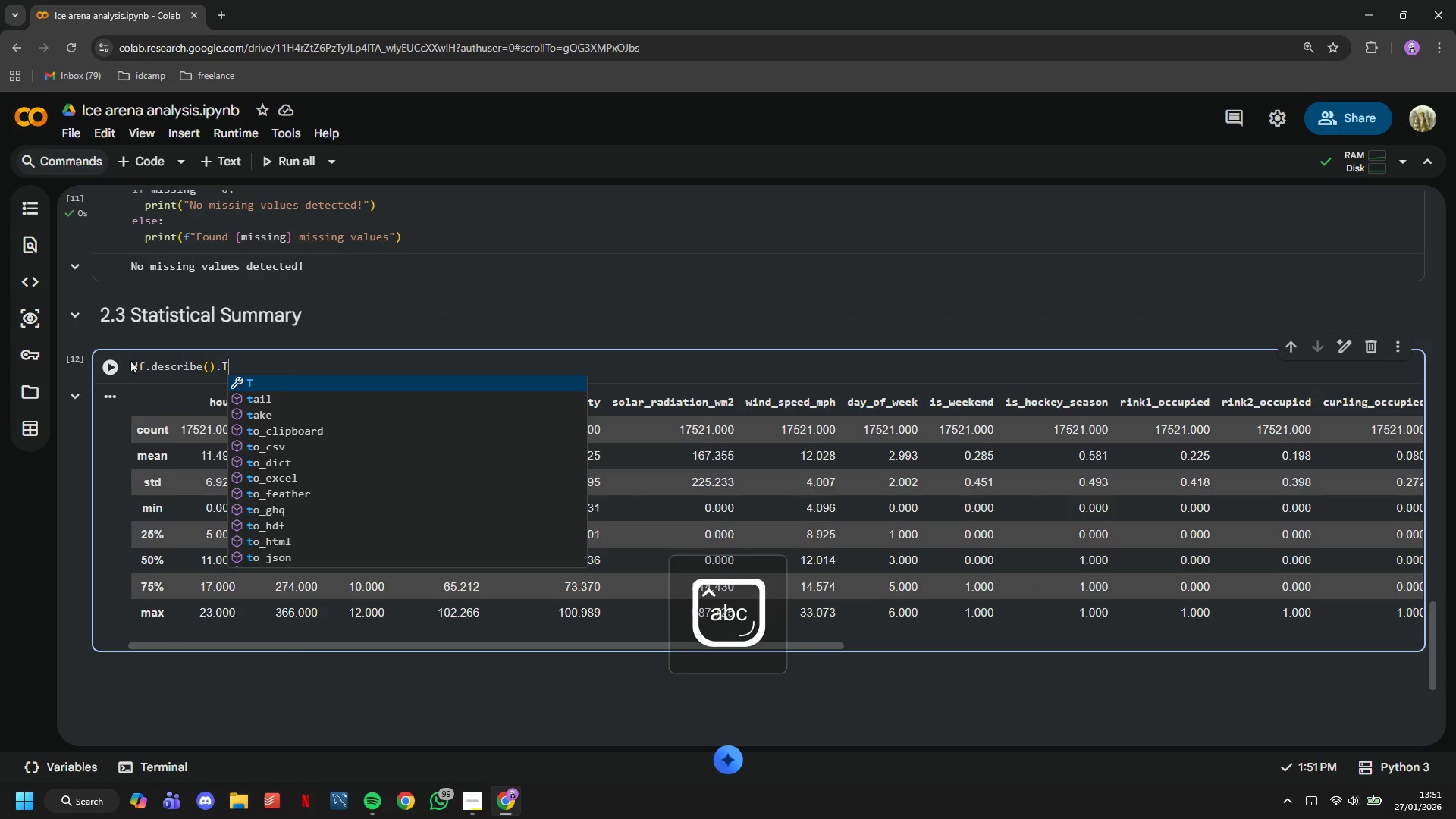 
left_click([120, 359])
 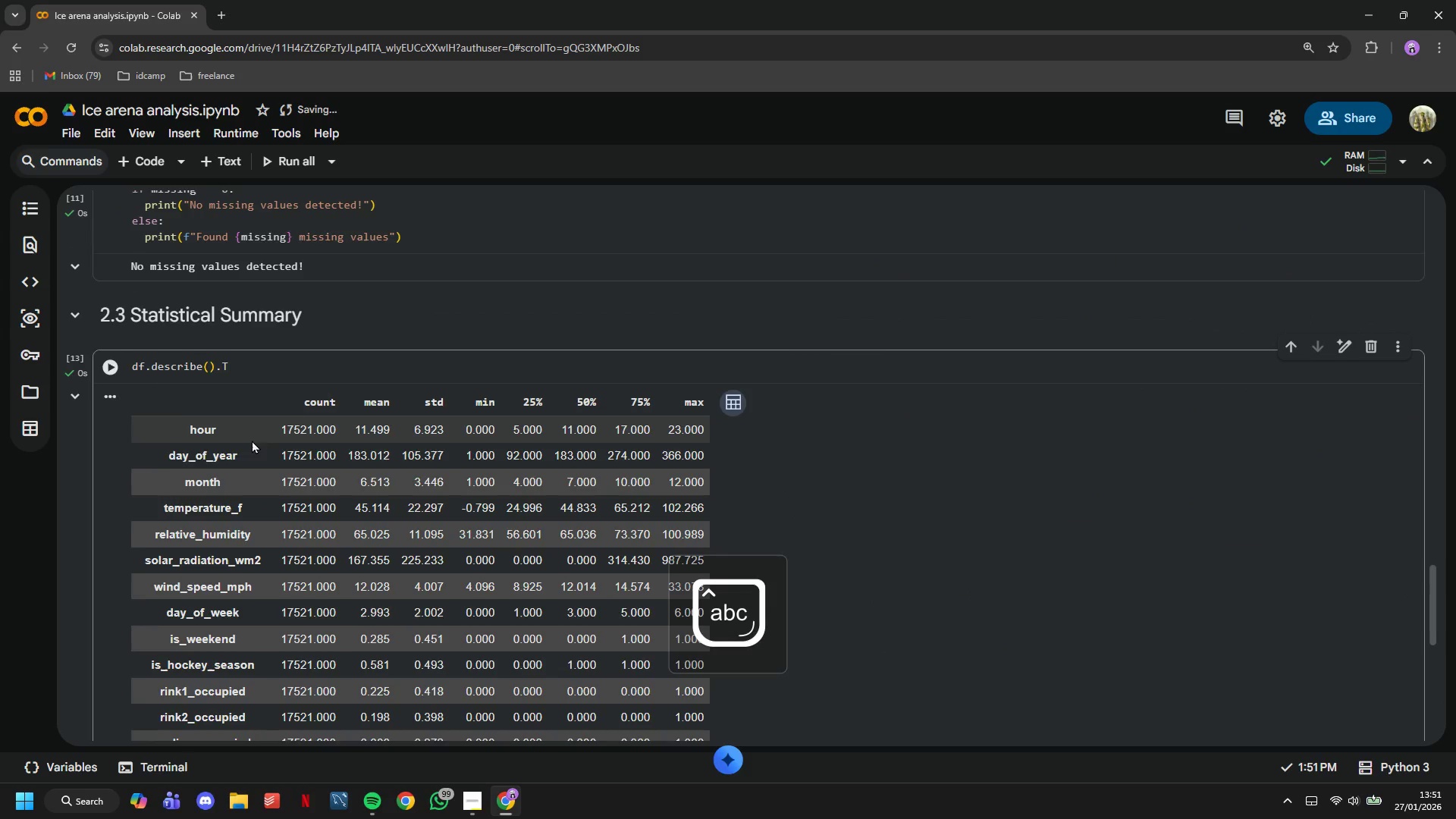 
scroll: coordinate [252, 440], scroll_direction: down, amount: 2.0
 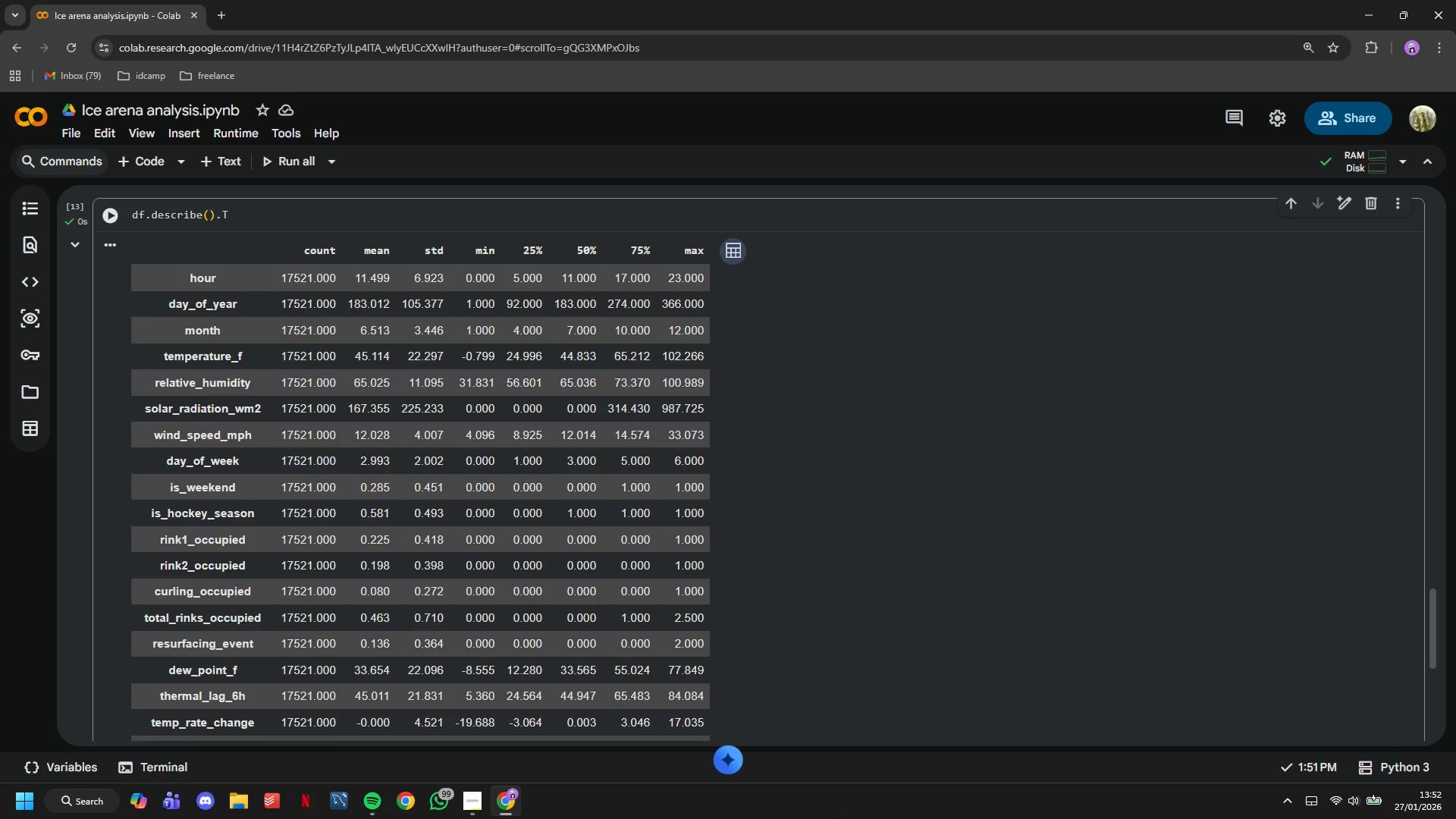 
wait(32.77)
 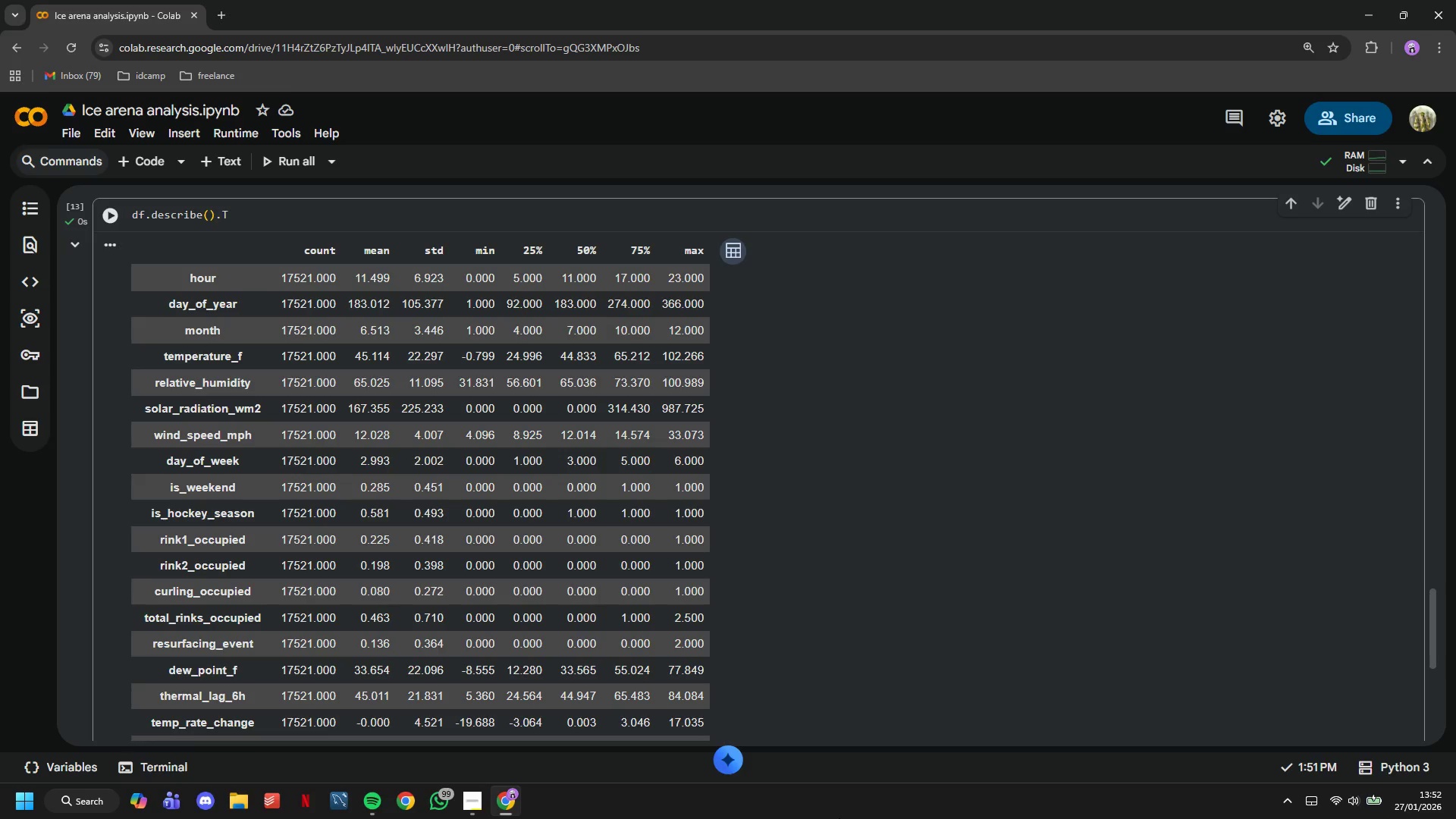 
scroll: coordinate [722, 480], scroll_direction: down, amount: 2.0
 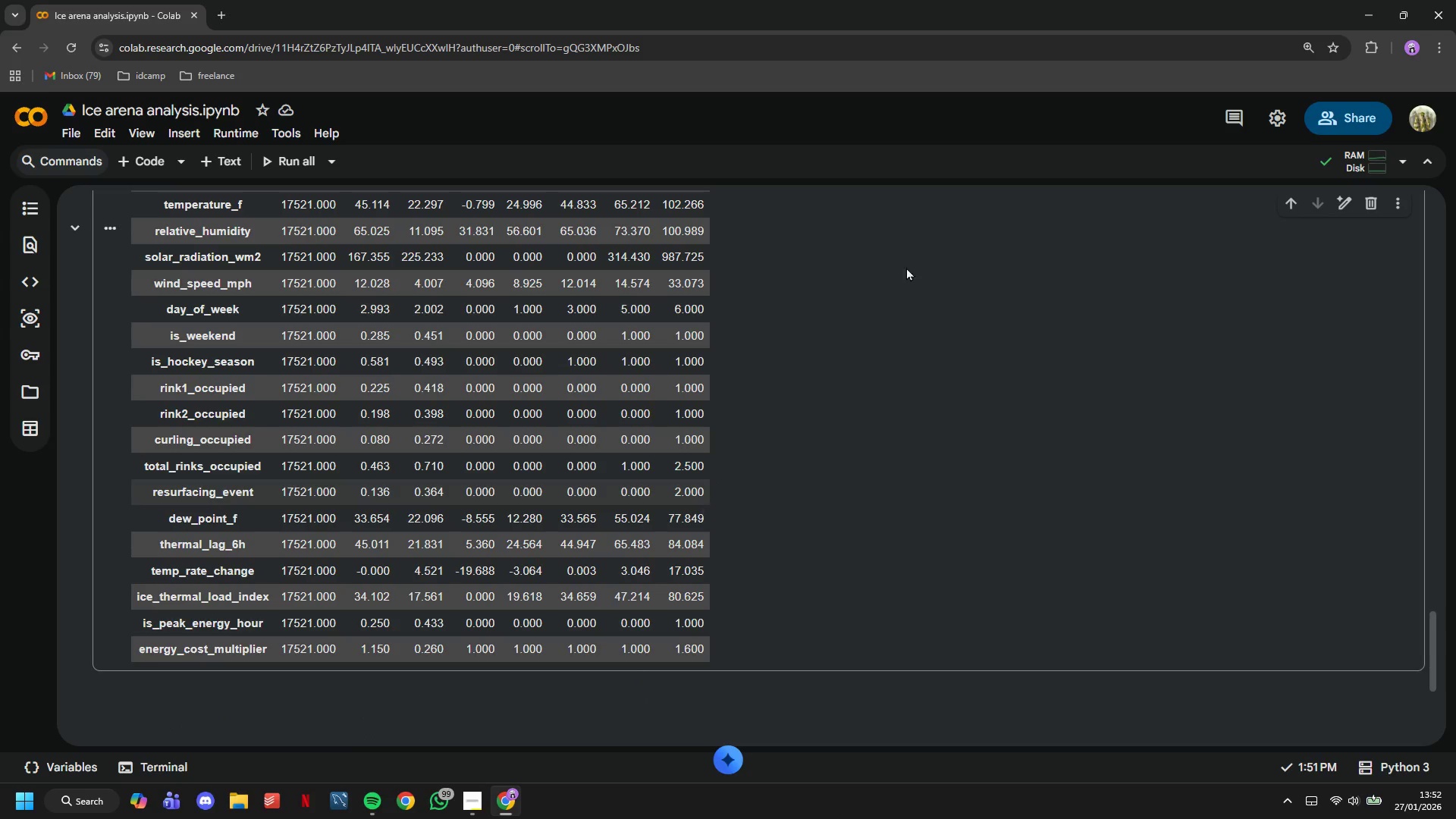 
wait(5.26)
 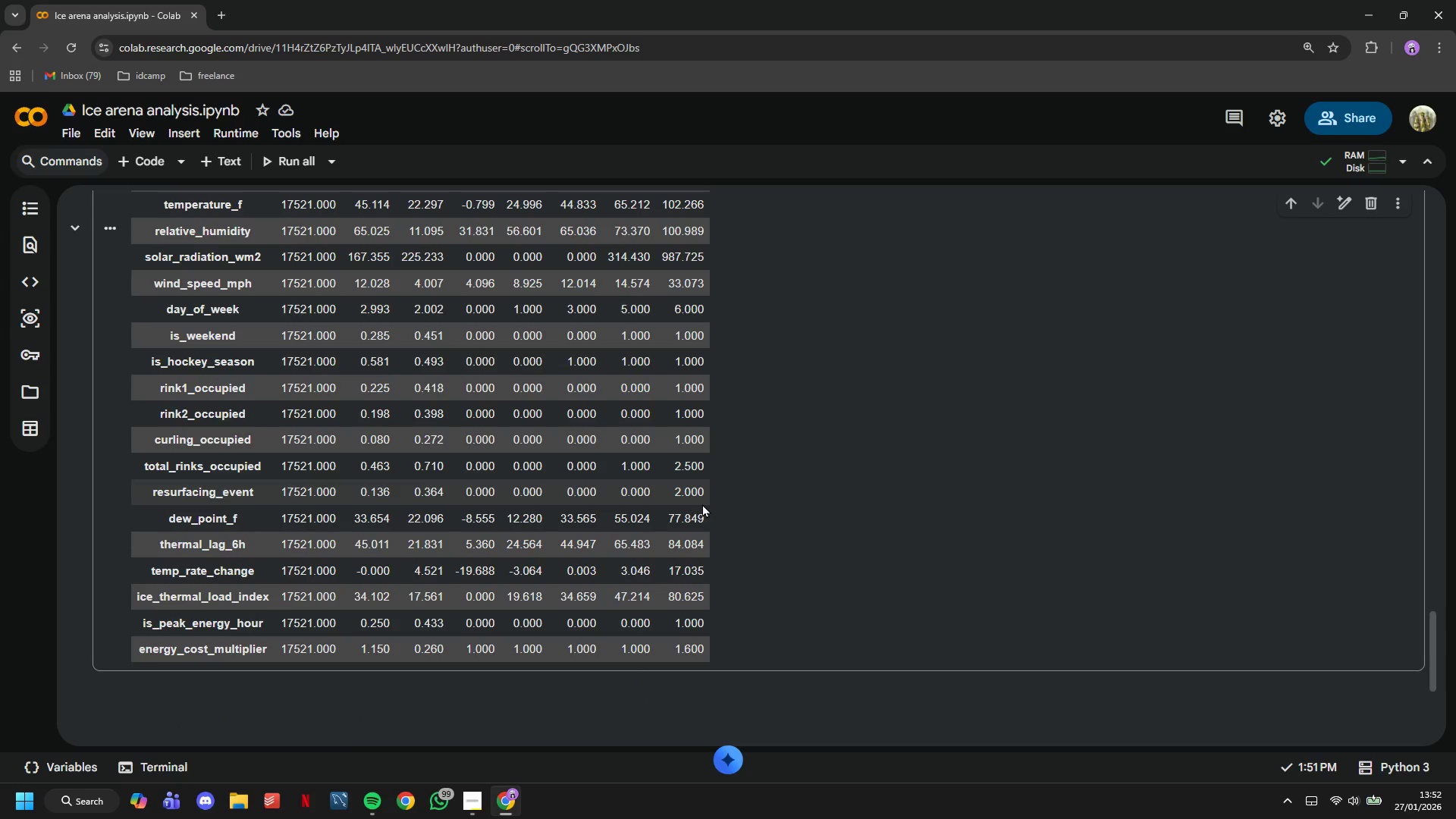 
left_click([213, 160])
 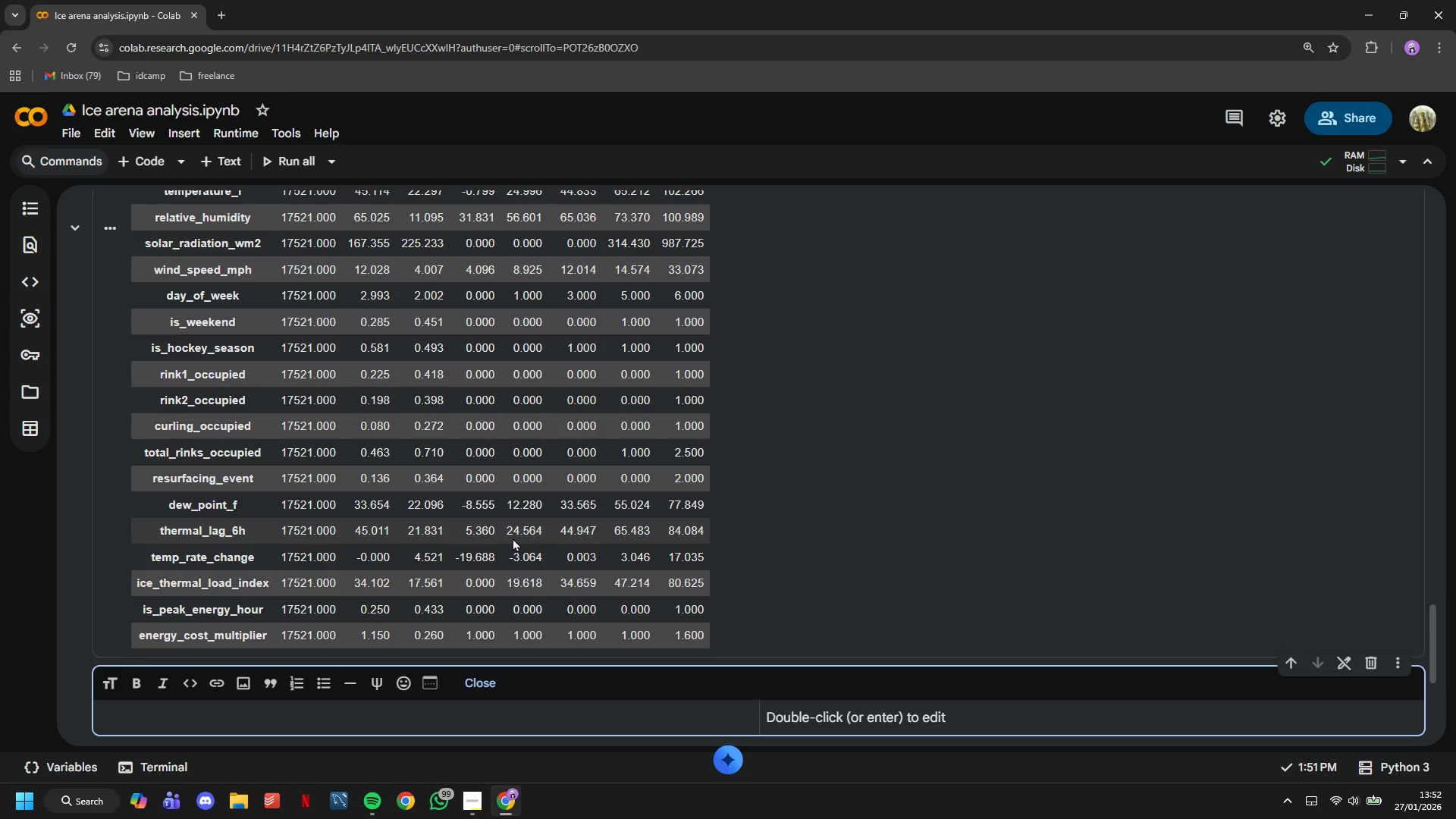 
type(# 3. EDA (EXPLORATORY DATA ANALYSIS))
 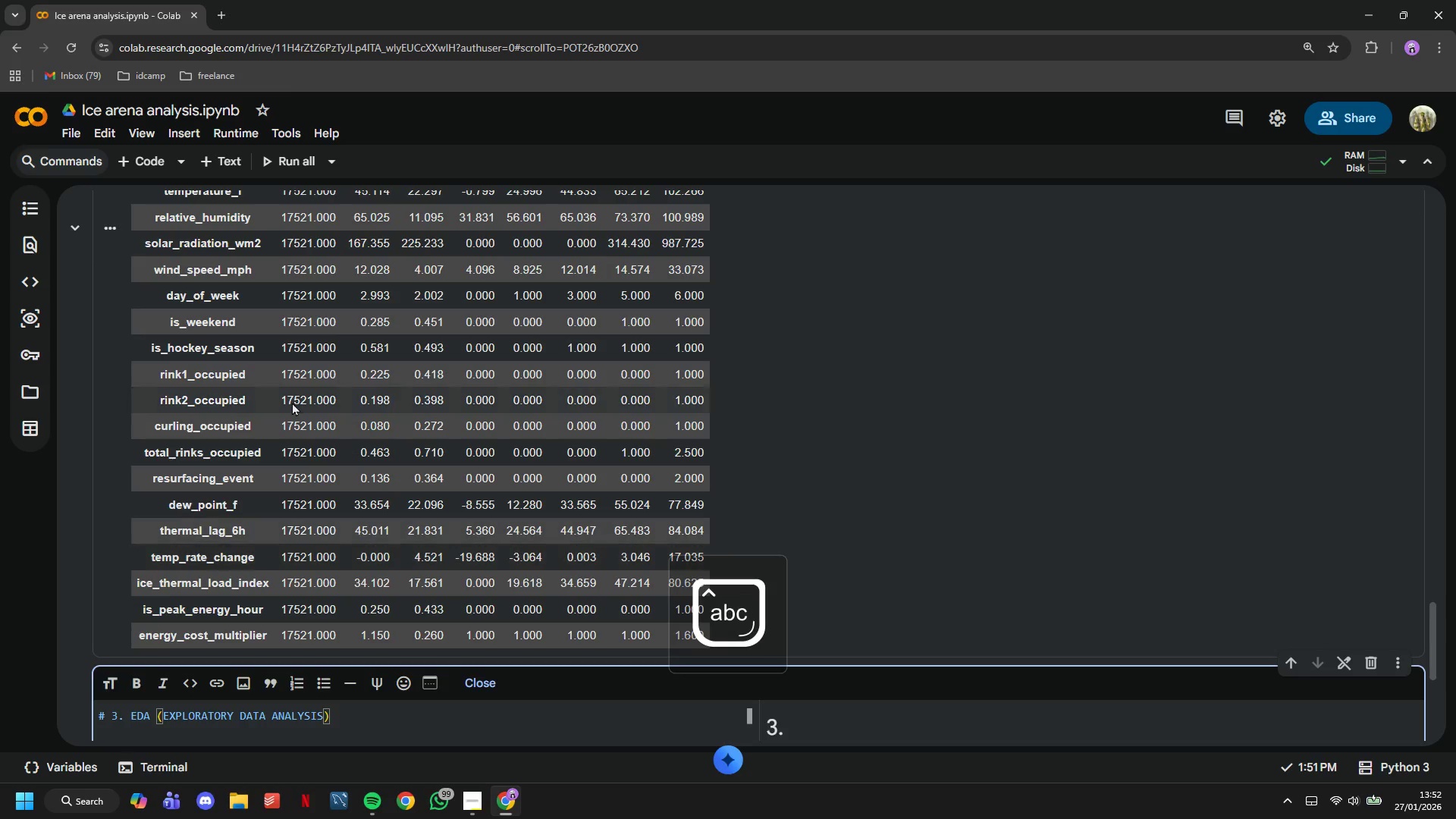 
scroll: coordinate [215, 343], scroll_direction: down, amount: 2.0
 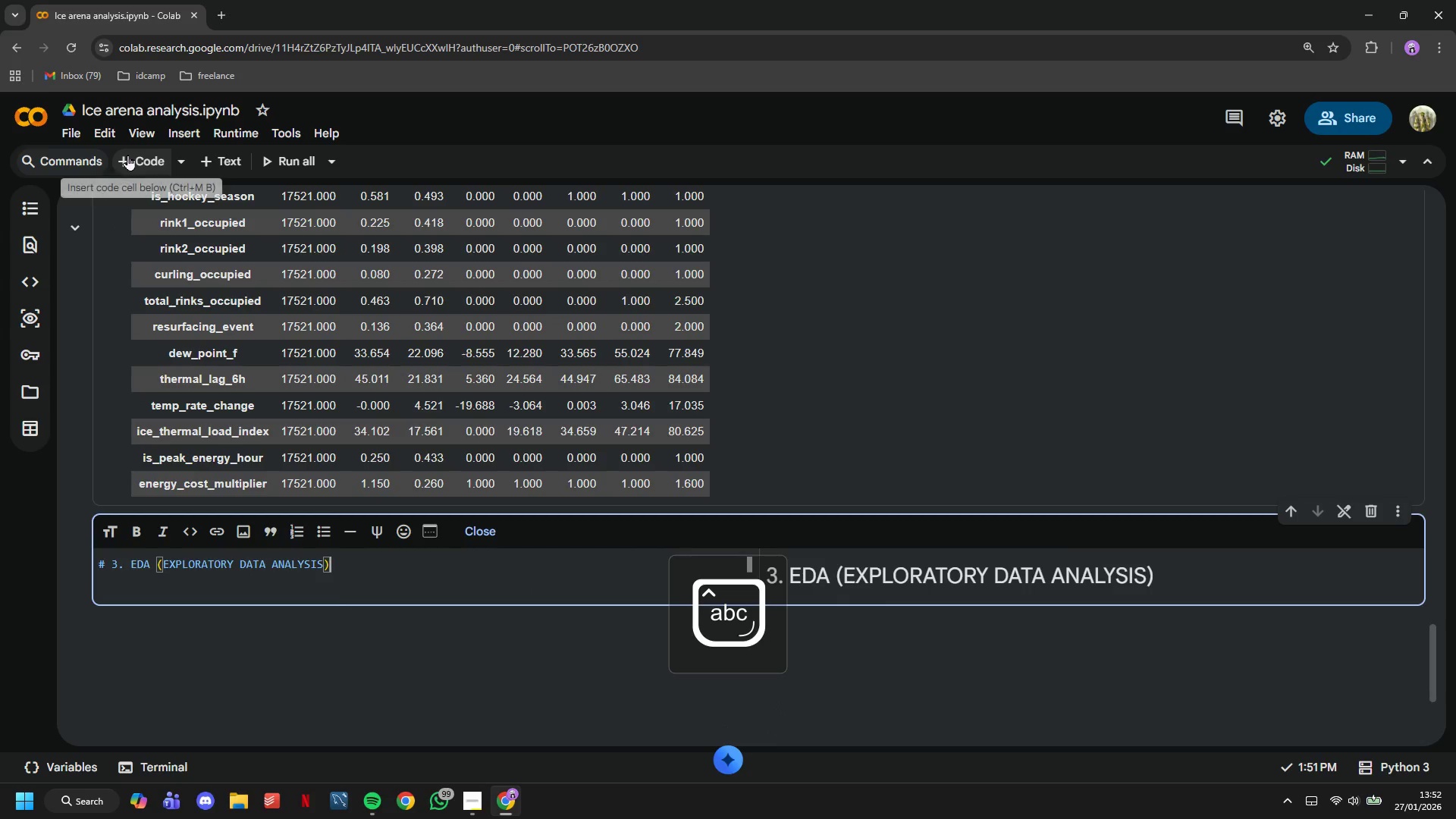 
left_click([127, 155])
 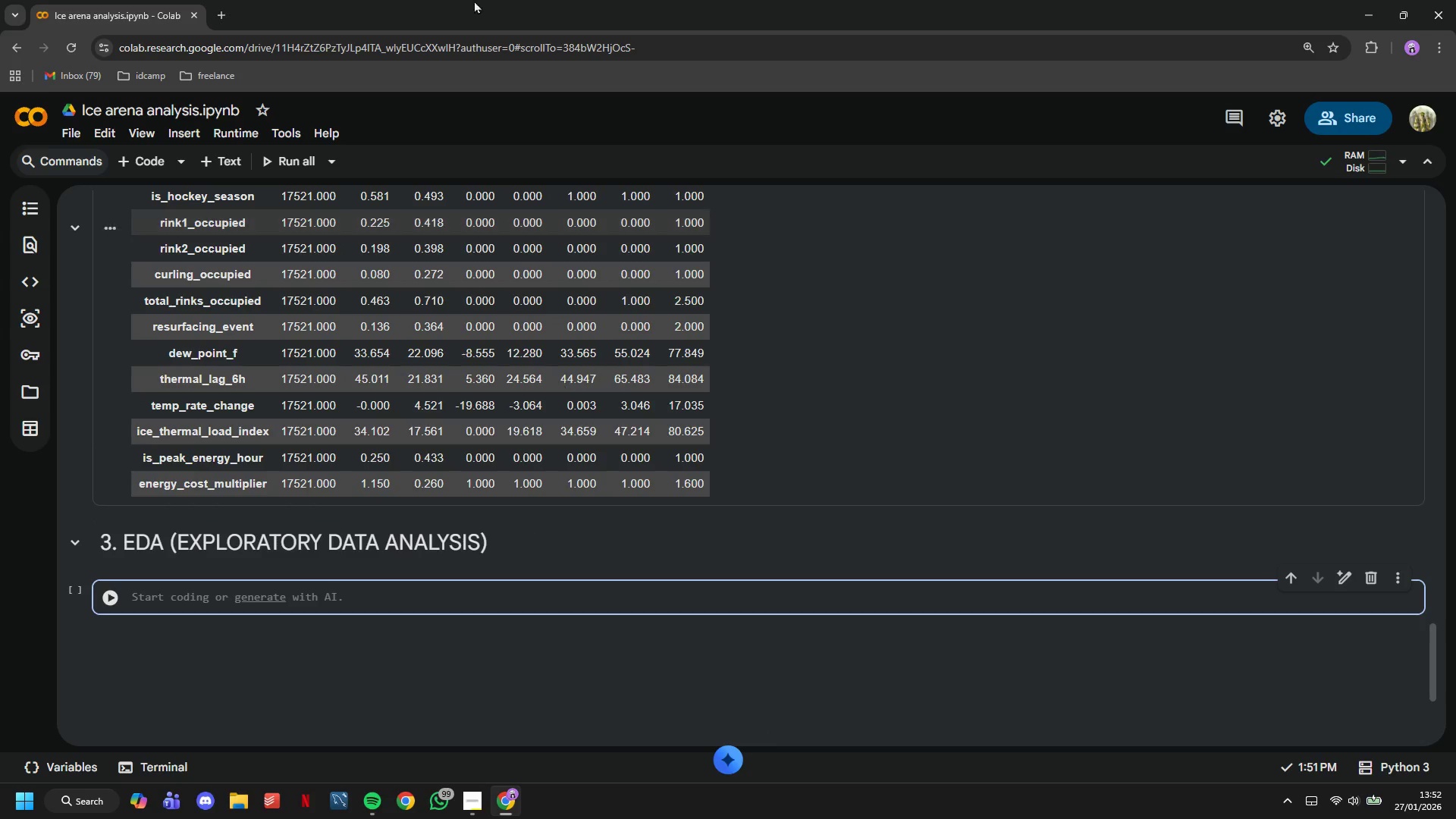 
left_click([419, 536])
 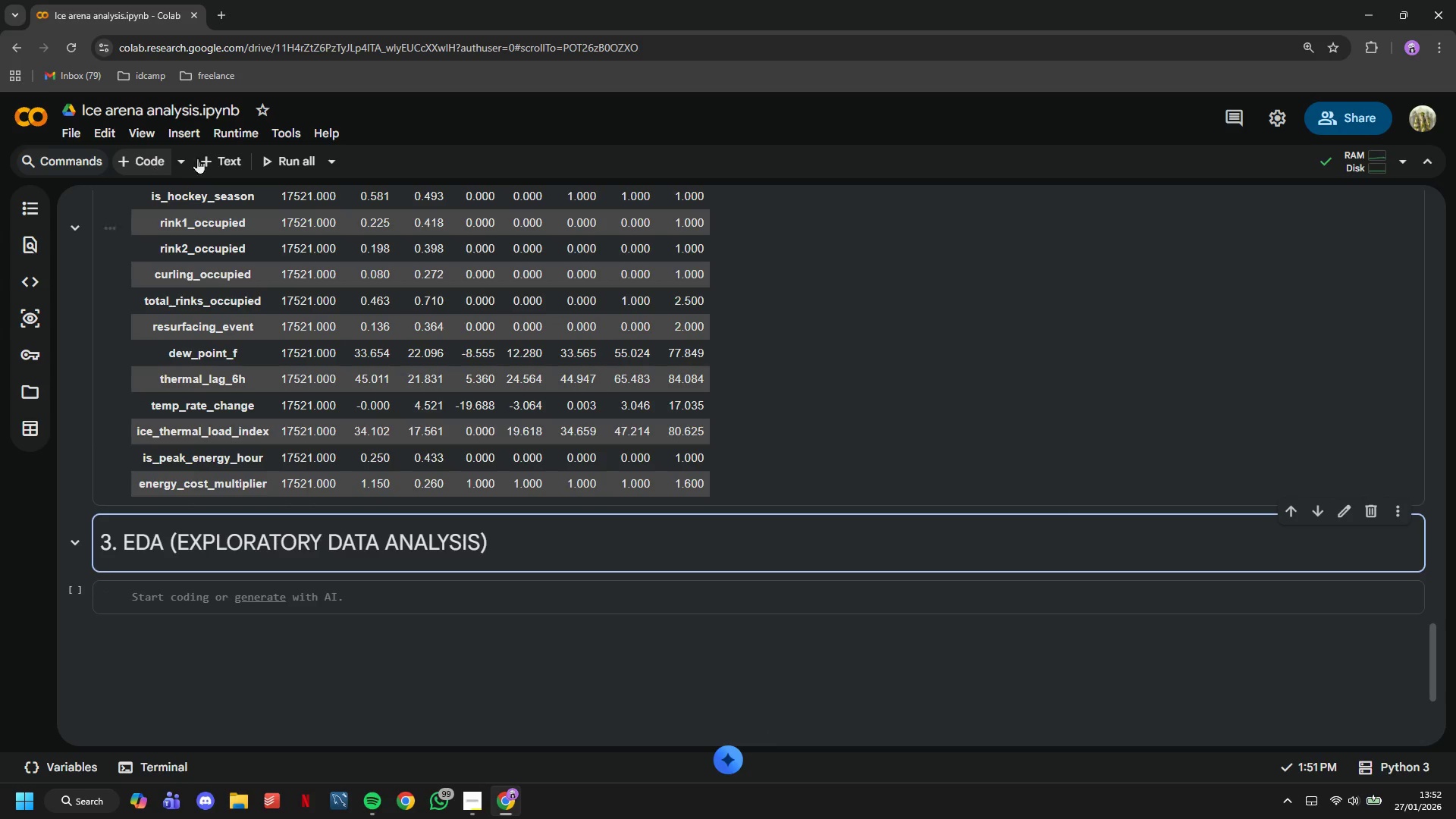 
left_click([223, 157])
 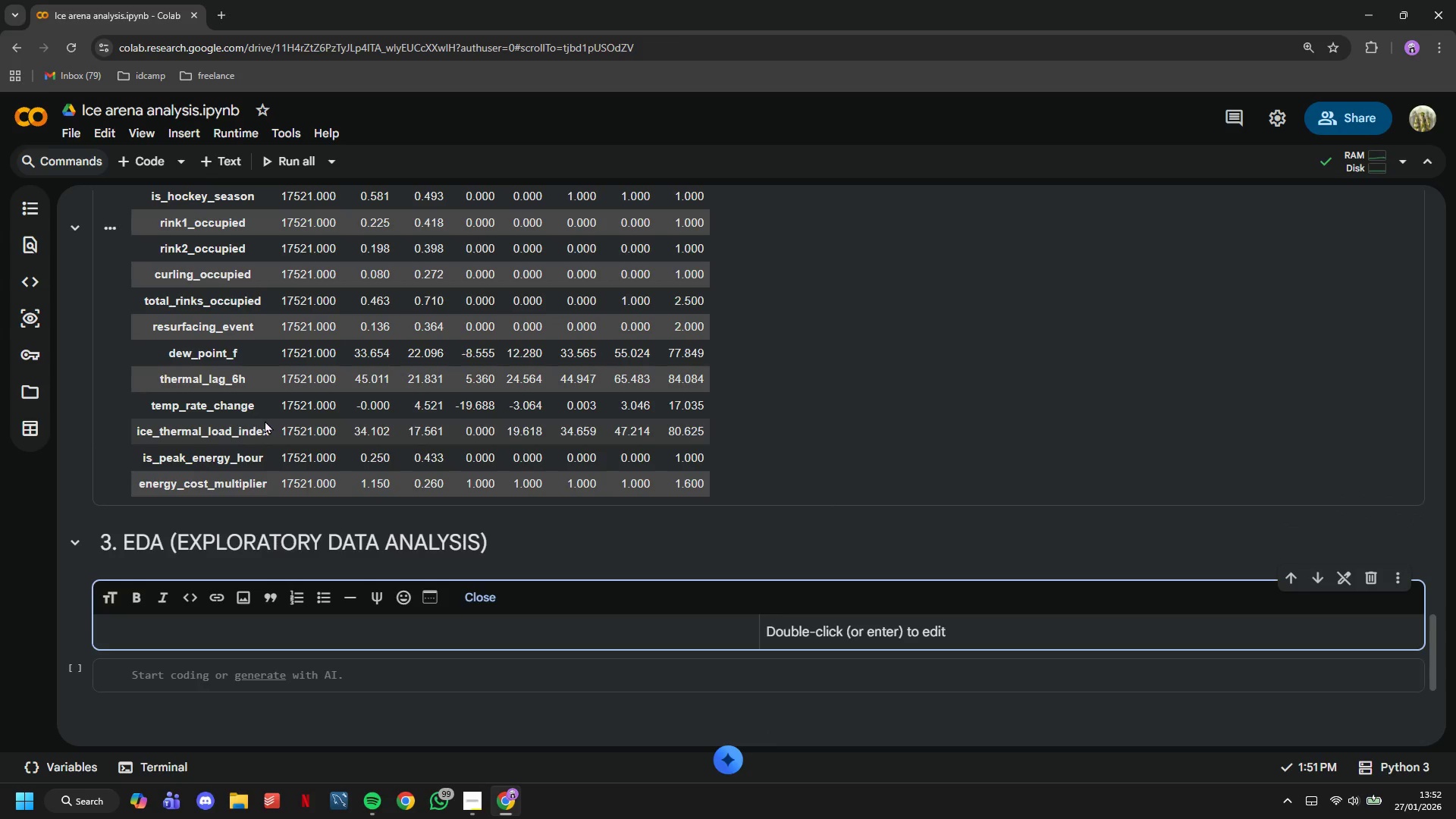 
type(## 3.1 Time Series Vizualisation)
 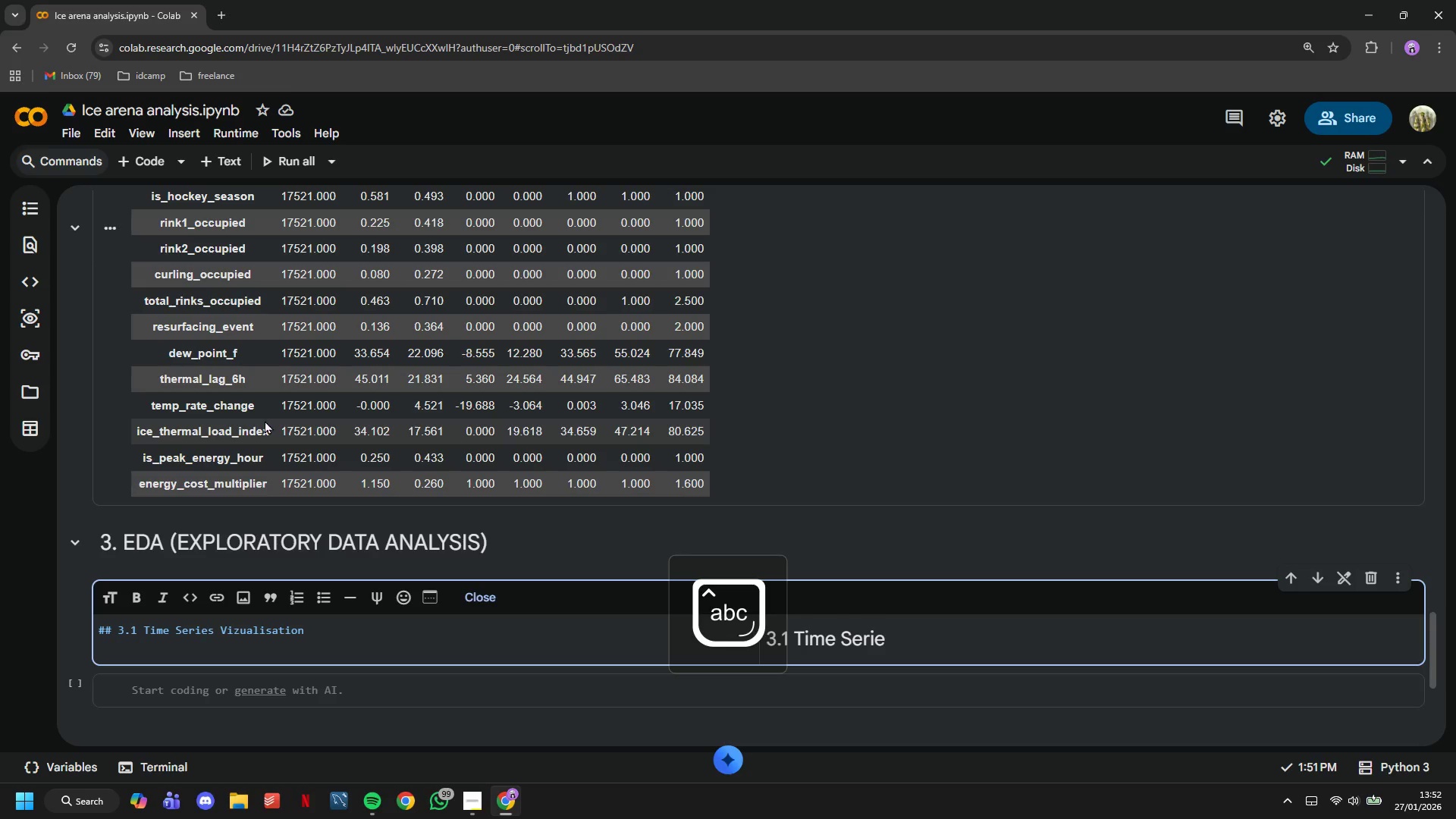 
scroll: coordinate [236, 475], scroll_direction: down, amount: 2.0
 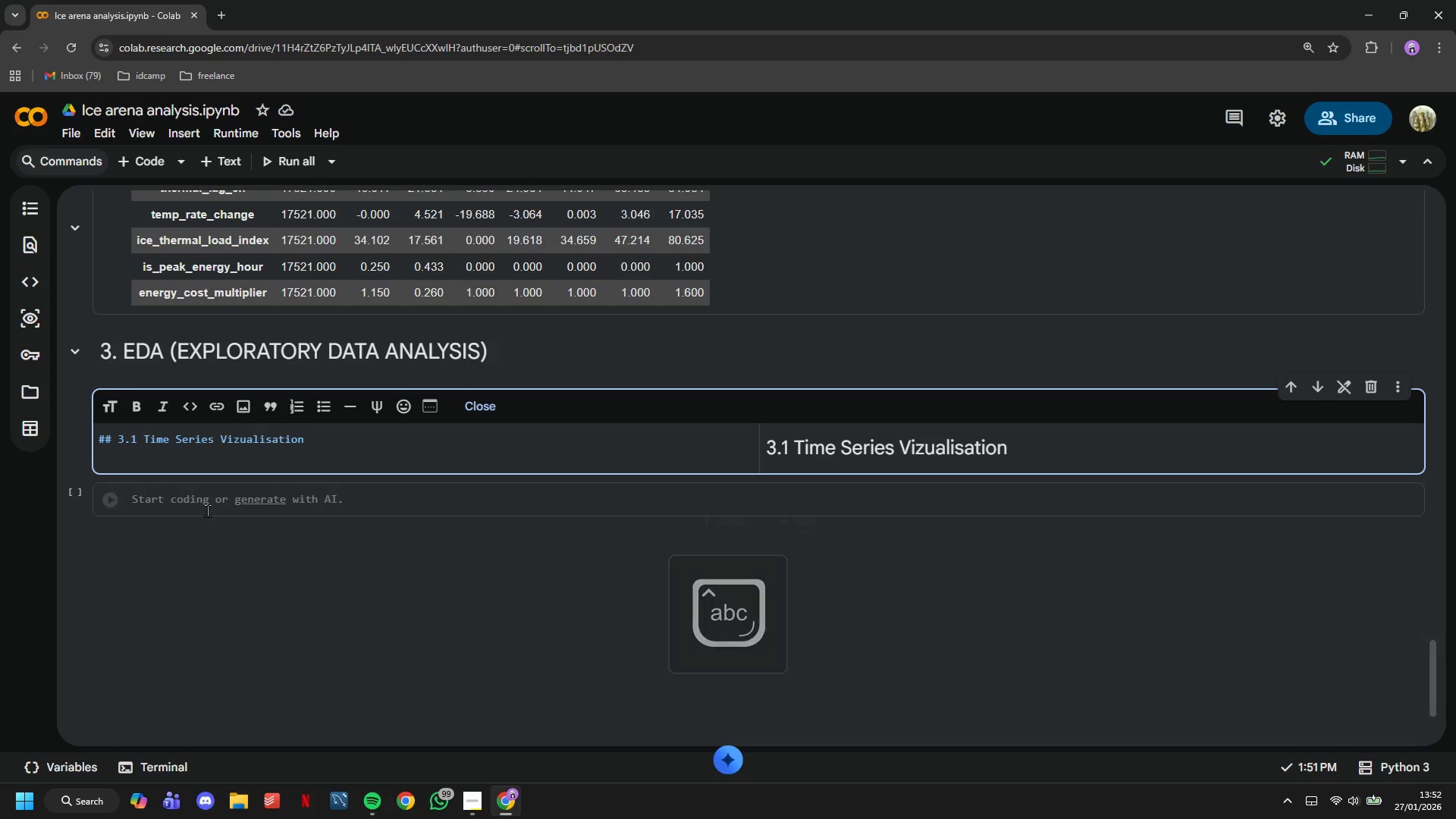 
left_click([207, 507])
 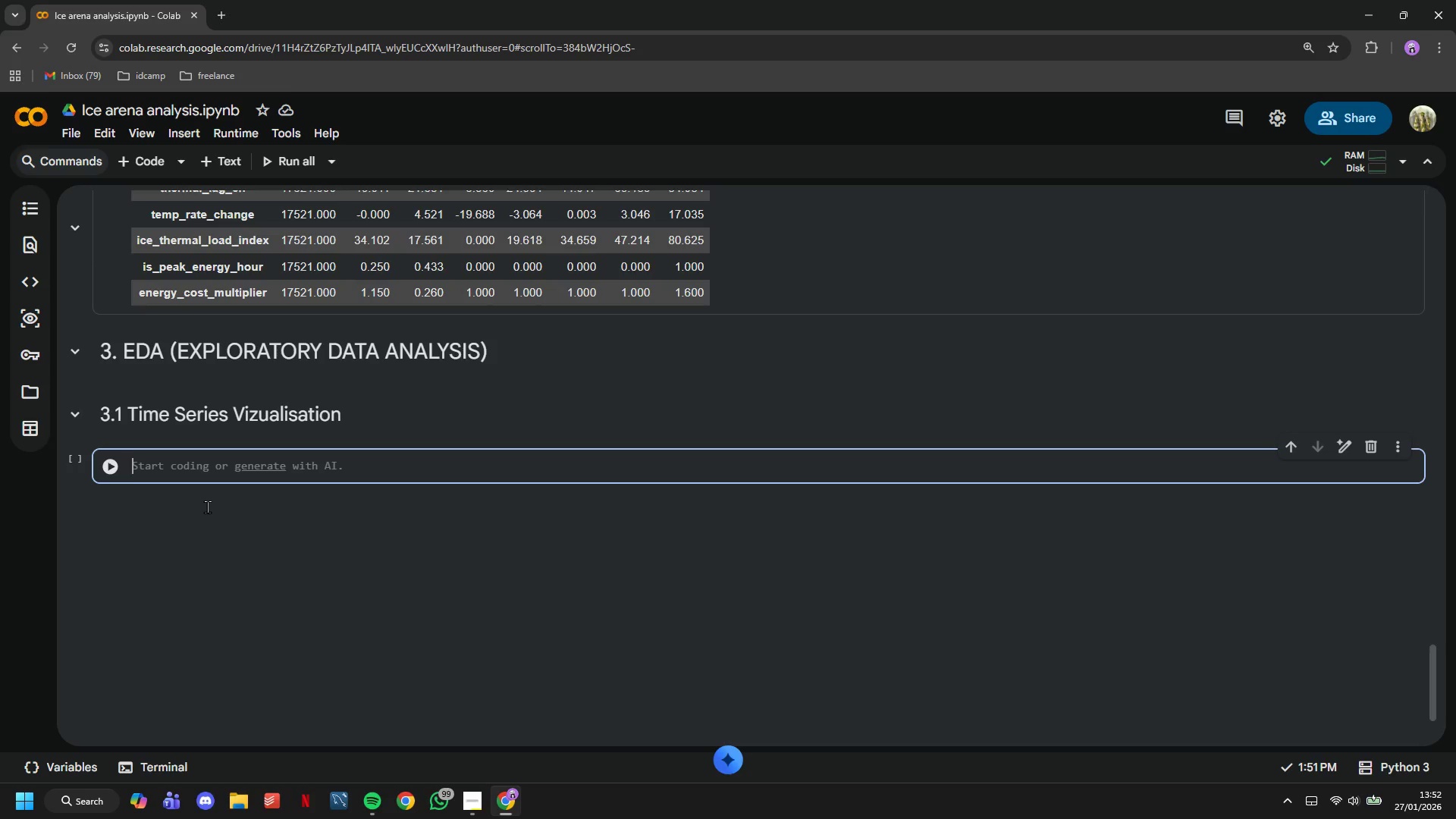 
type(# Plot time series)
 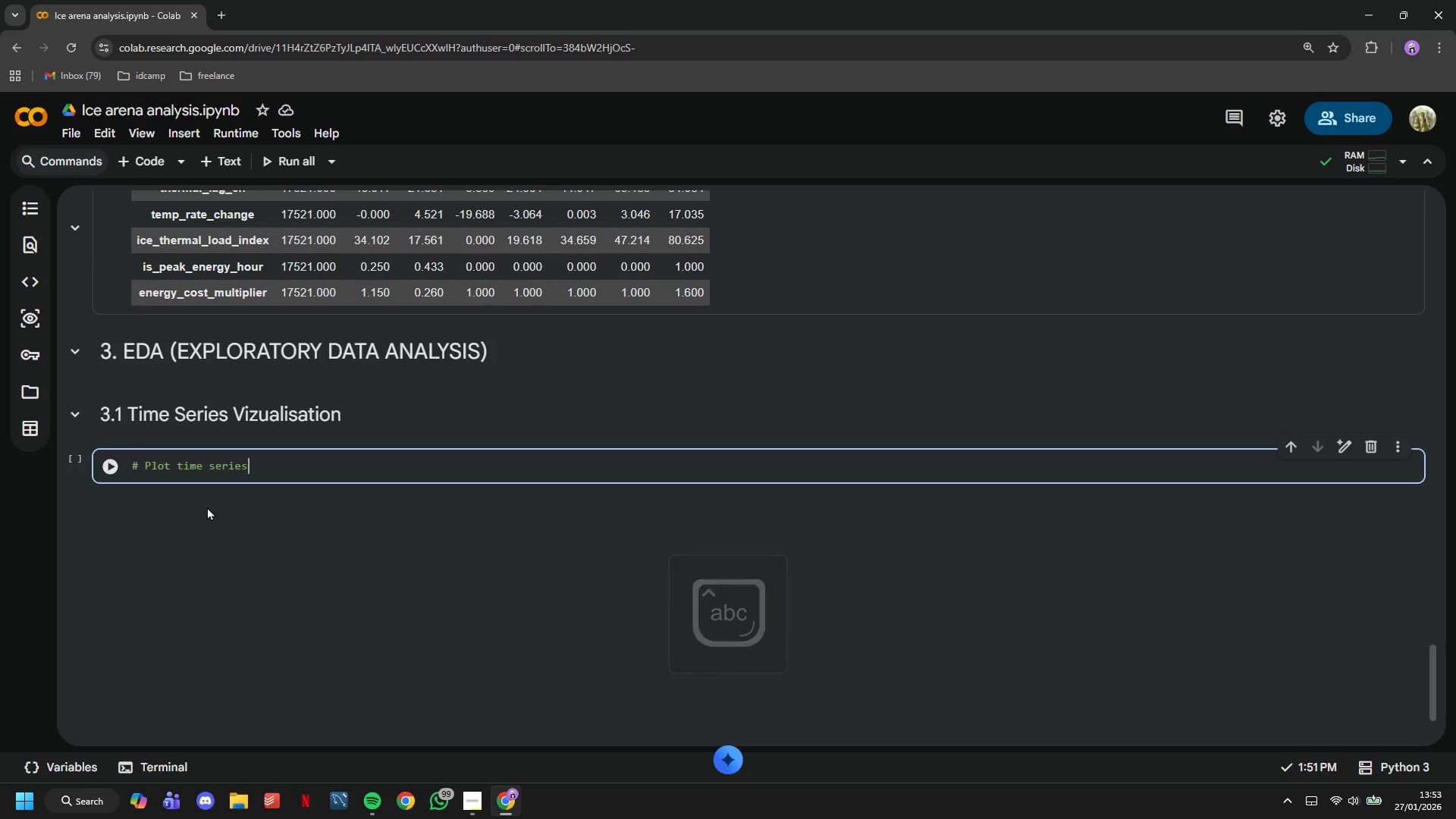 
key(Enter)
 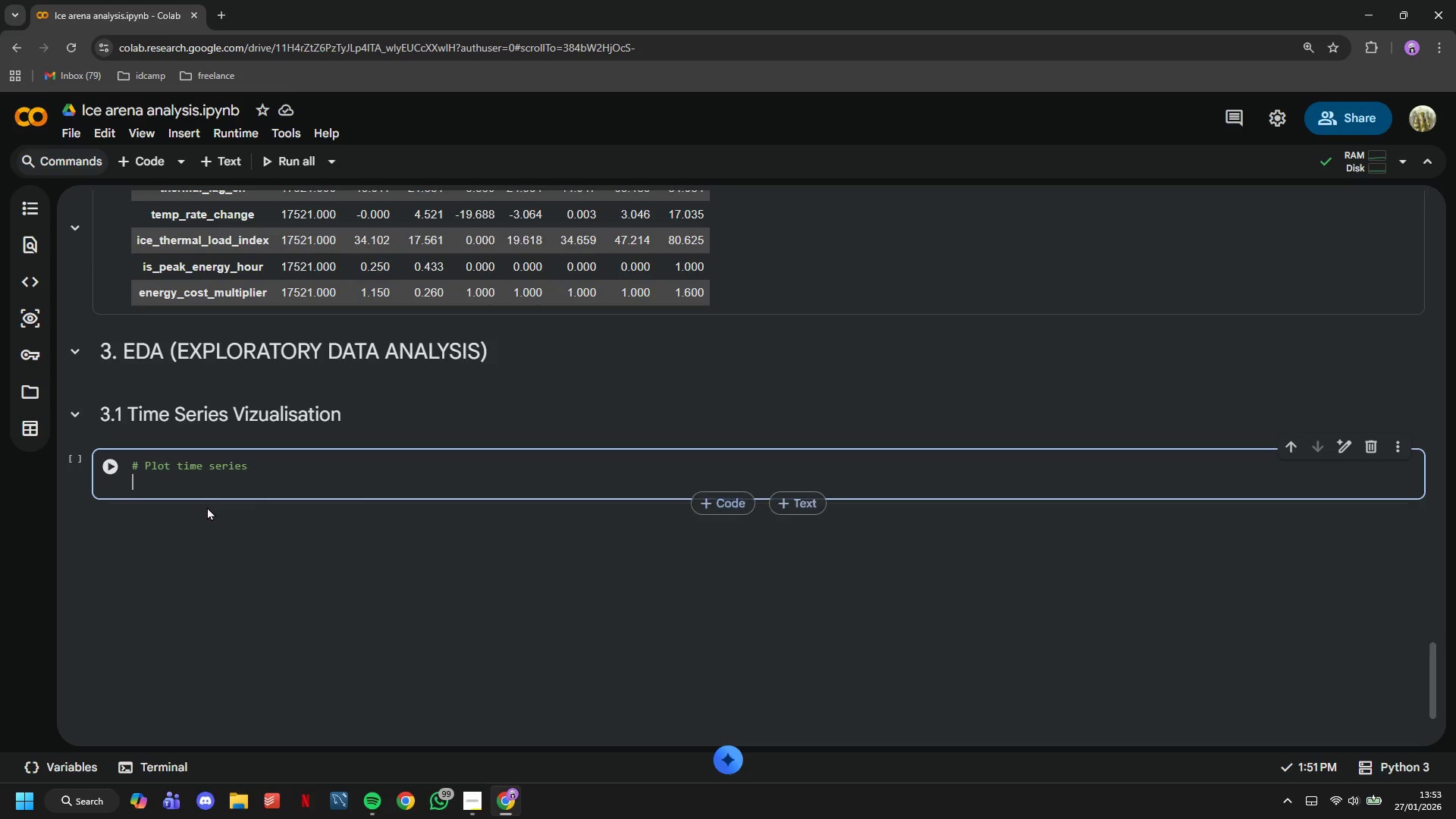 
key(Enter)
 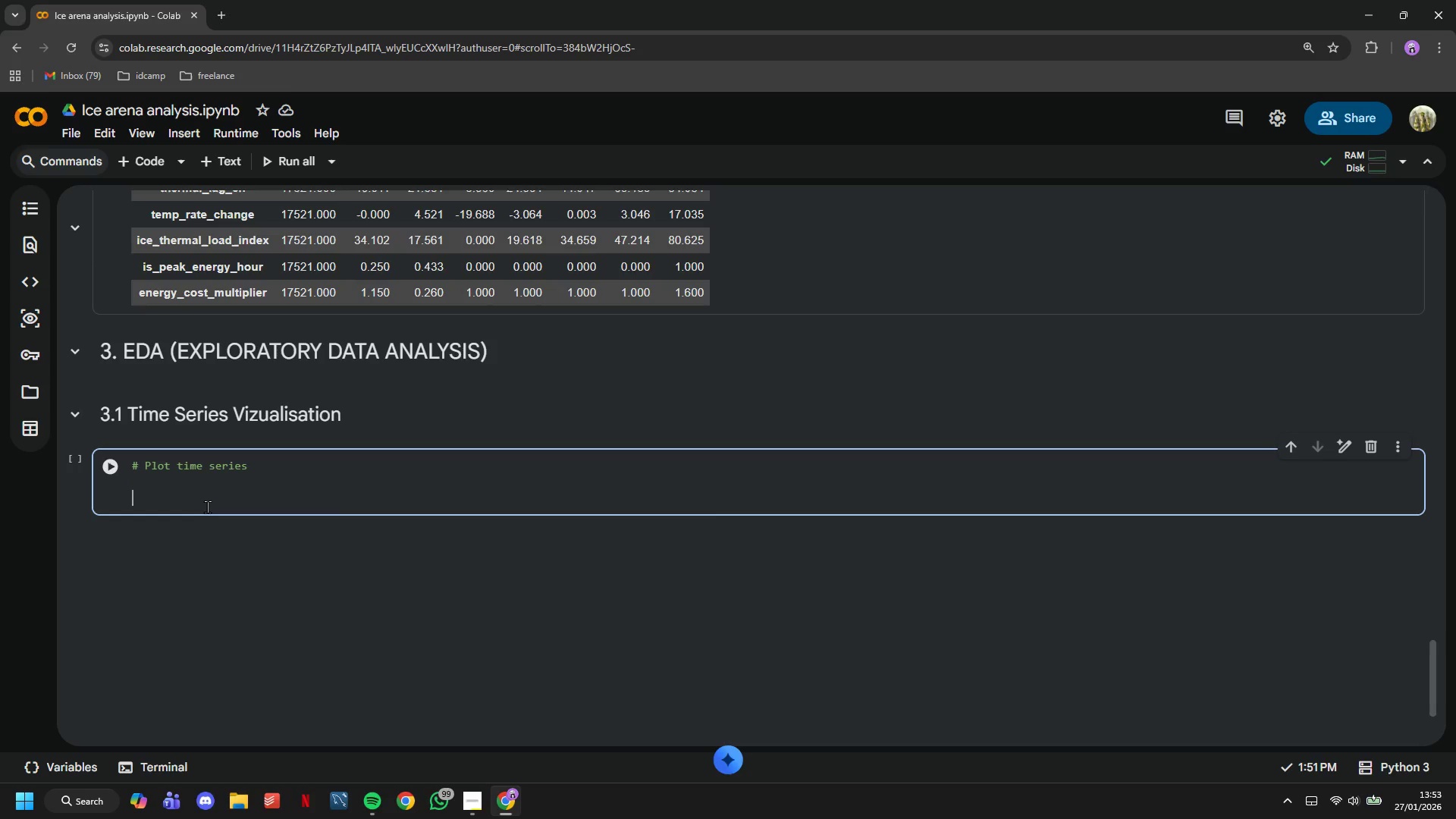 
type(fig, ax = plt.subplots()
 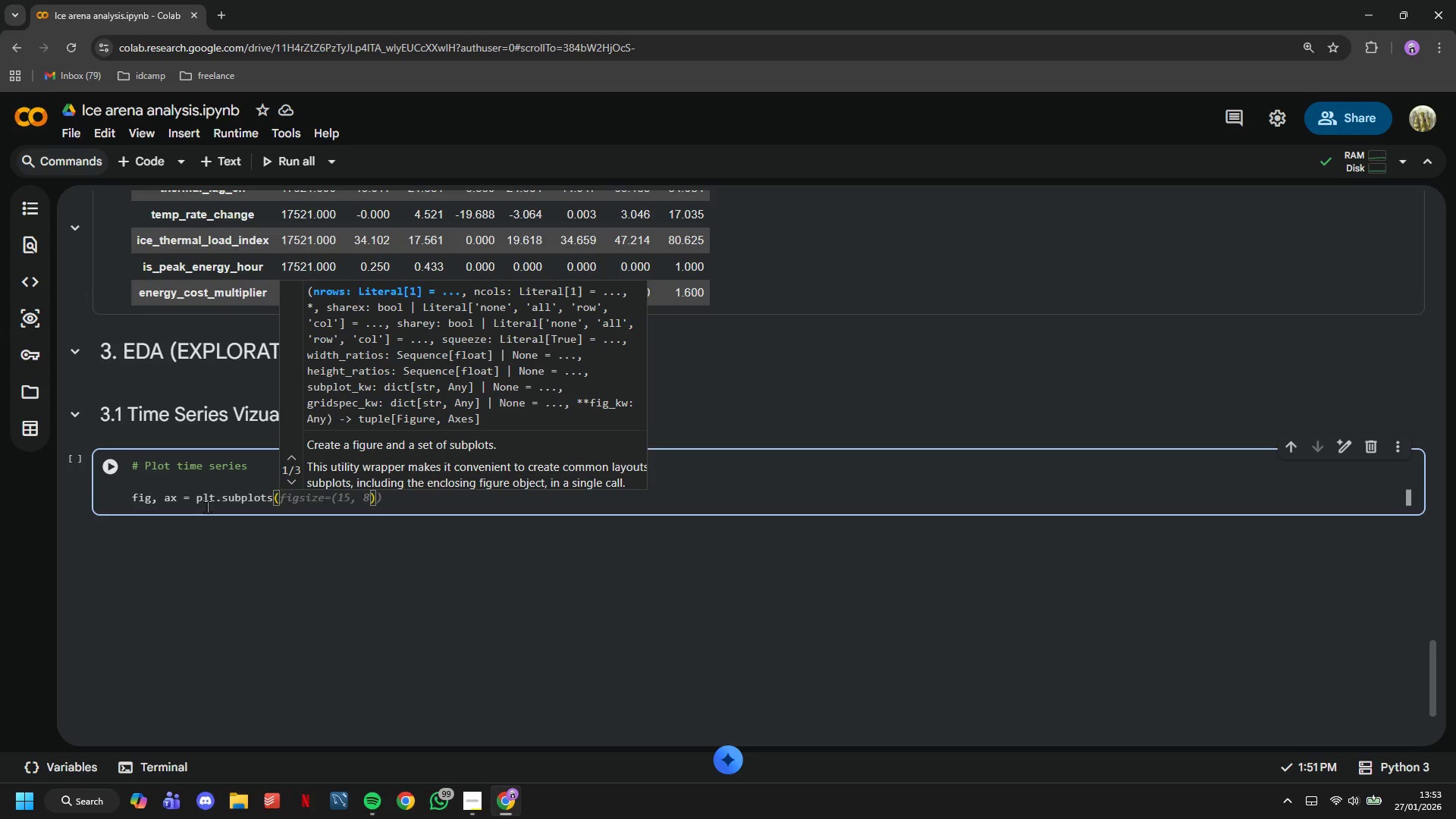 
wait(8.42)
 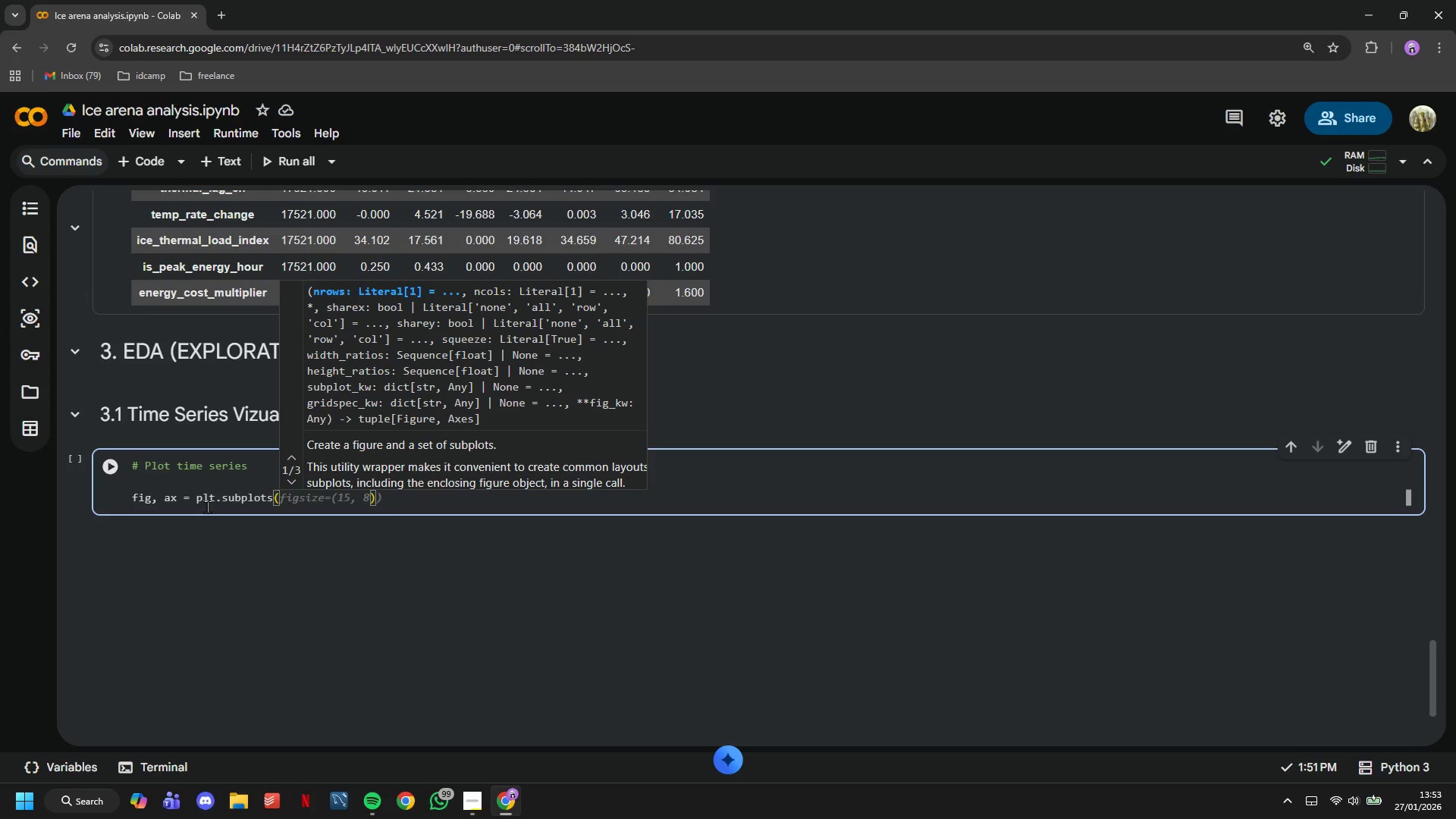 
type((figsize=(15,5)
 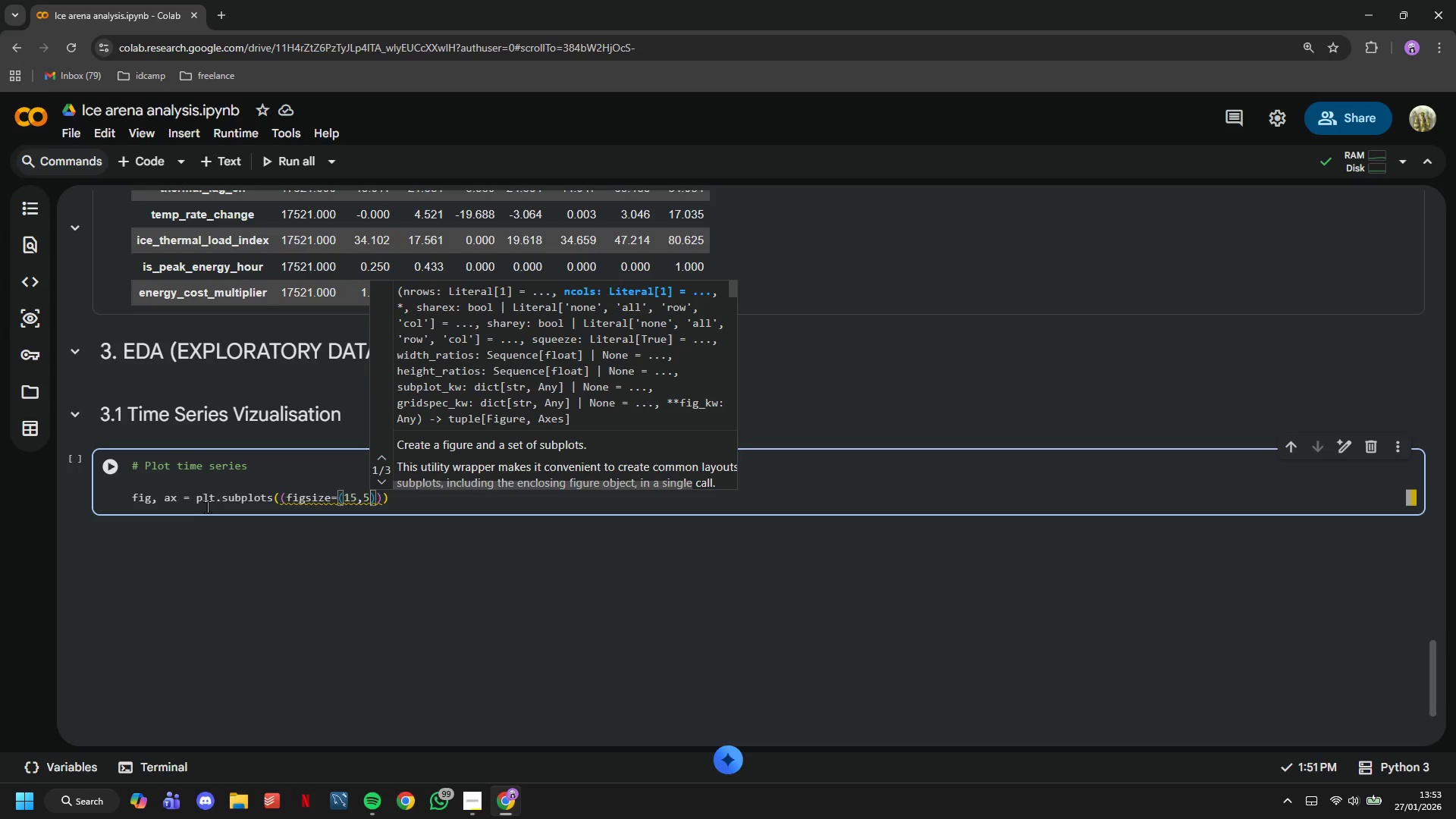 
key(ArrowRight)
 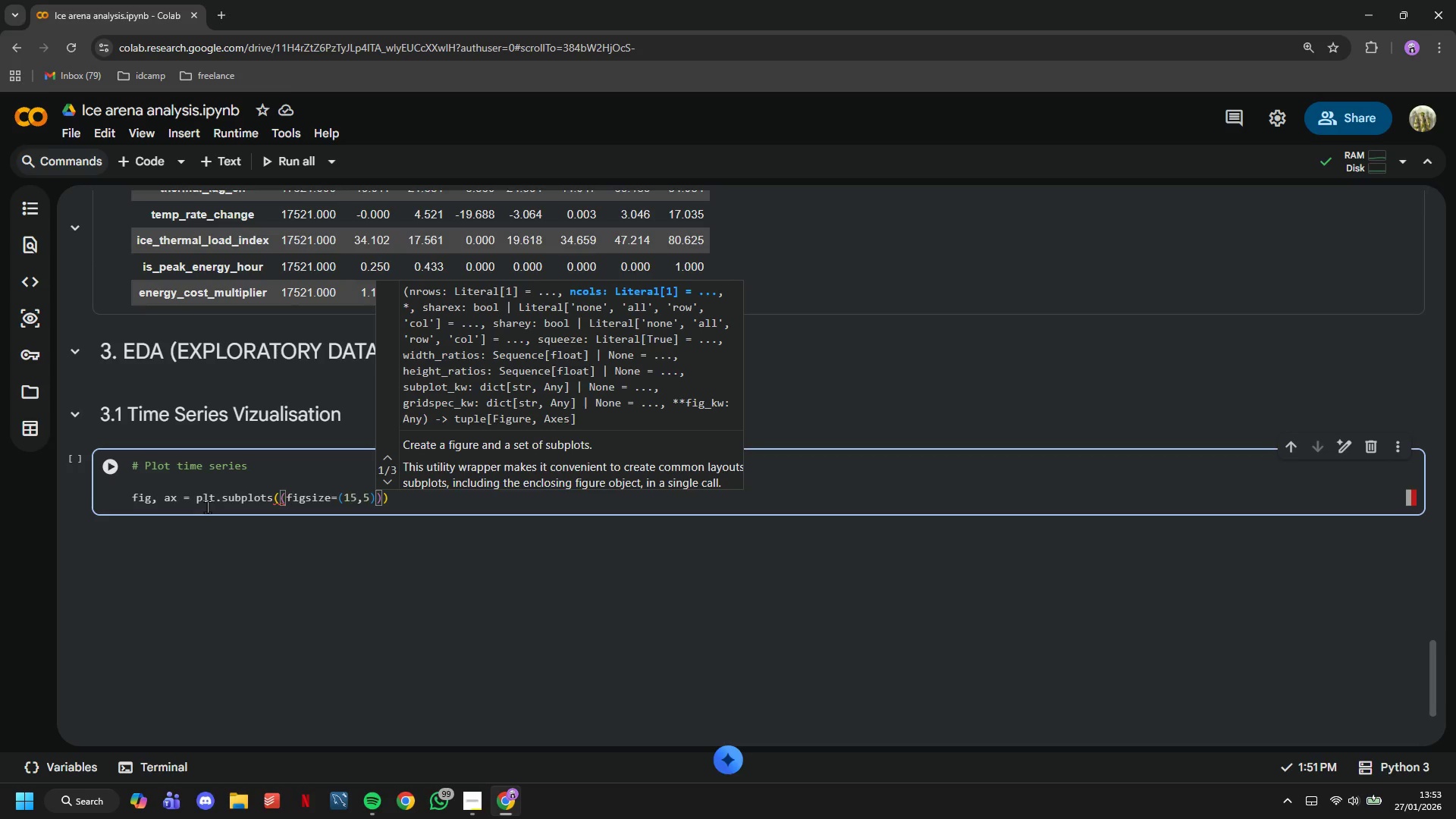 
hold_key(key=ArrowLeft, duration=0.81)
 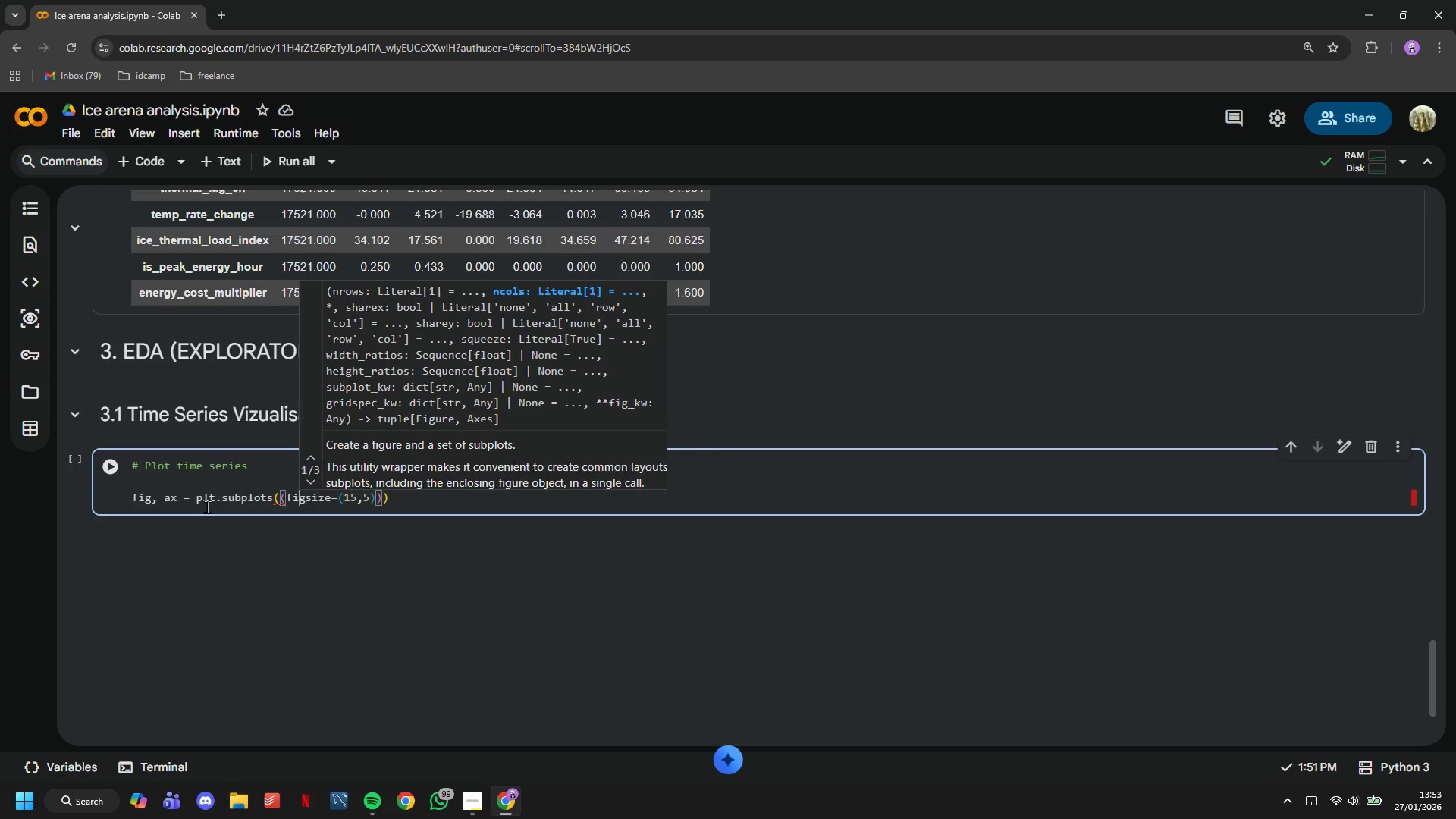 
key(ArrowLeft)
 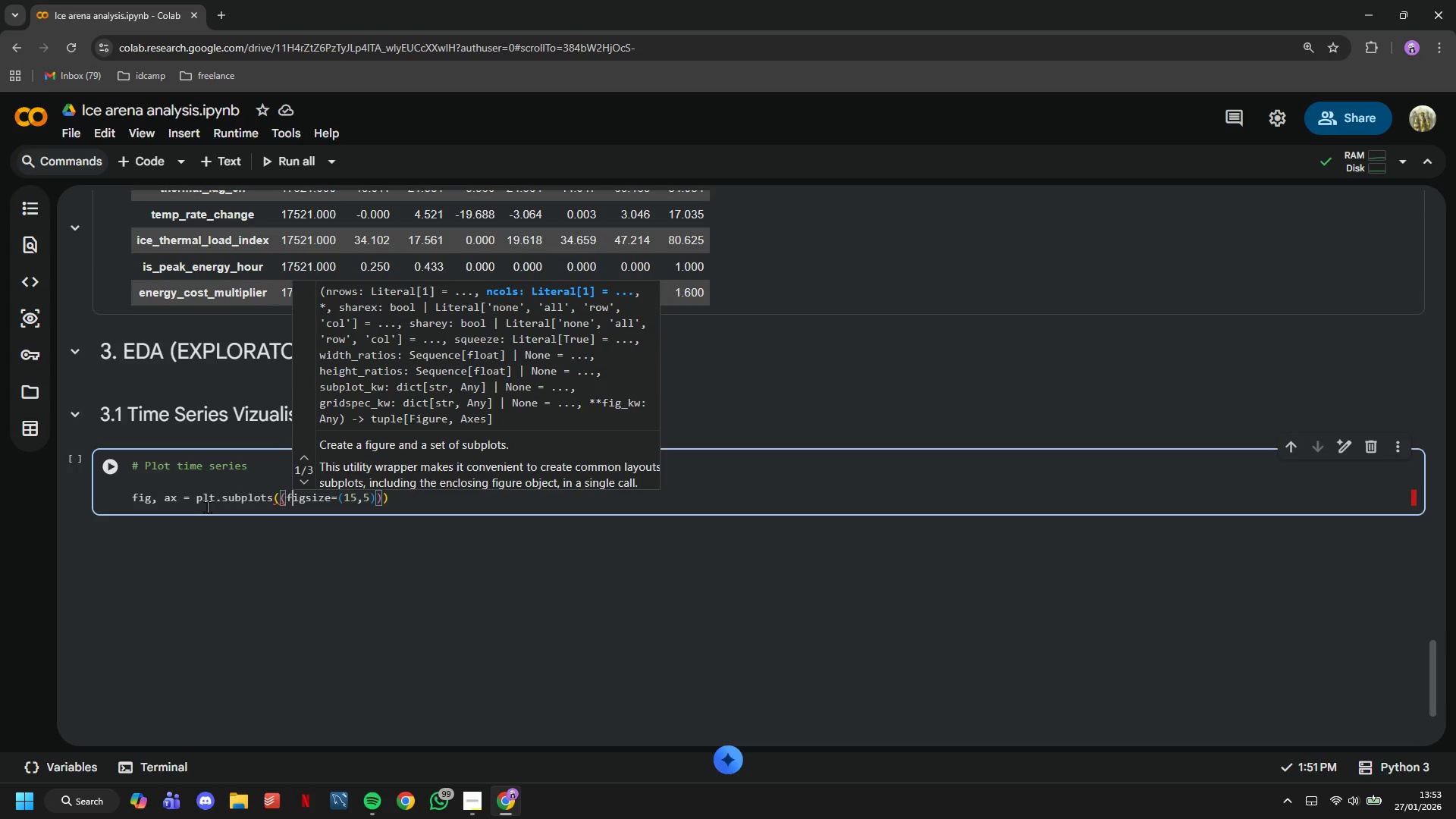 
key(ArrowLeft)
 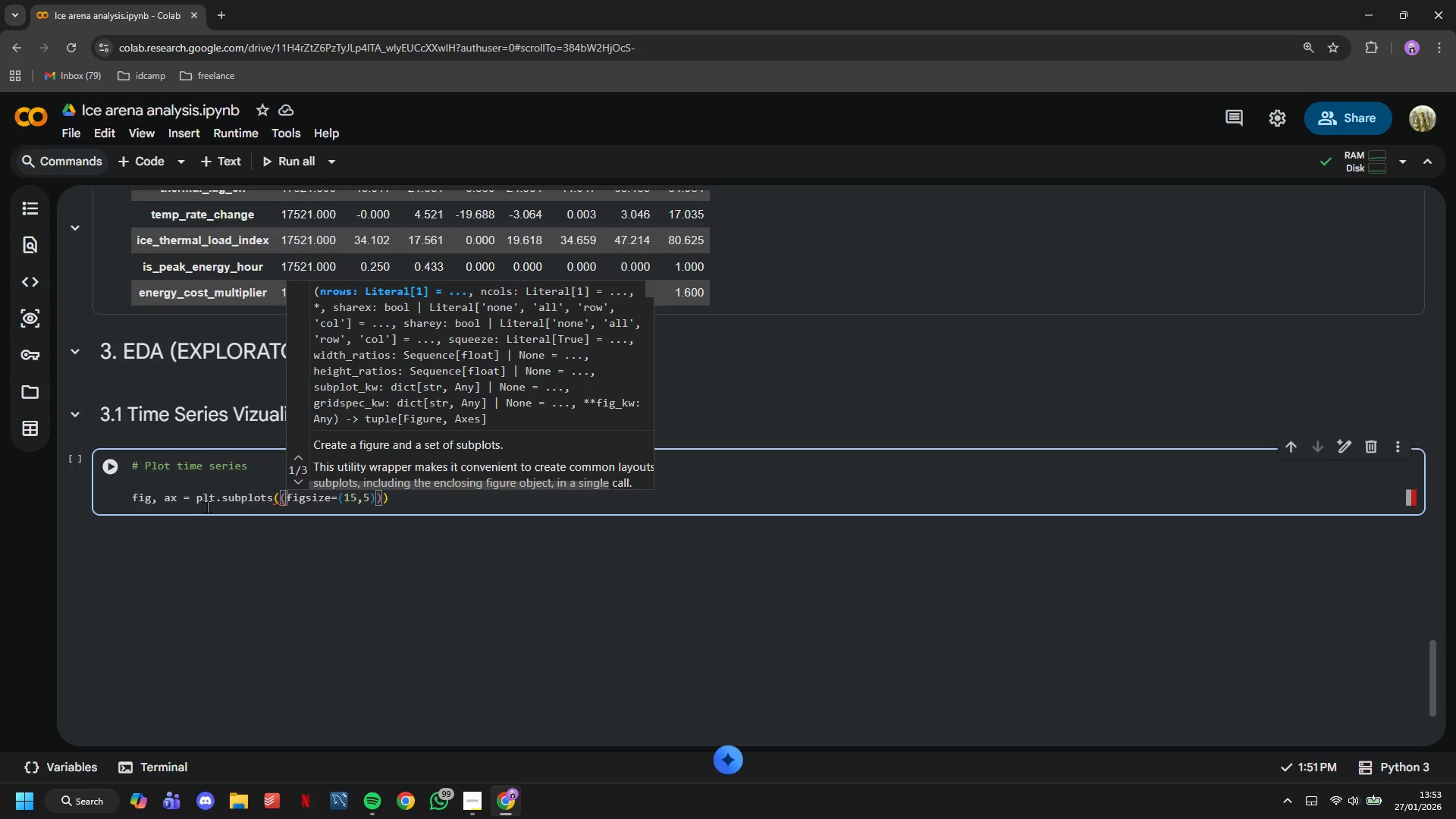 
key(Backspace)
 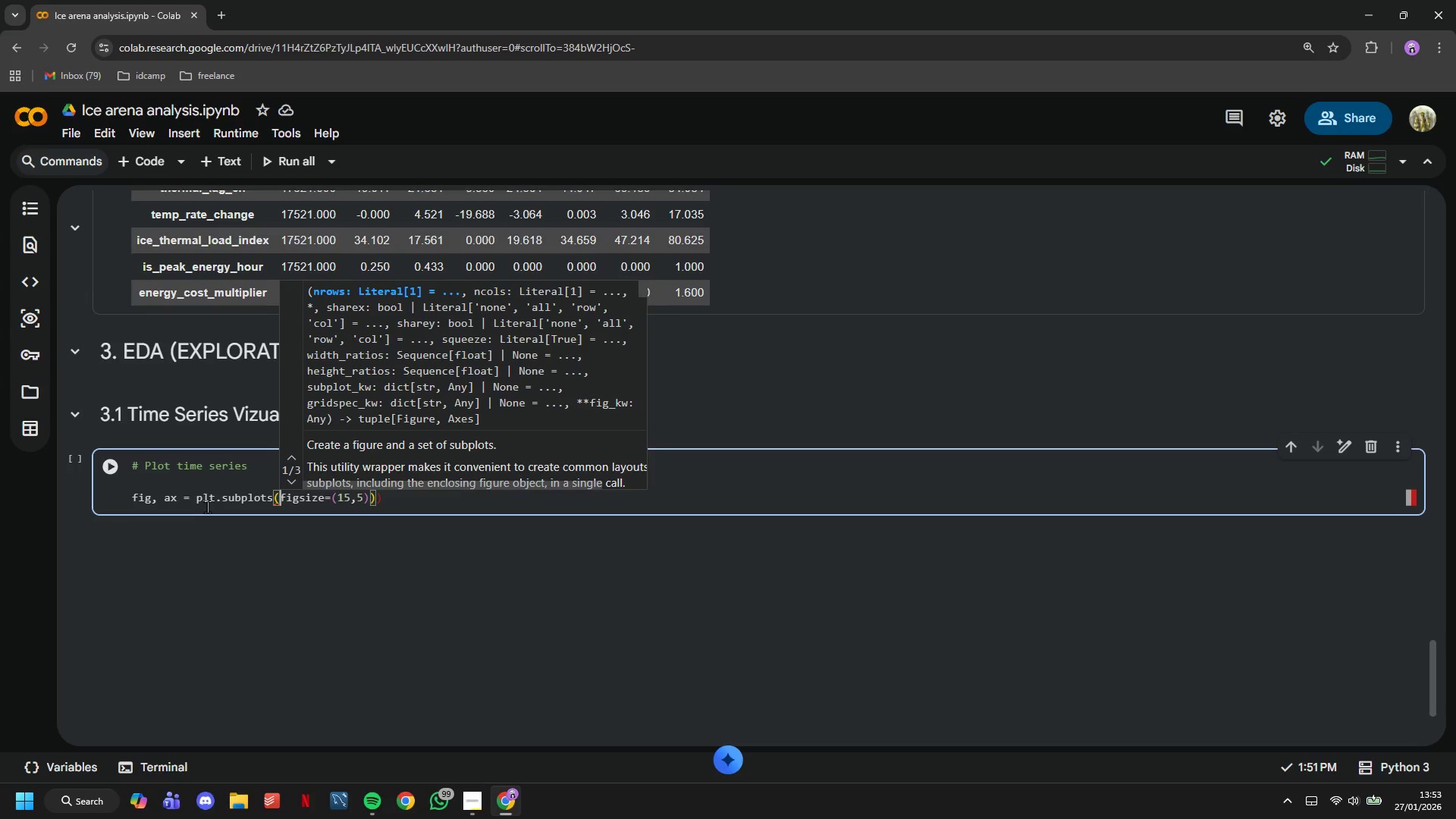 
hold_key(key=ArrowRight, duration=0.83)
 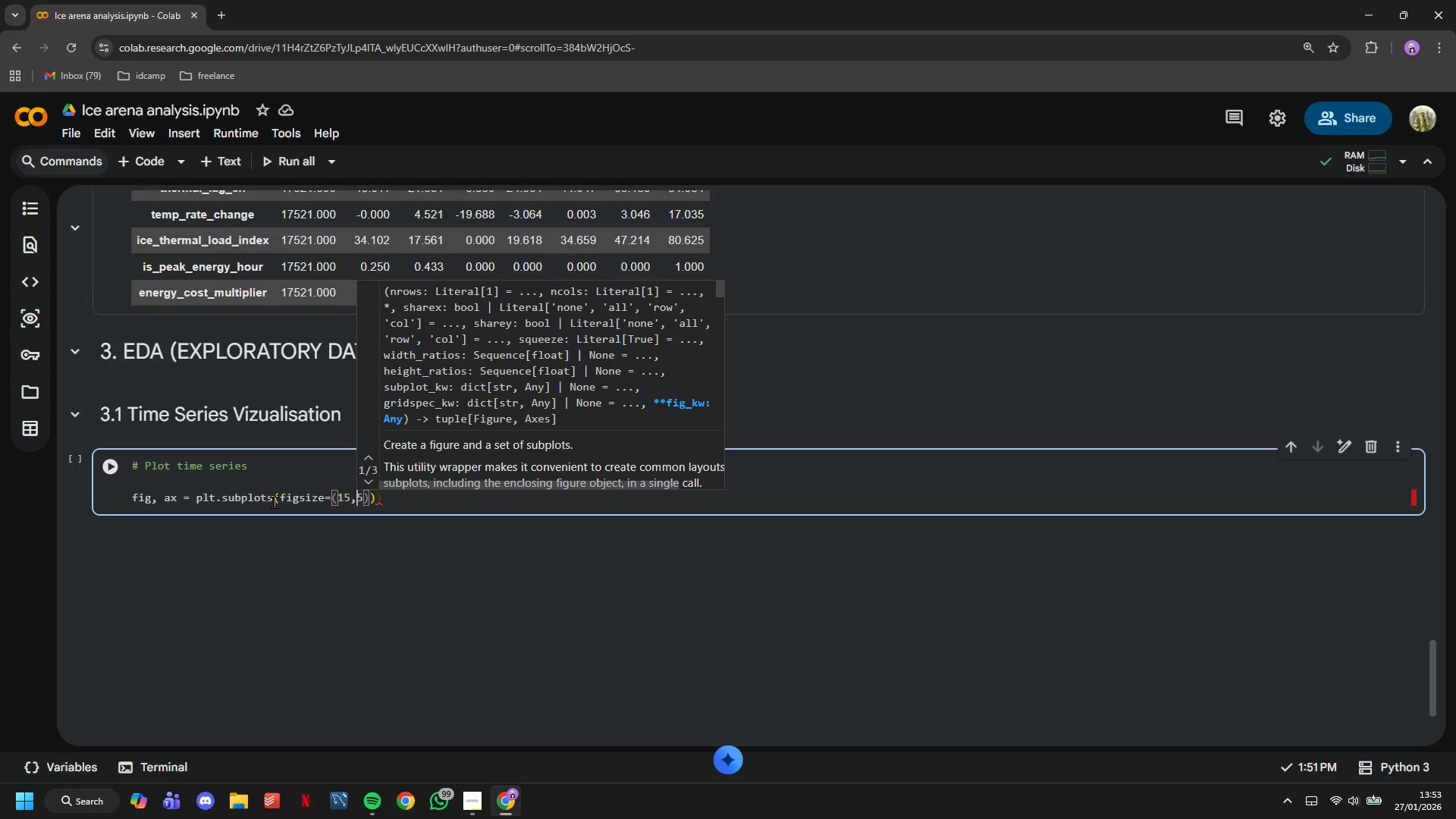 
key(ArrowRight)
 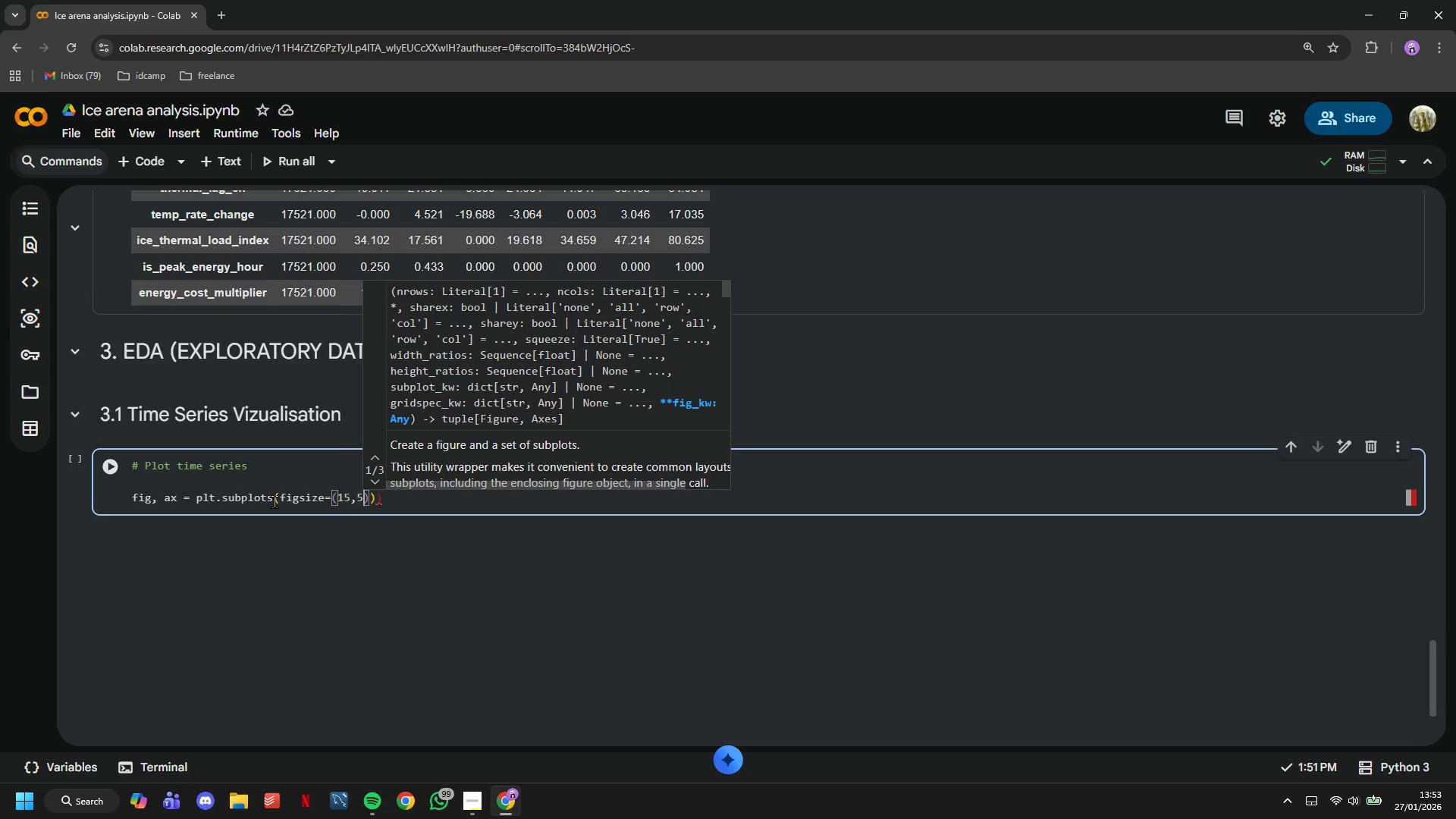 
key(ArrowRight)
 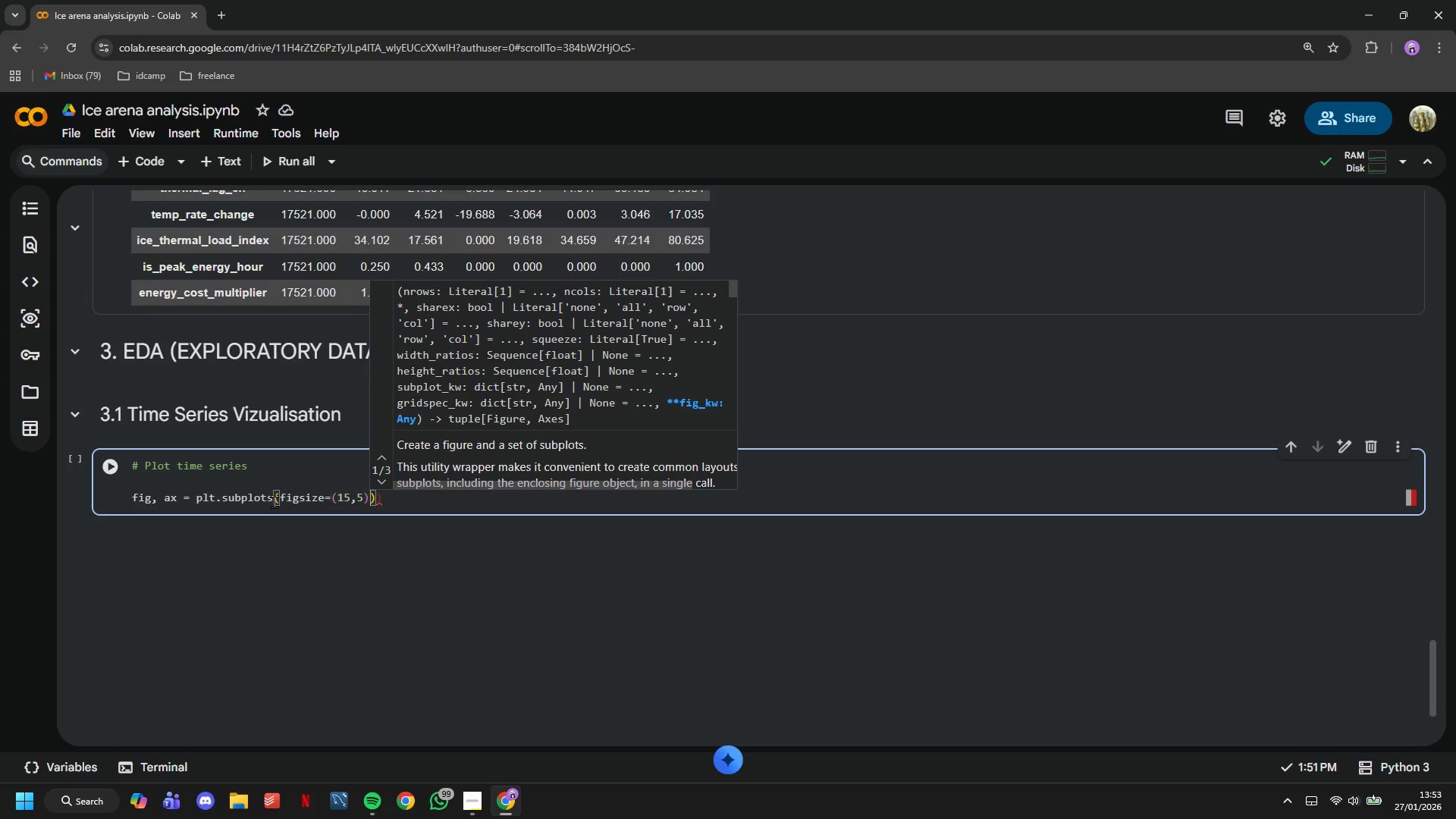 
key(ArrowRight)
 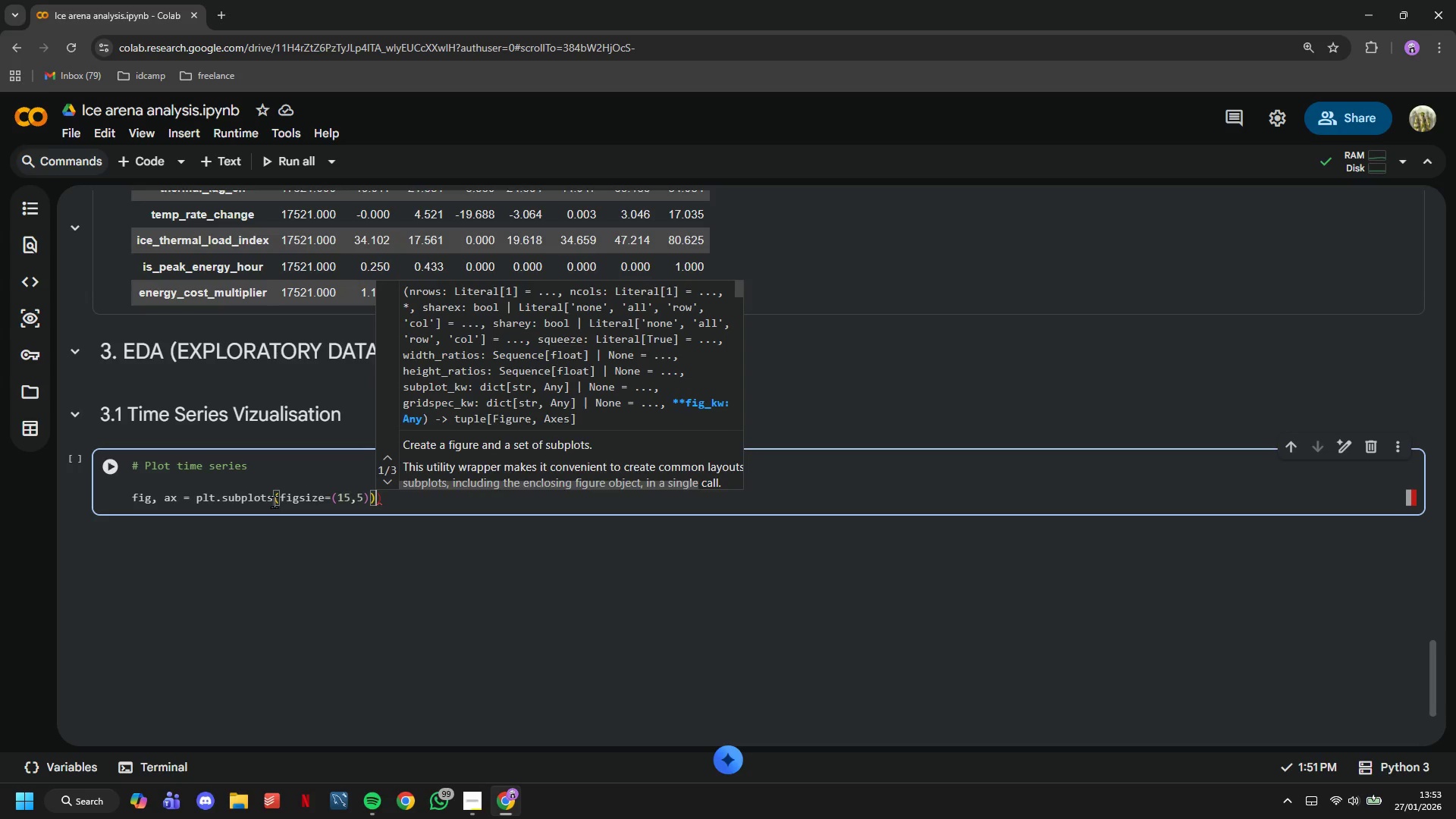 
key(ArrowRight)
 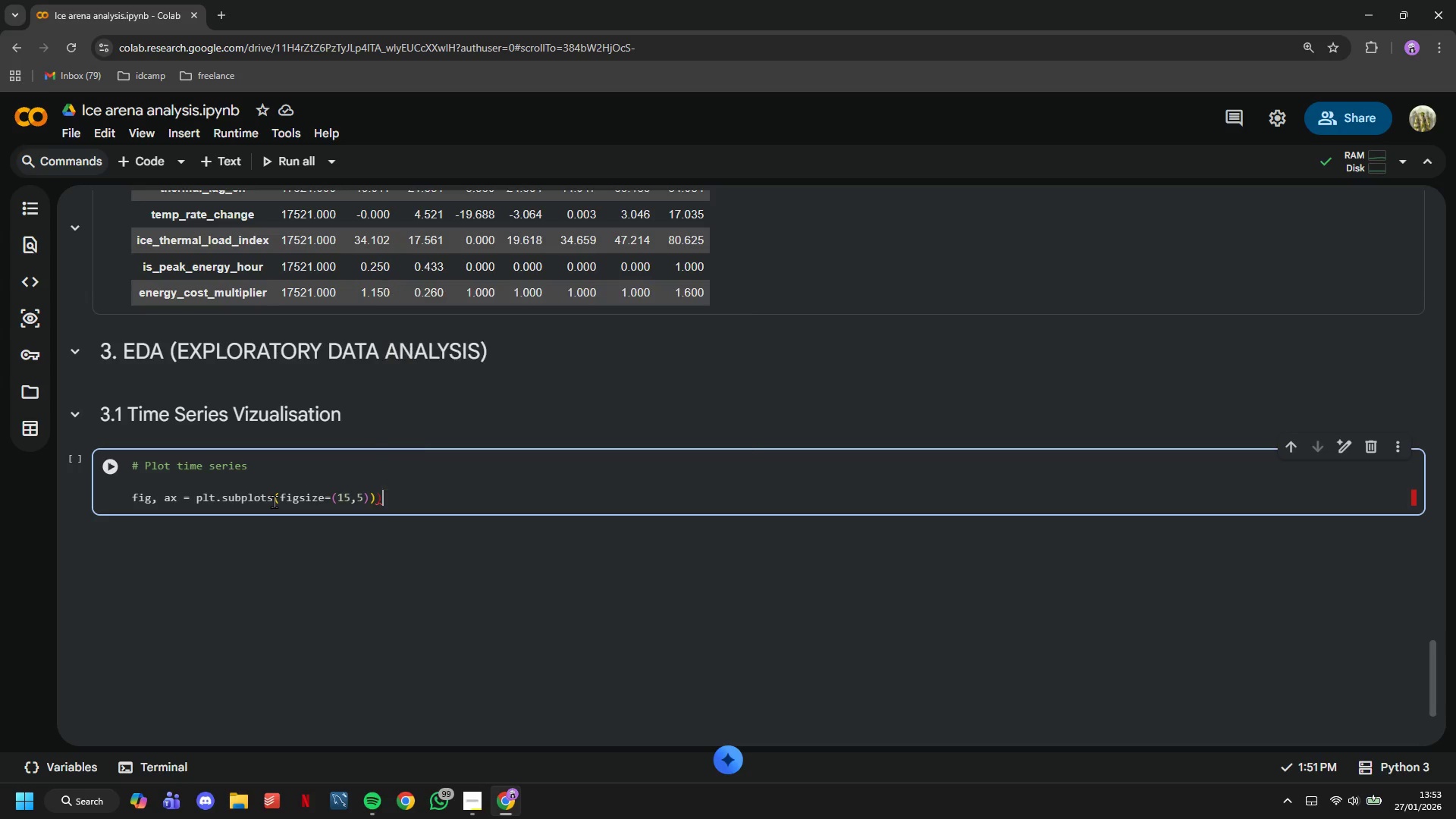 
key(Backspace)
 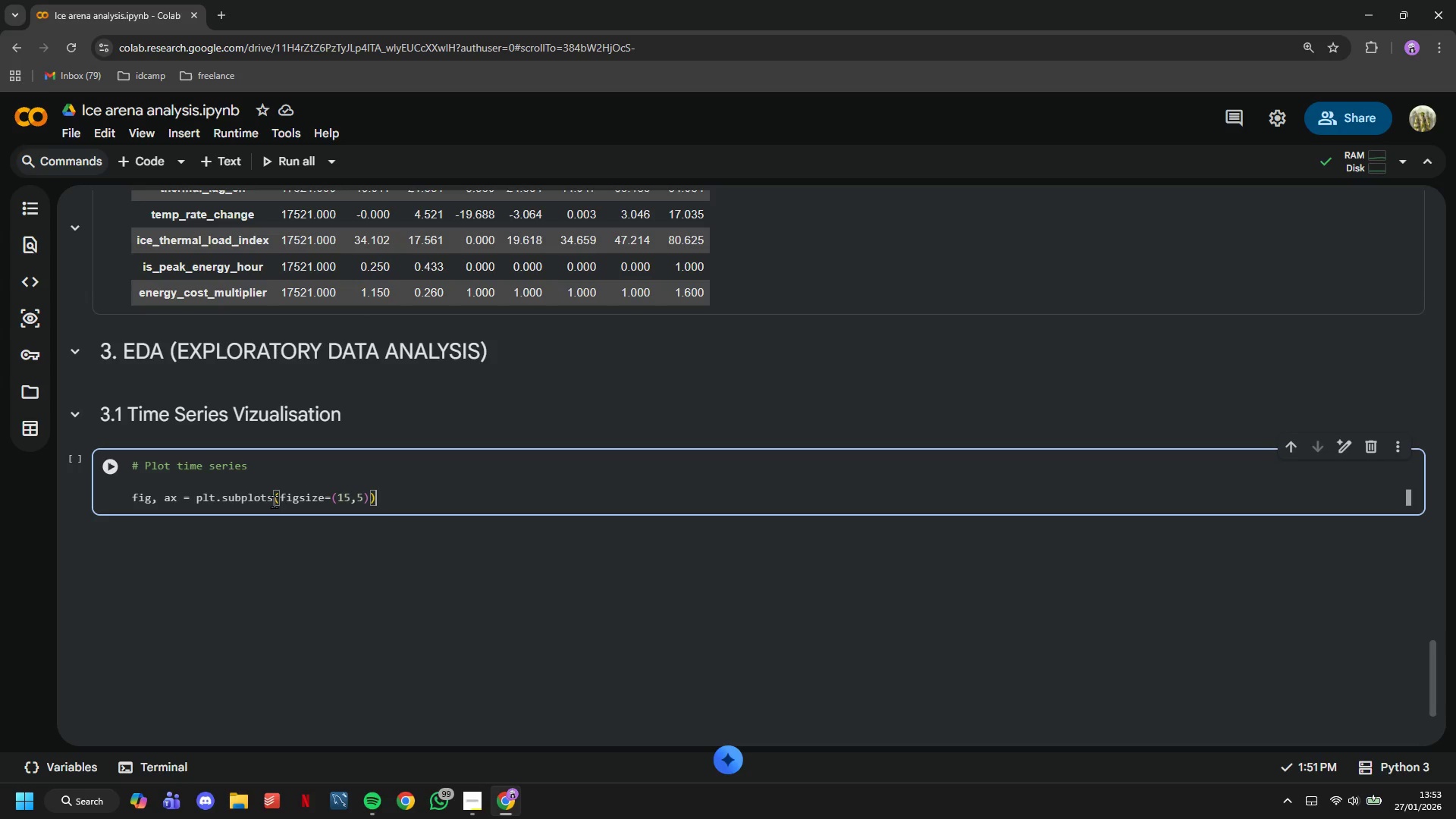 
key(Enter)
 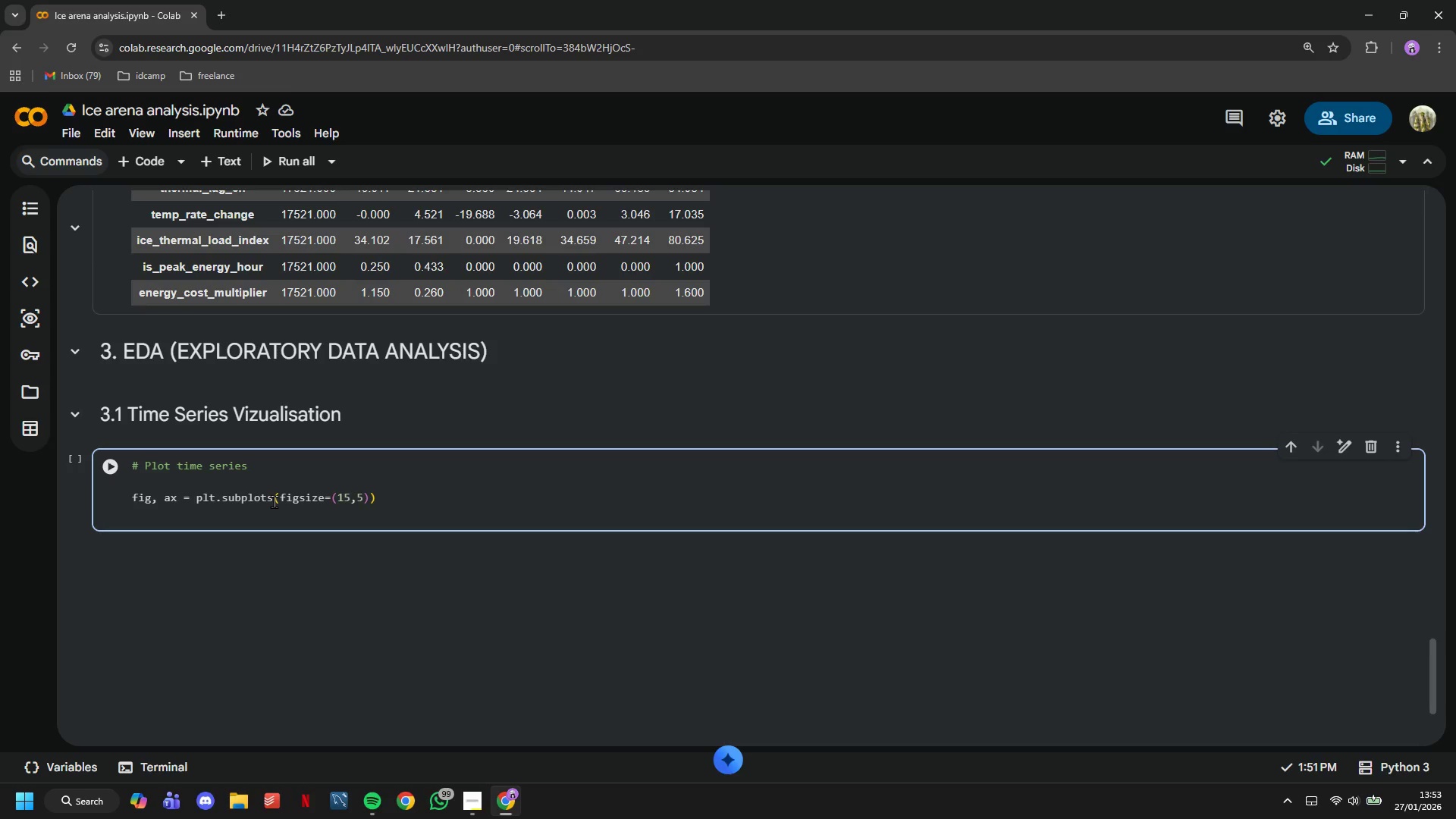 
wait(6.47)
 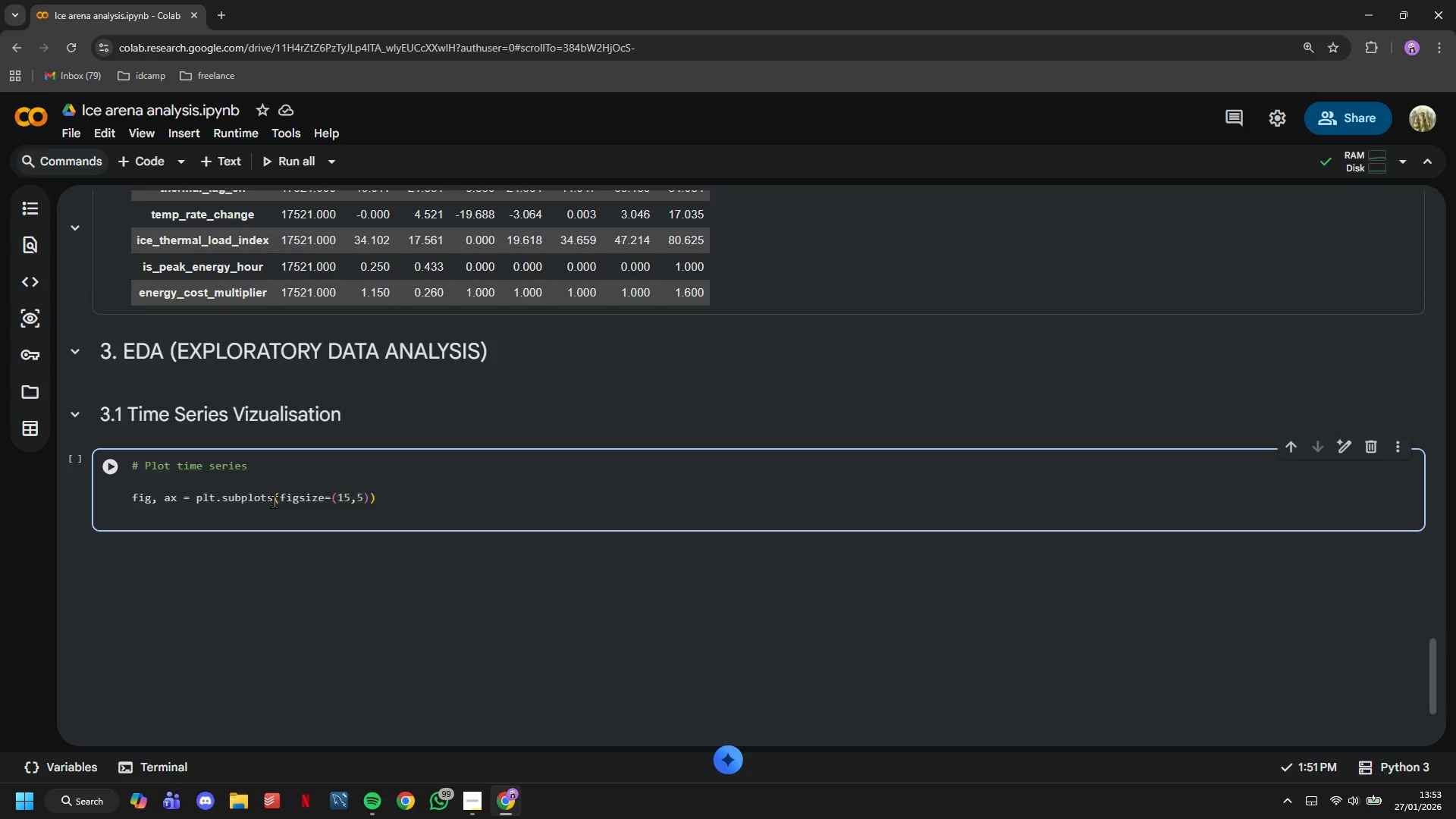 
type(daily_load)
 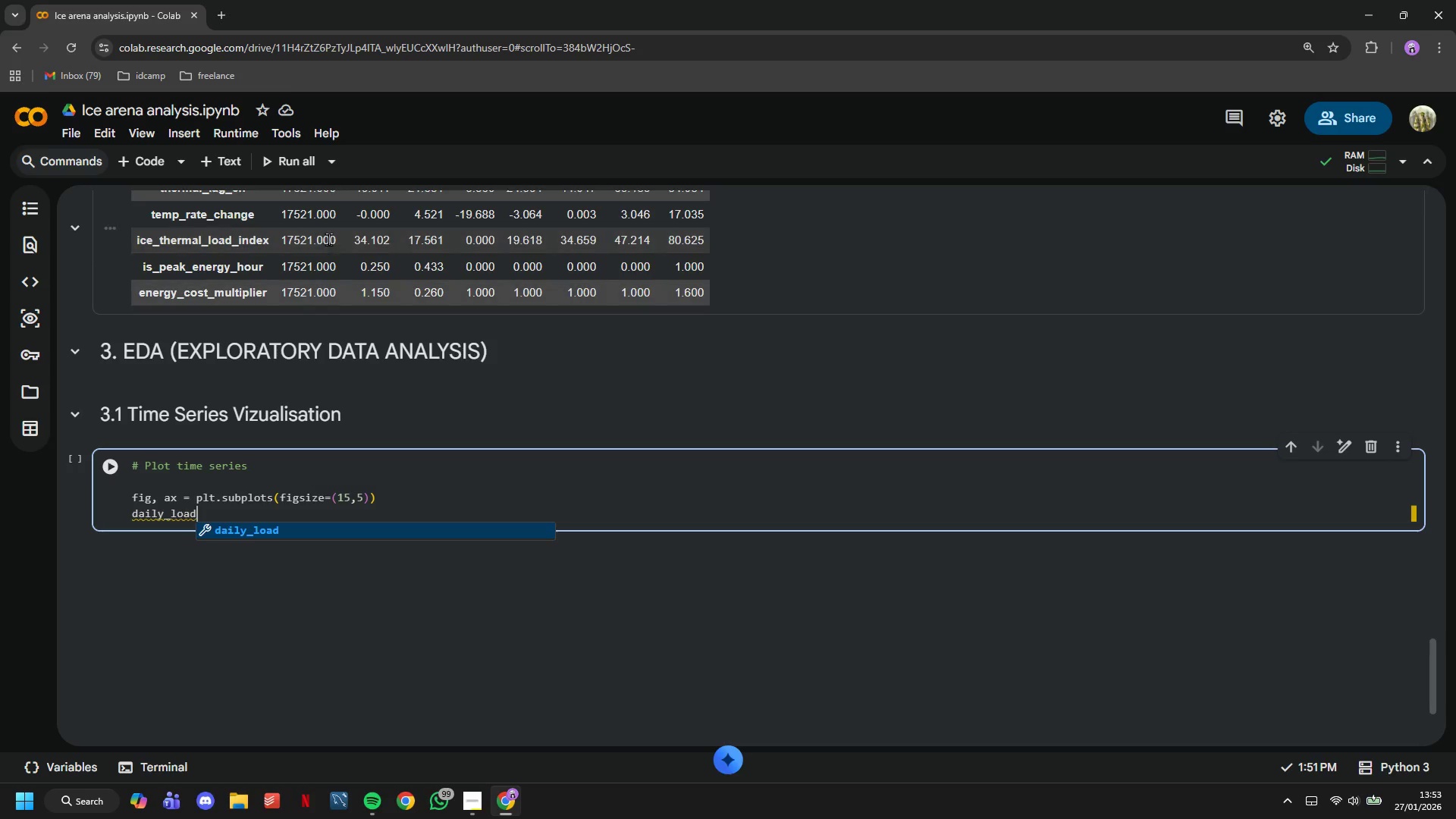 
scroll: coordinate [297, 383], scroll_direction: down, amount: 2.0
 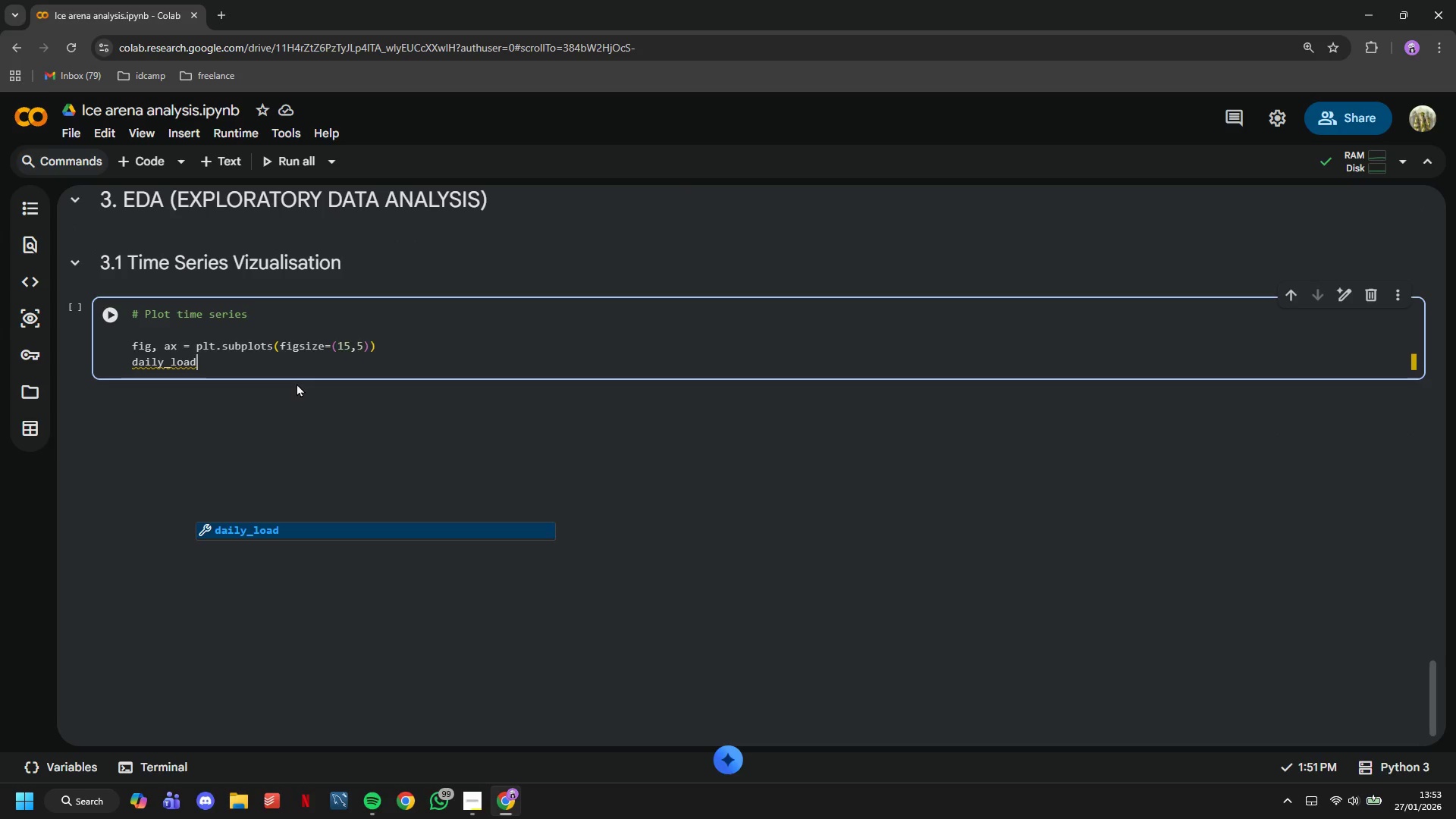 
key(Space)
 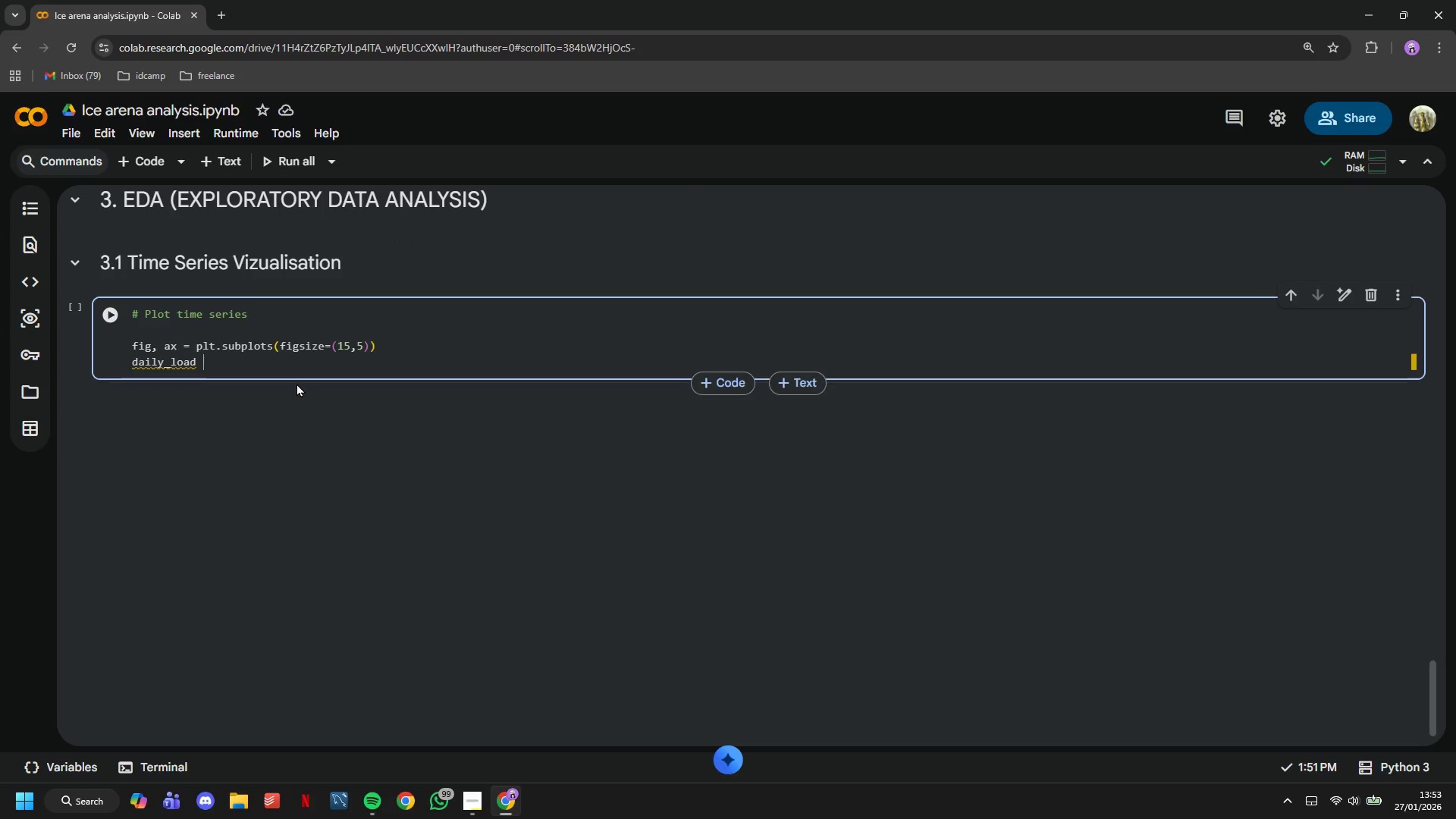 
key(Equal)
 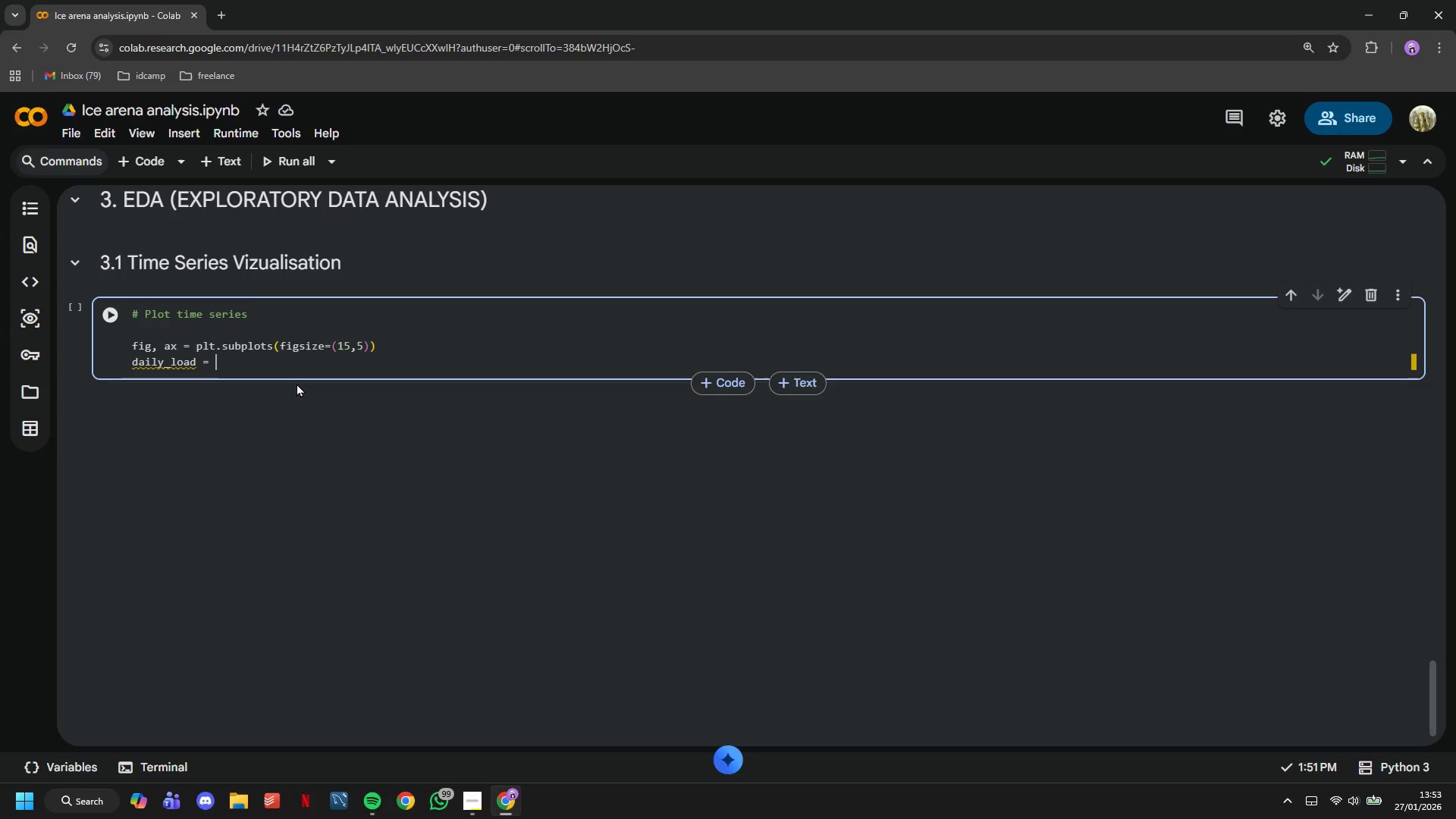 
key(Space)
 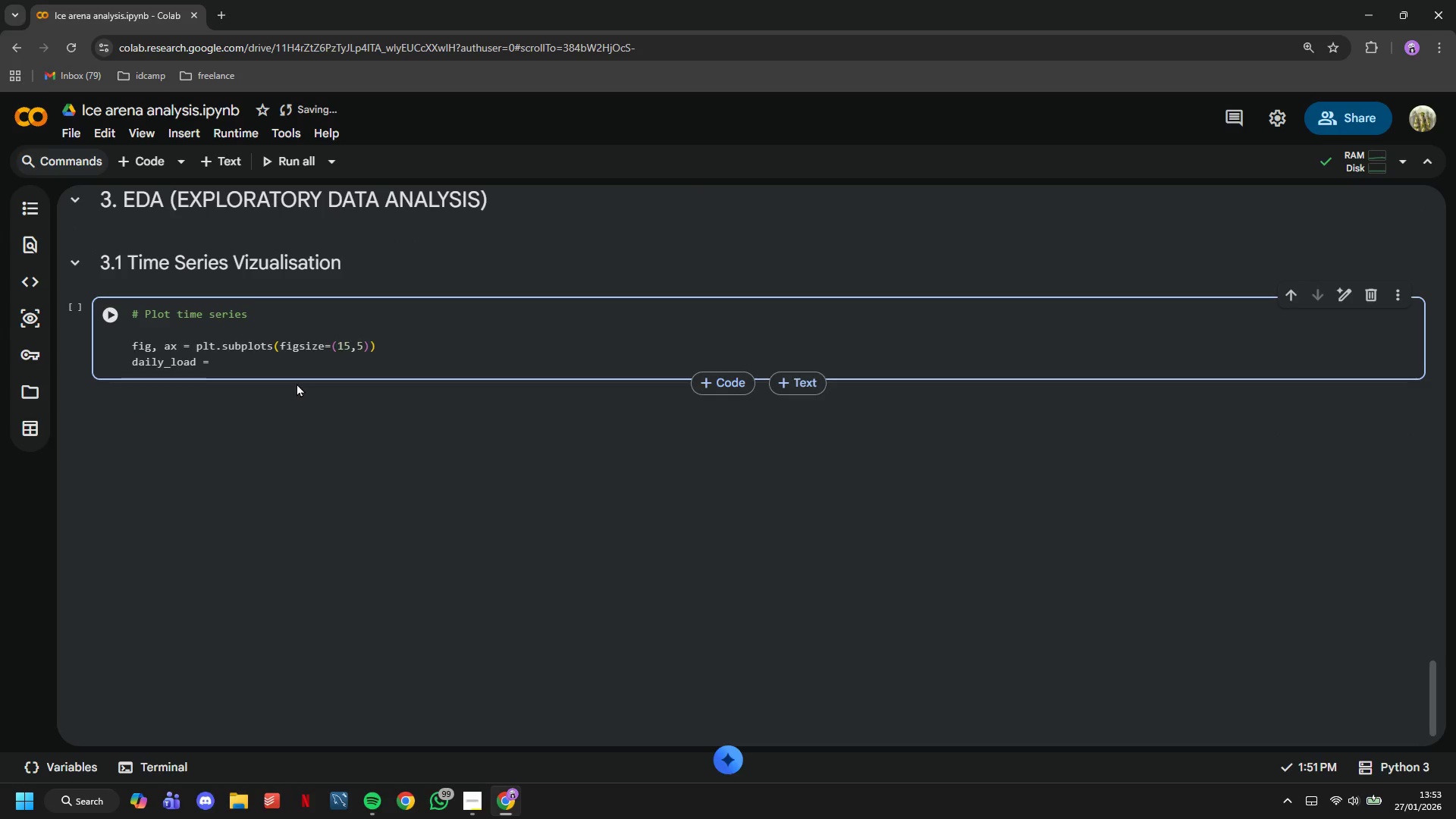 
type(df['ice_thermal_load_index)
 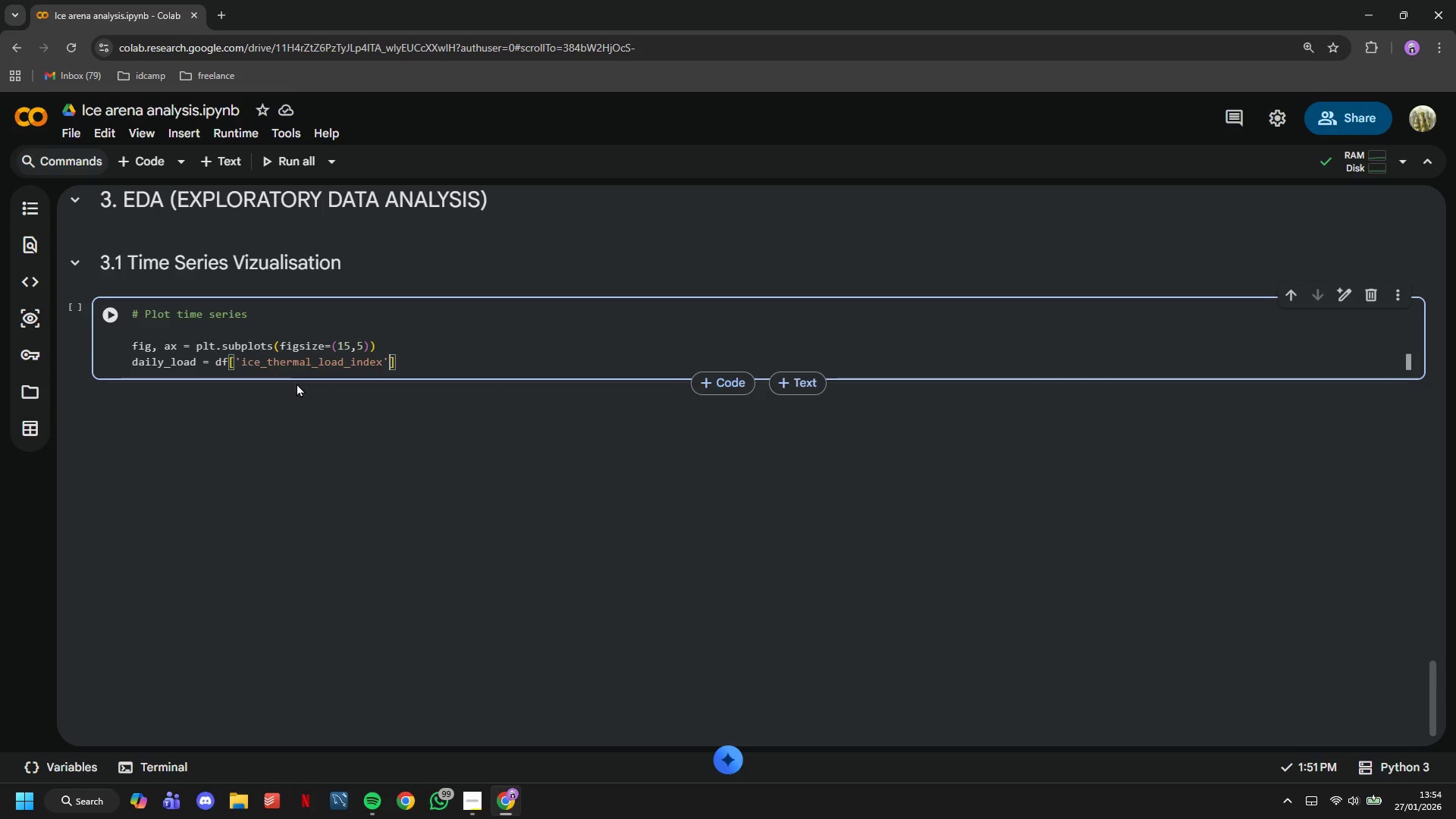 
 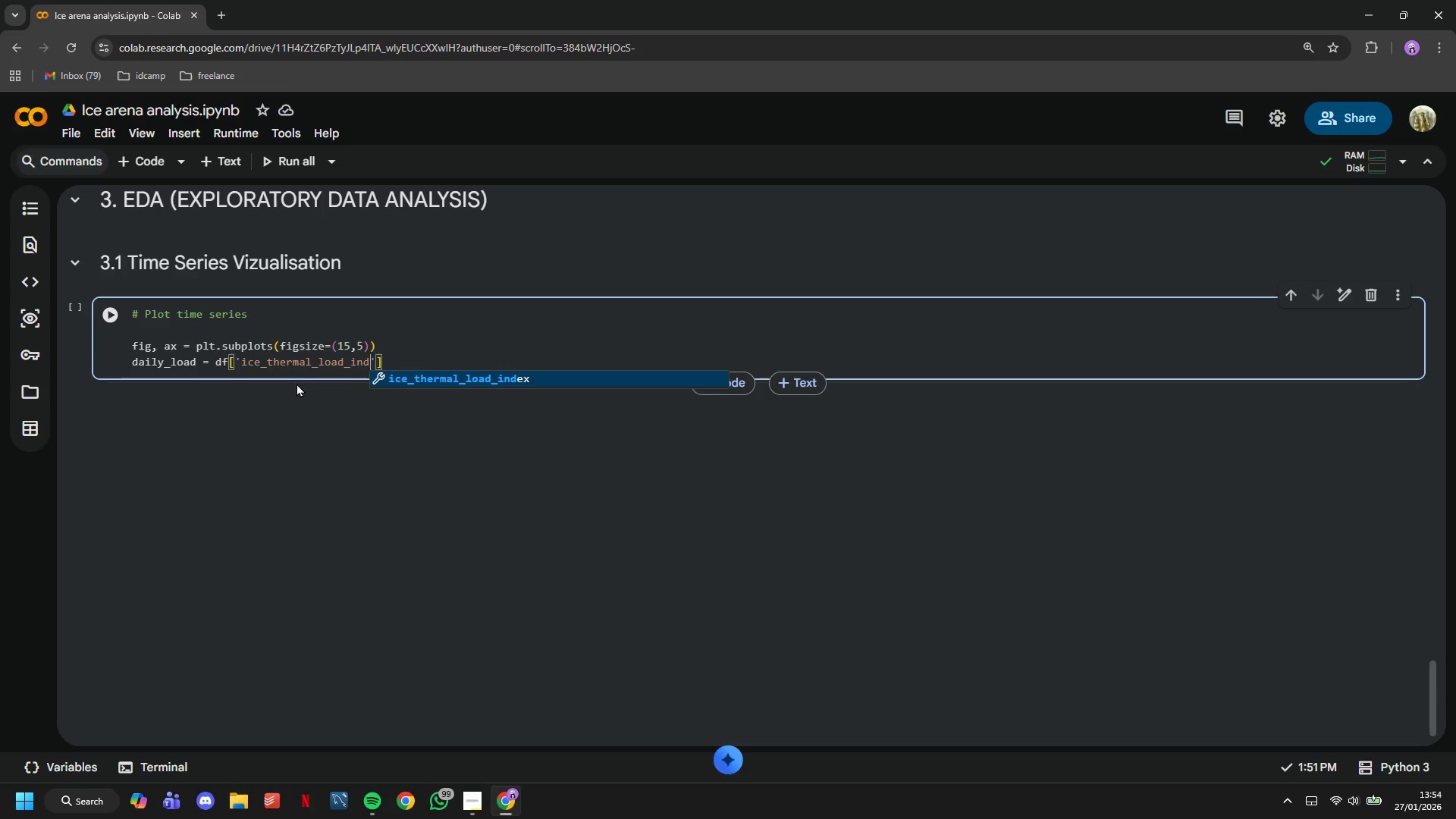 
key(ArrowRight)
 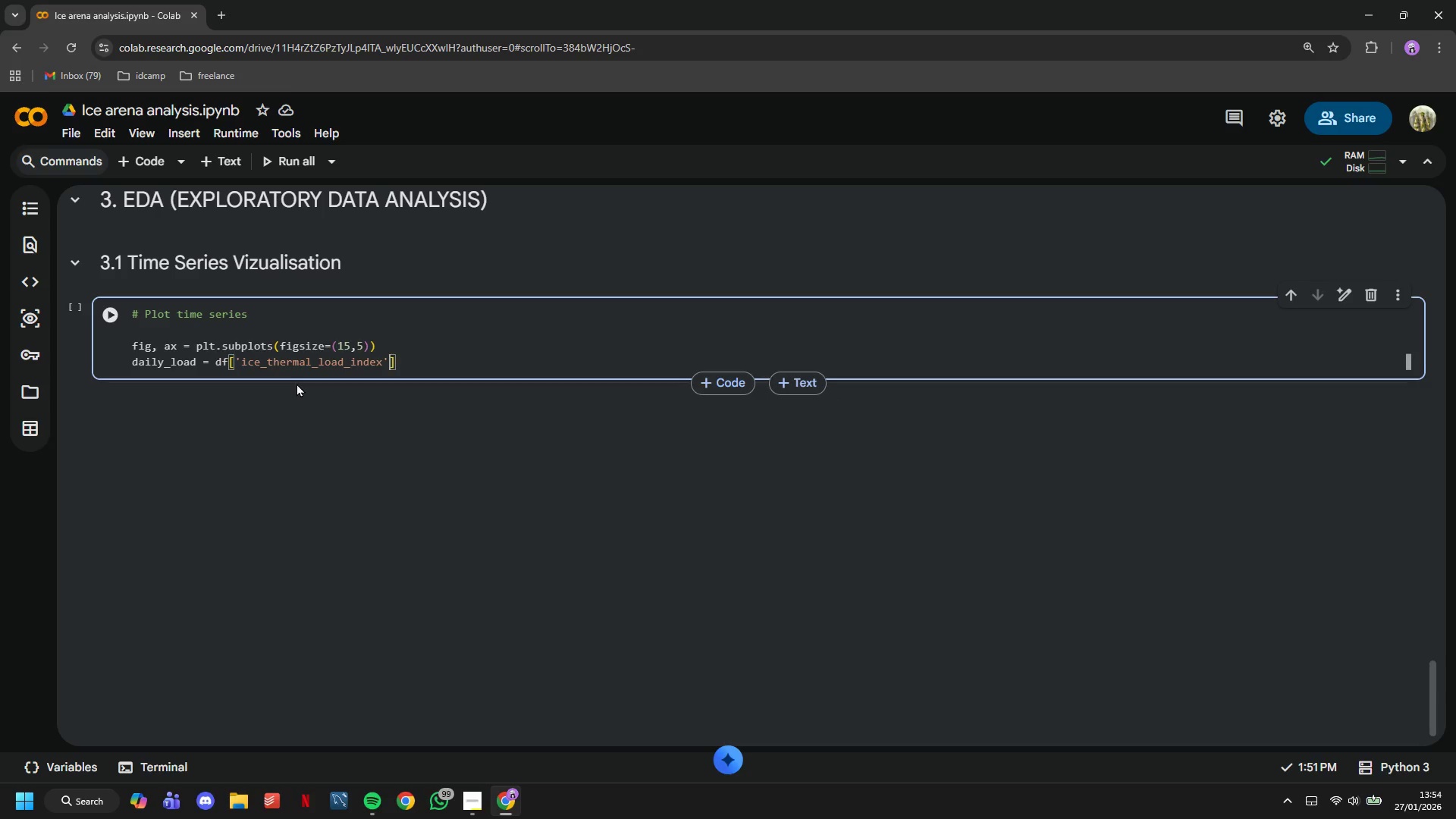 
key(ArrowRight)
 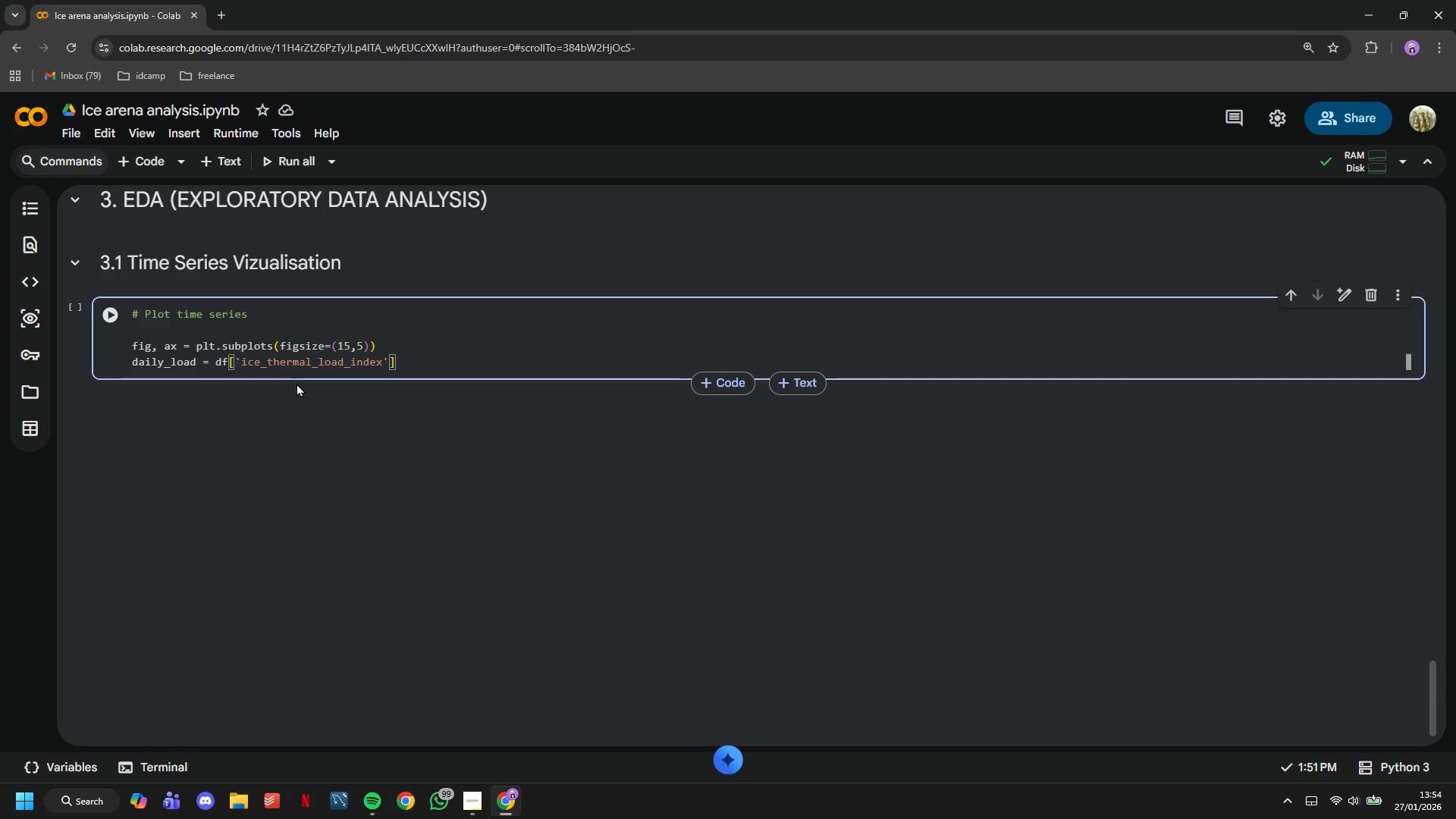 
type(.resample('D)
 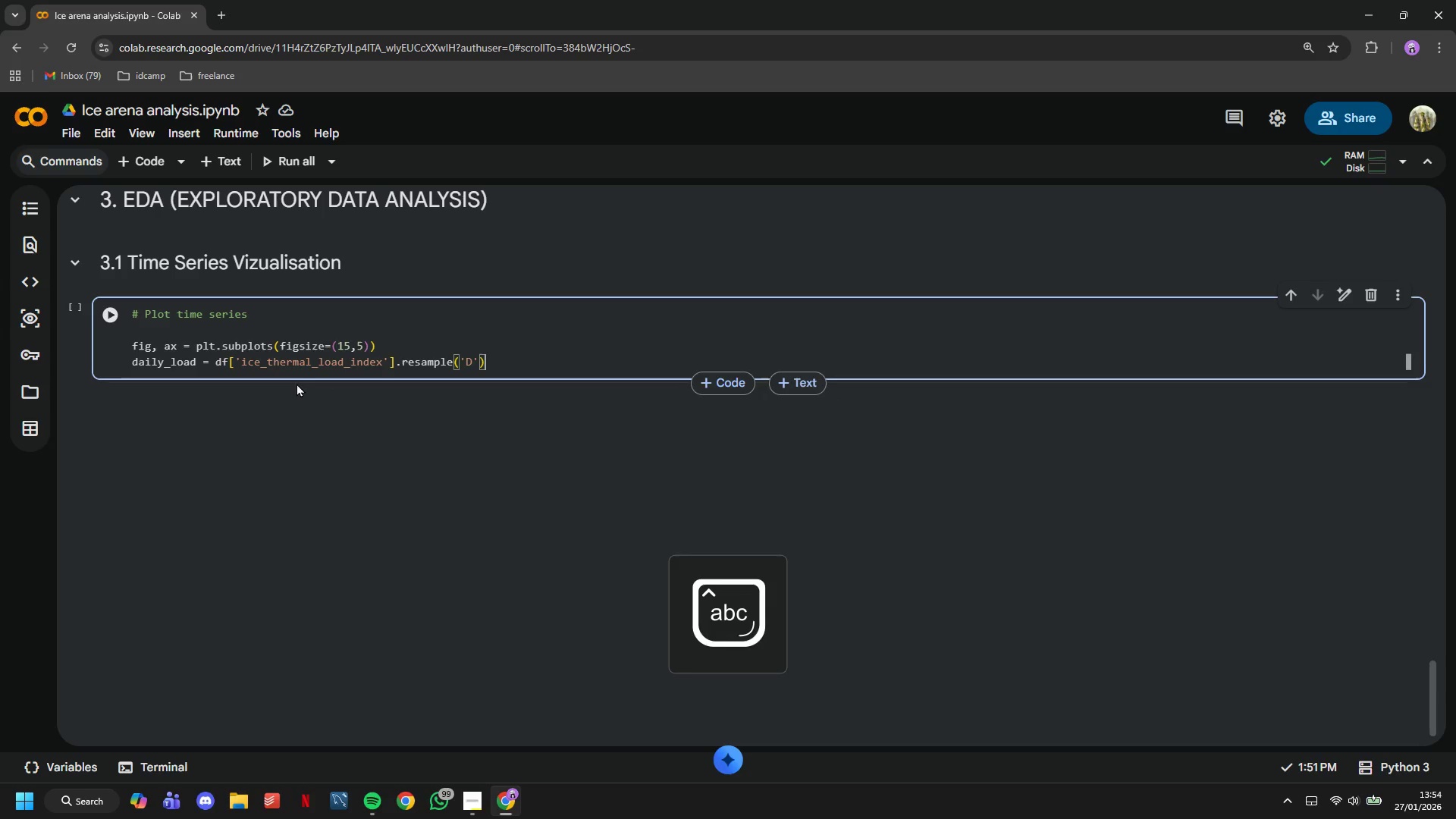 
 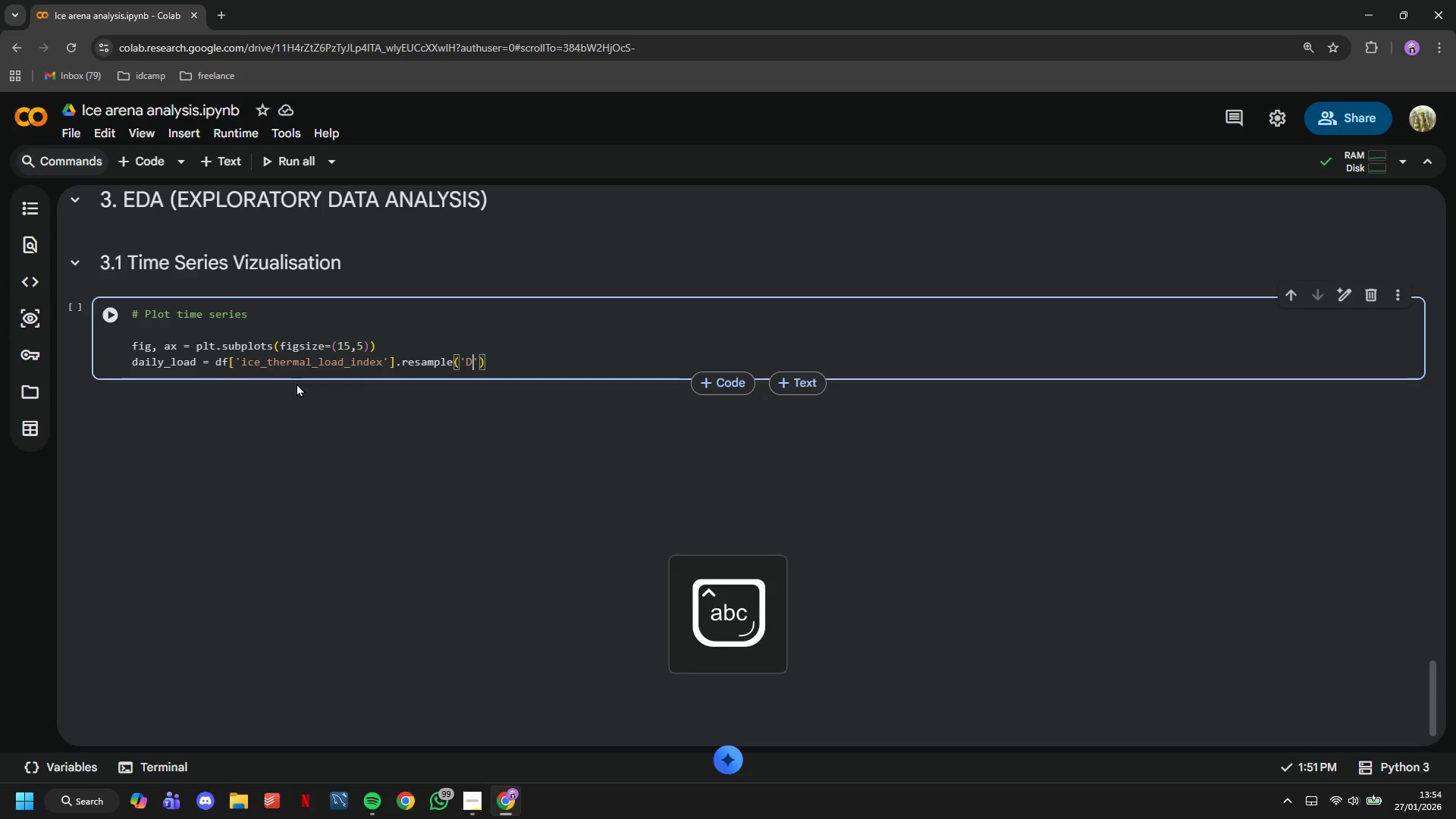 
key(ArrowRight)
 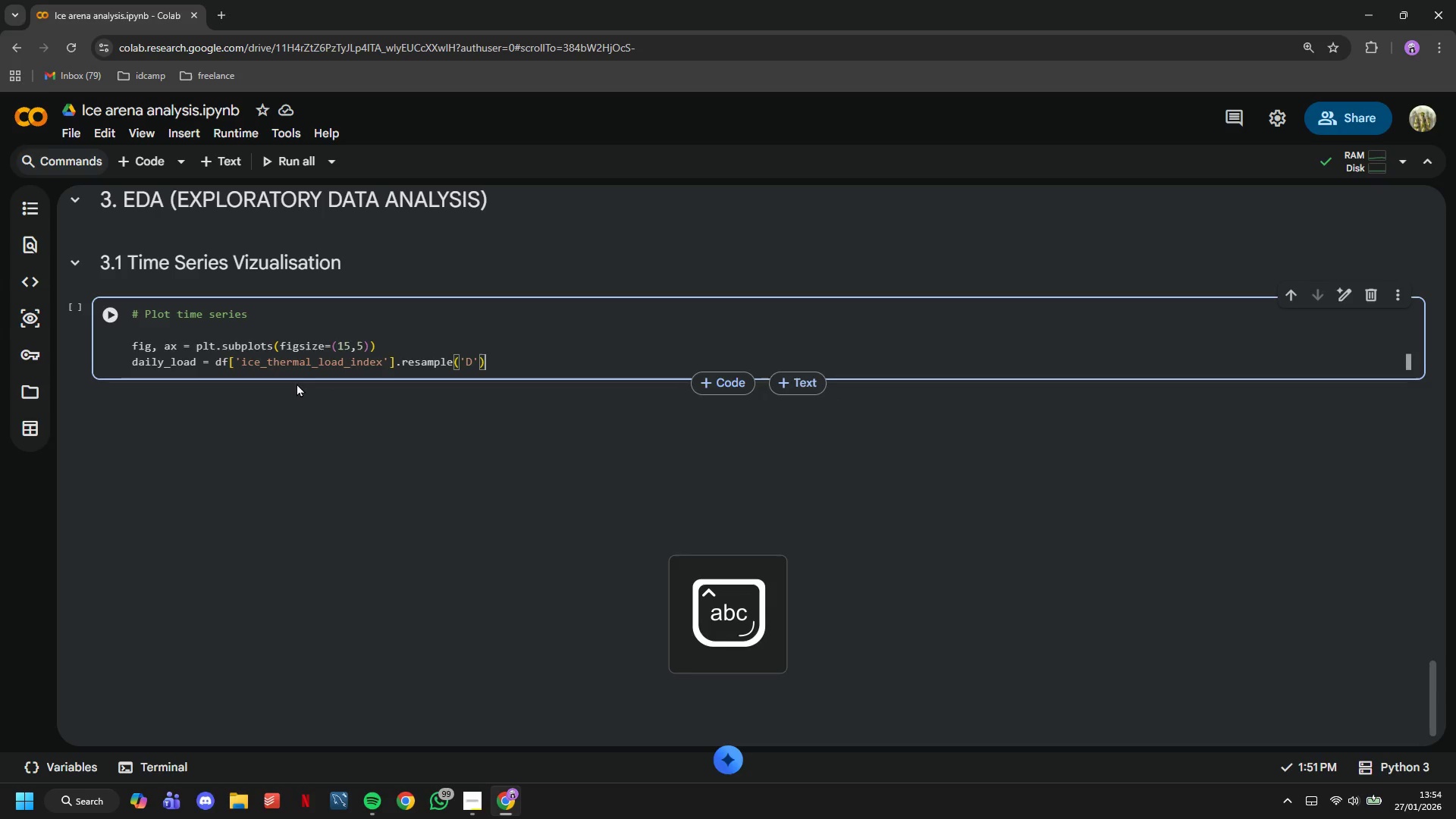 
key(ArrowRight)
 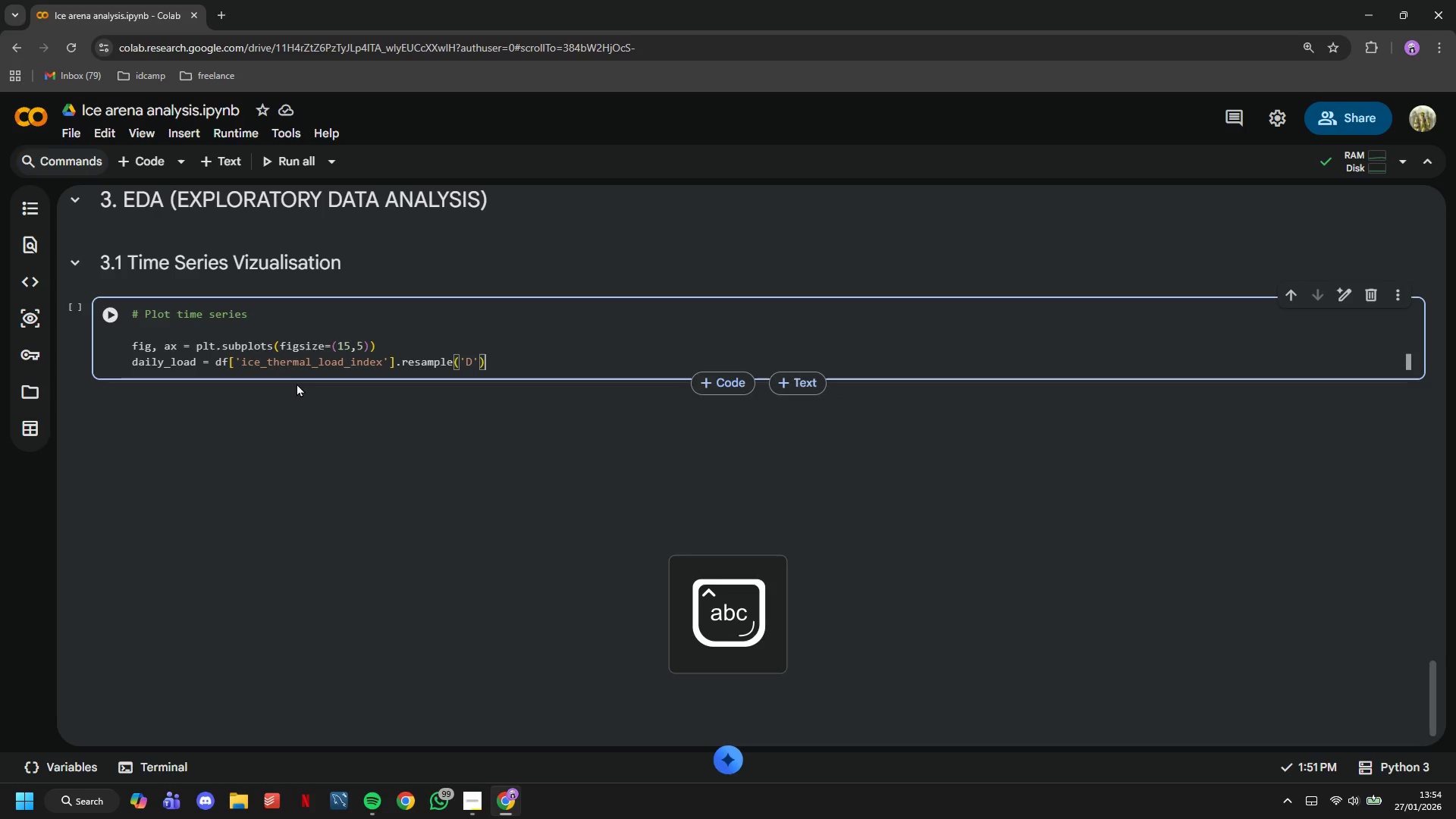 
type(.mean()
 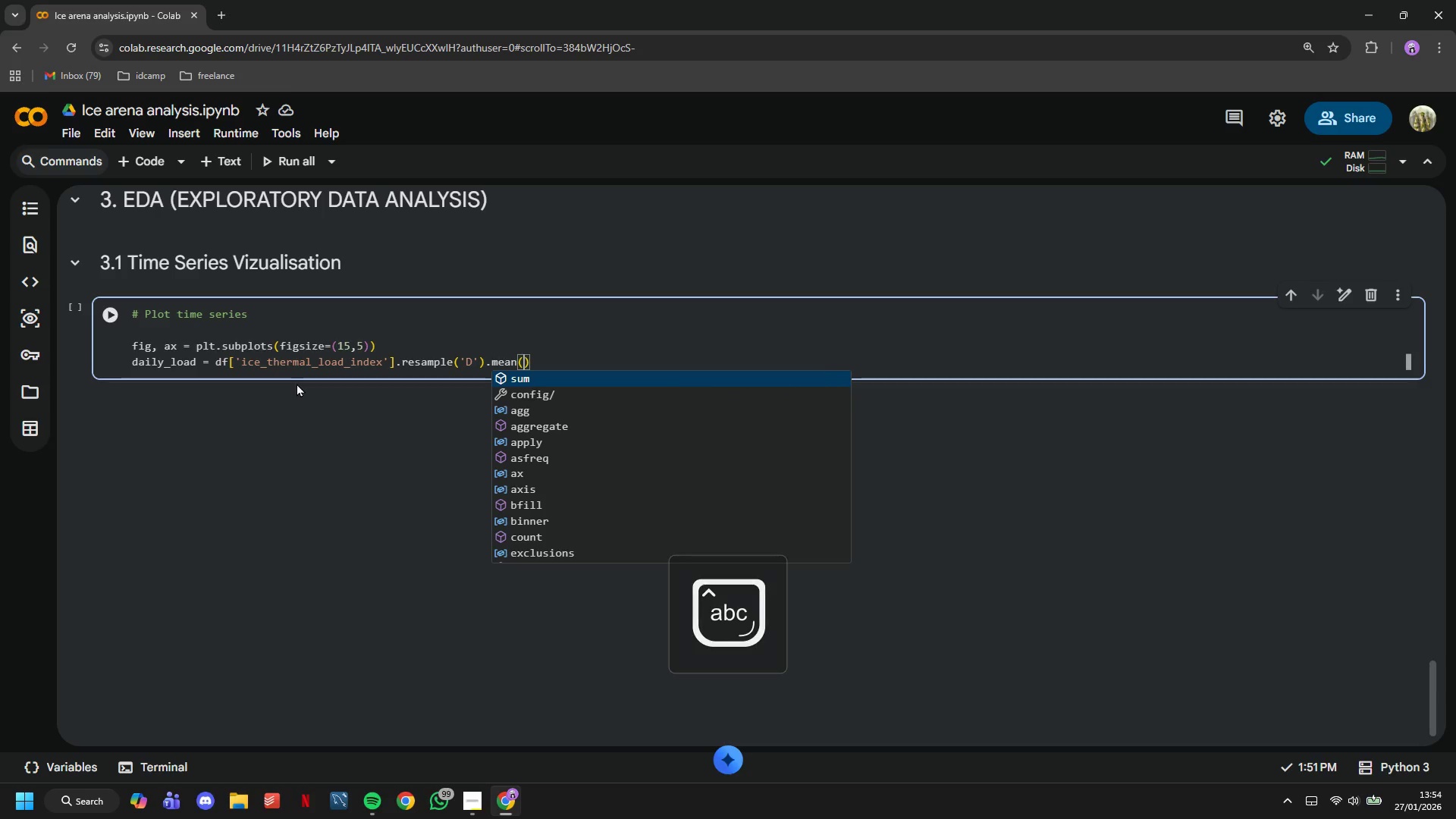 
key(ArrowRight)
 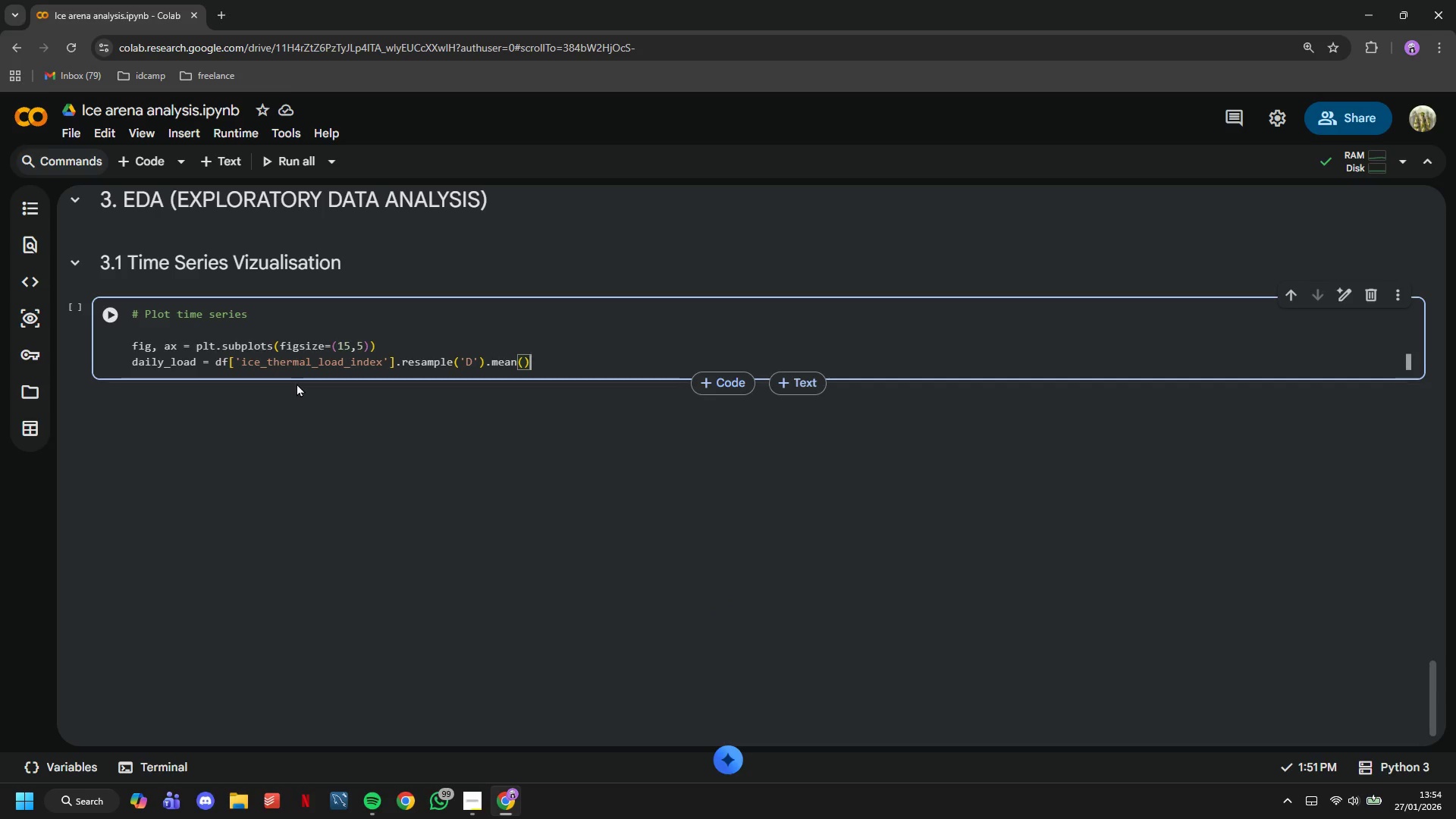 
key(Enter)
 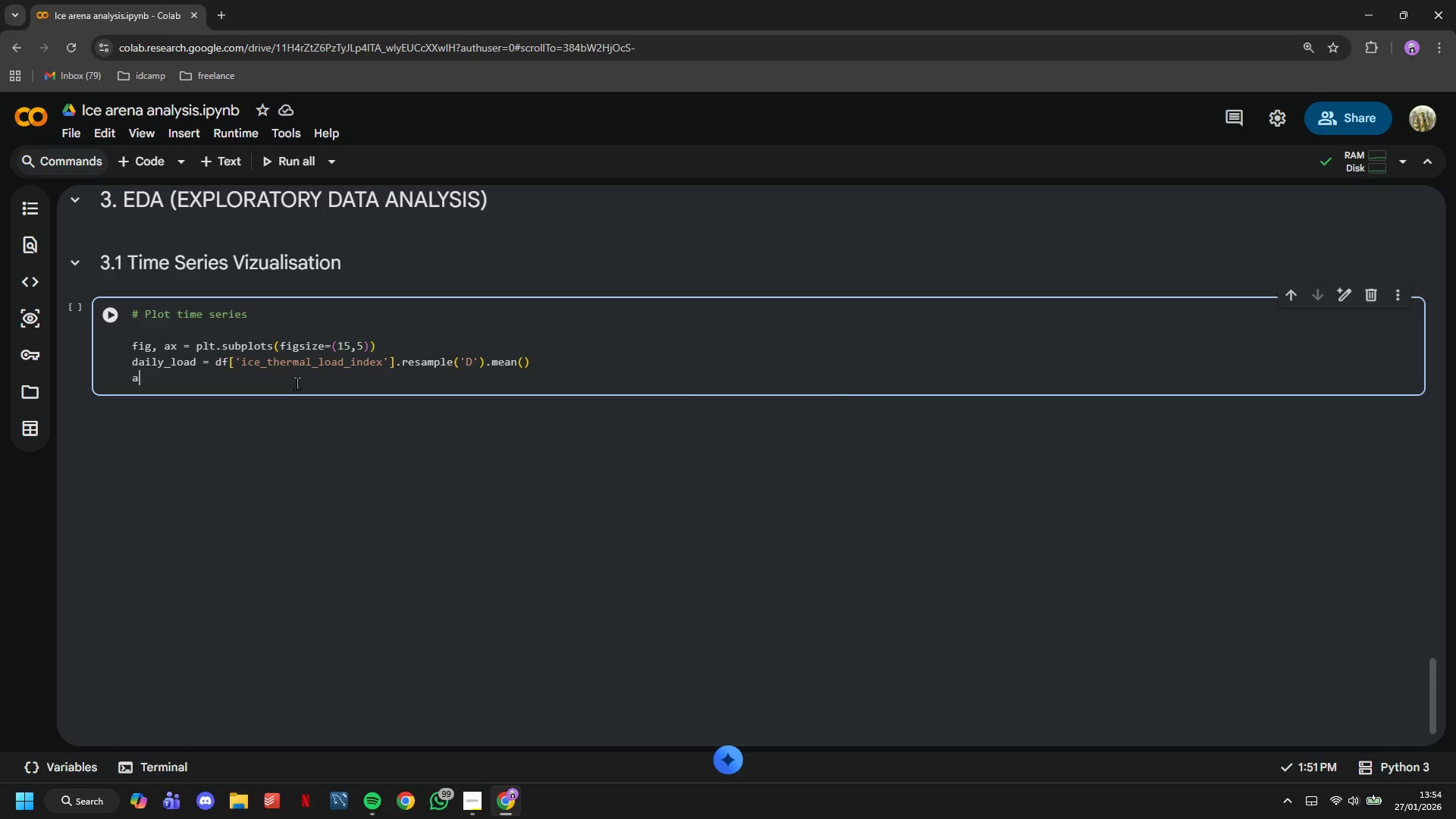 
type(ax.plot(daily_load.index, daily_load.values, linewidth=1.5,)
 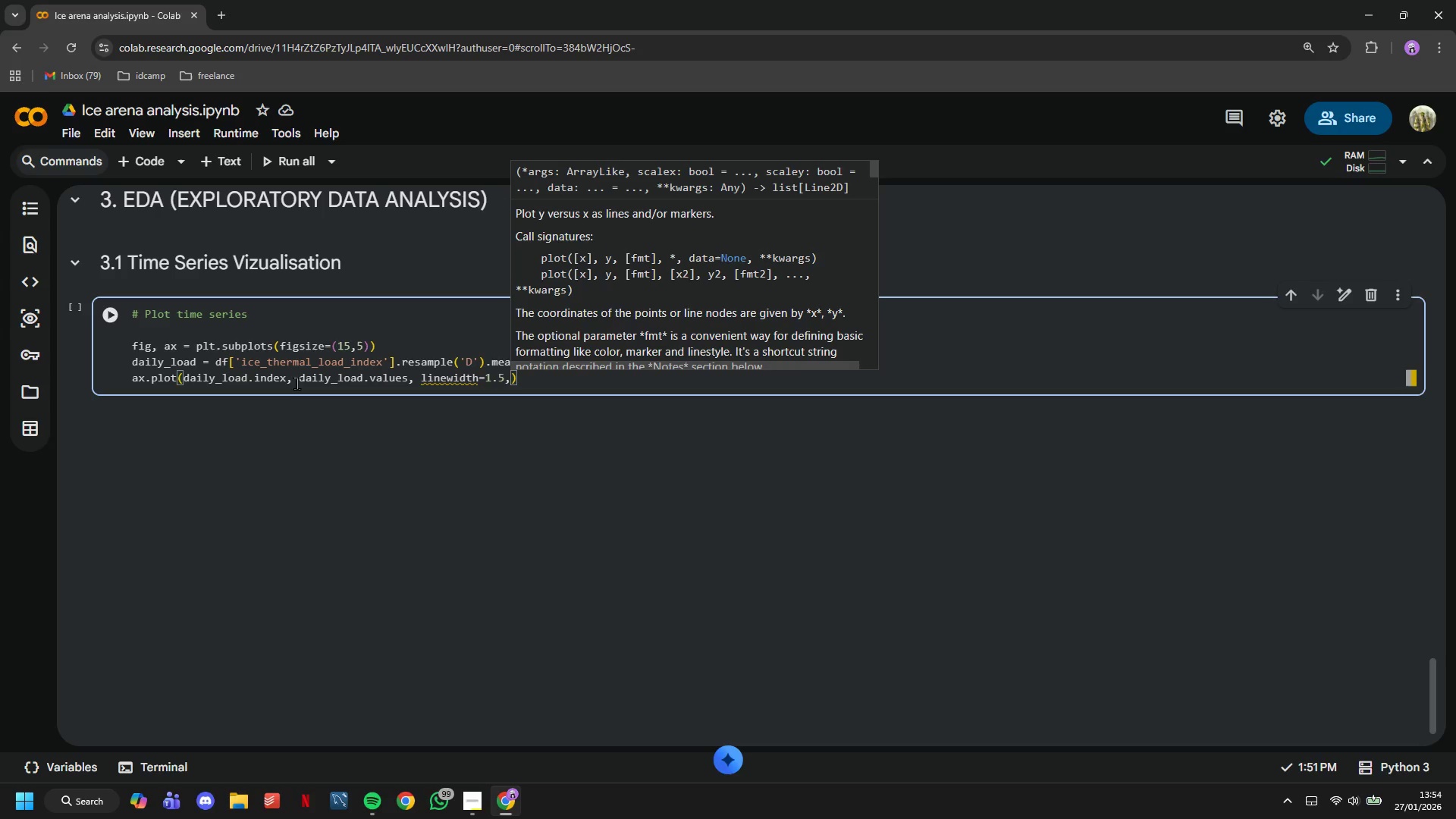 
wait(39.55)
 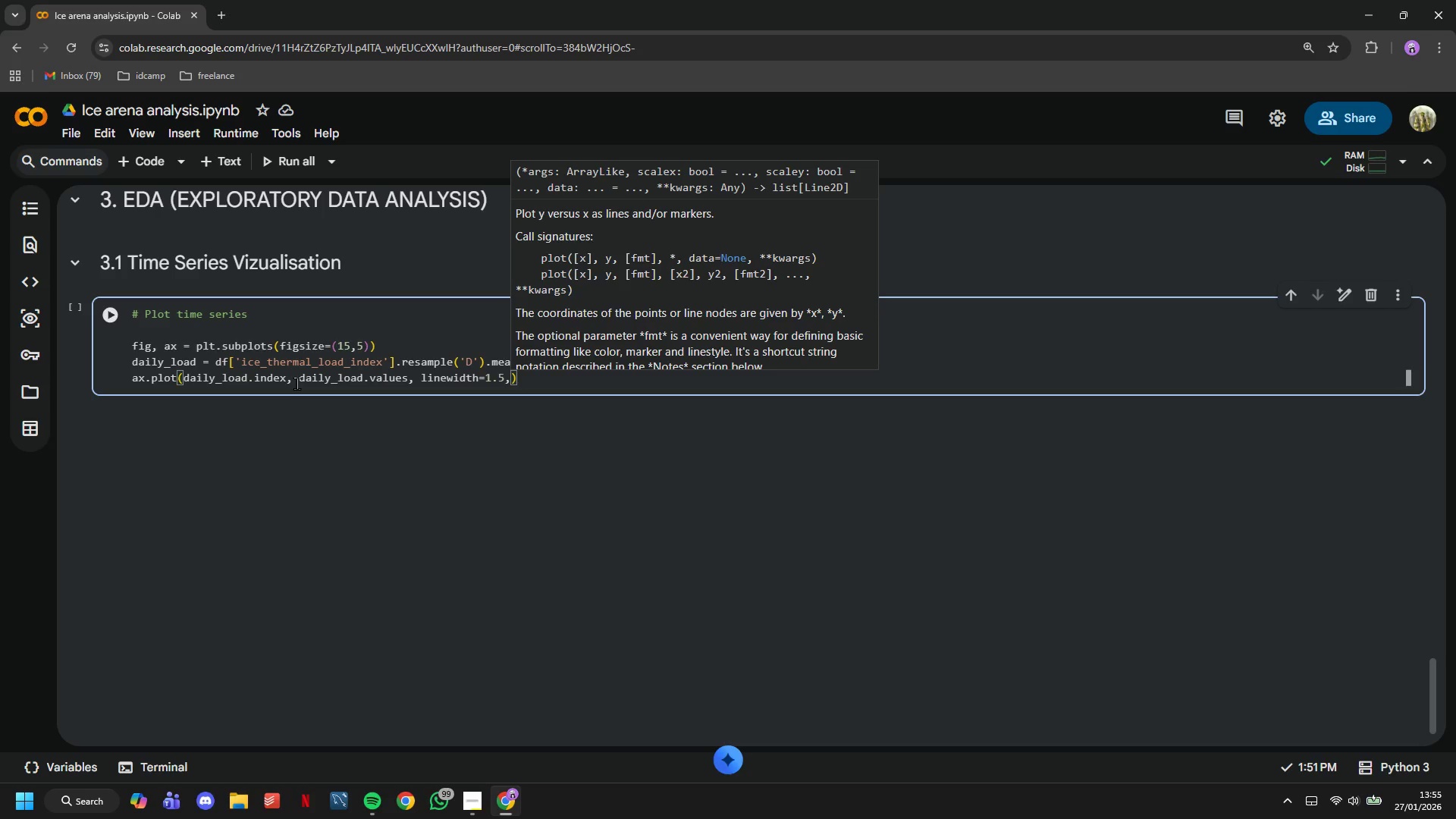 
type( color = )
 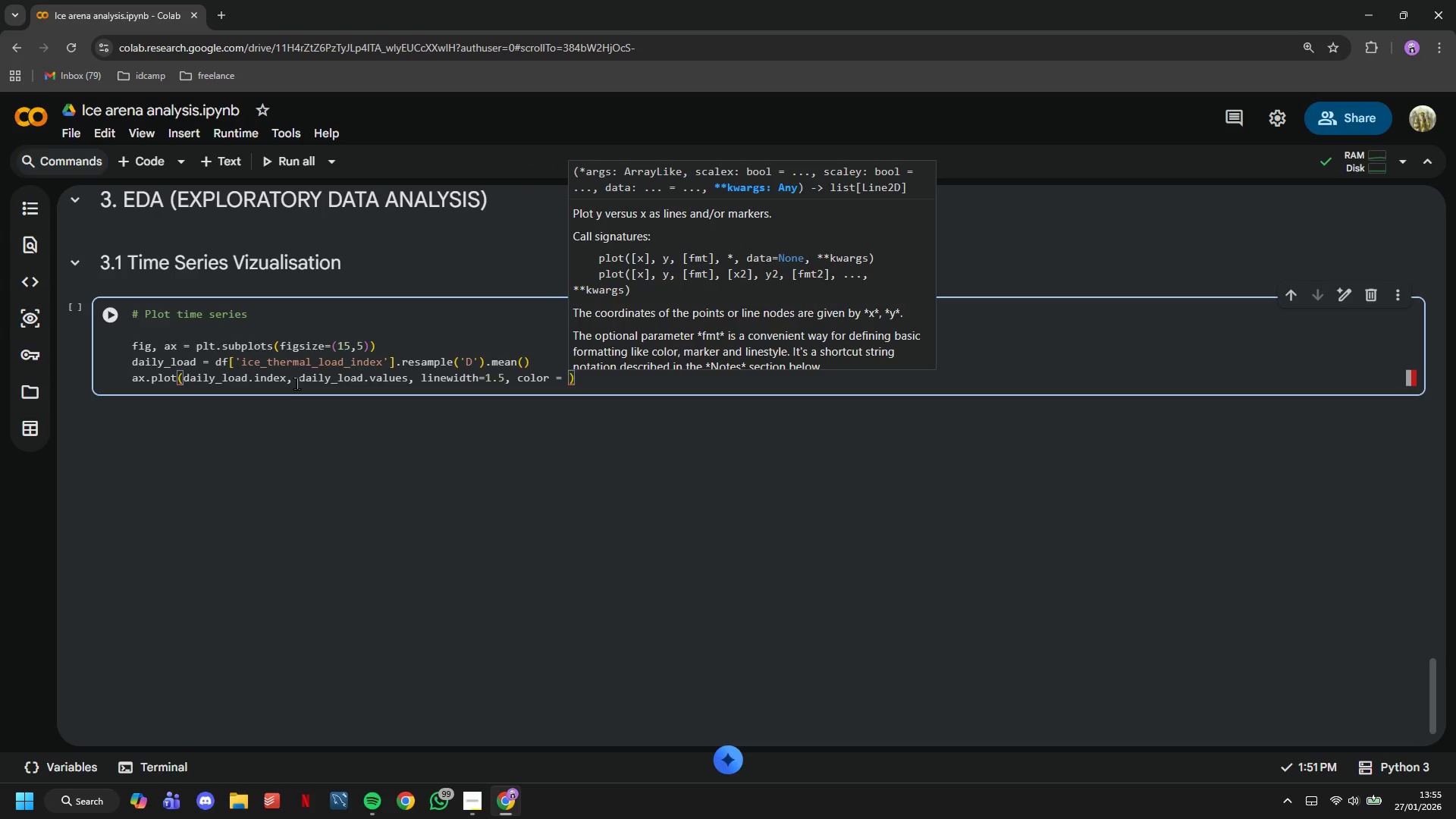 
key(Backspace)
 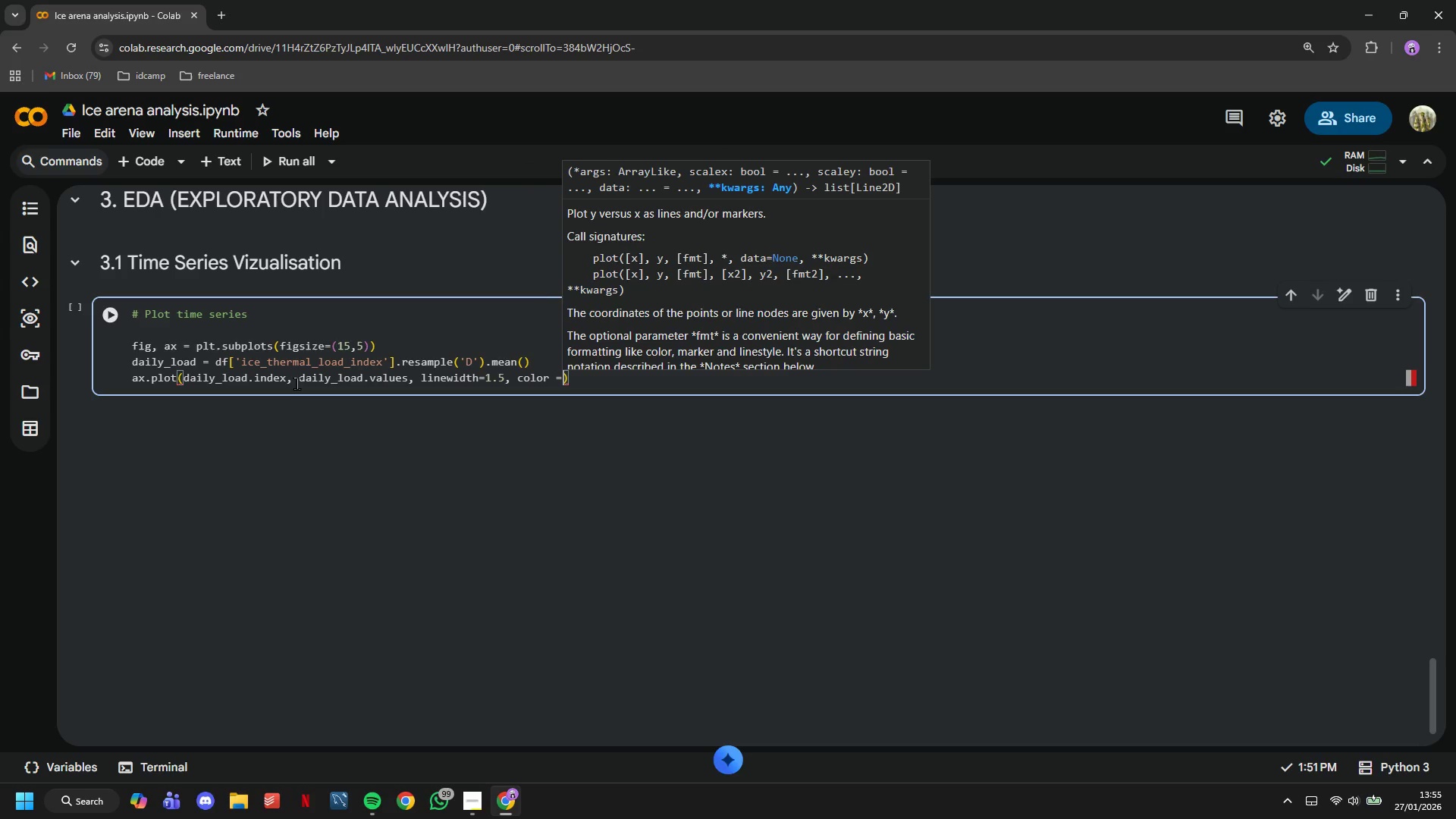 
key(Shift+Quote)
 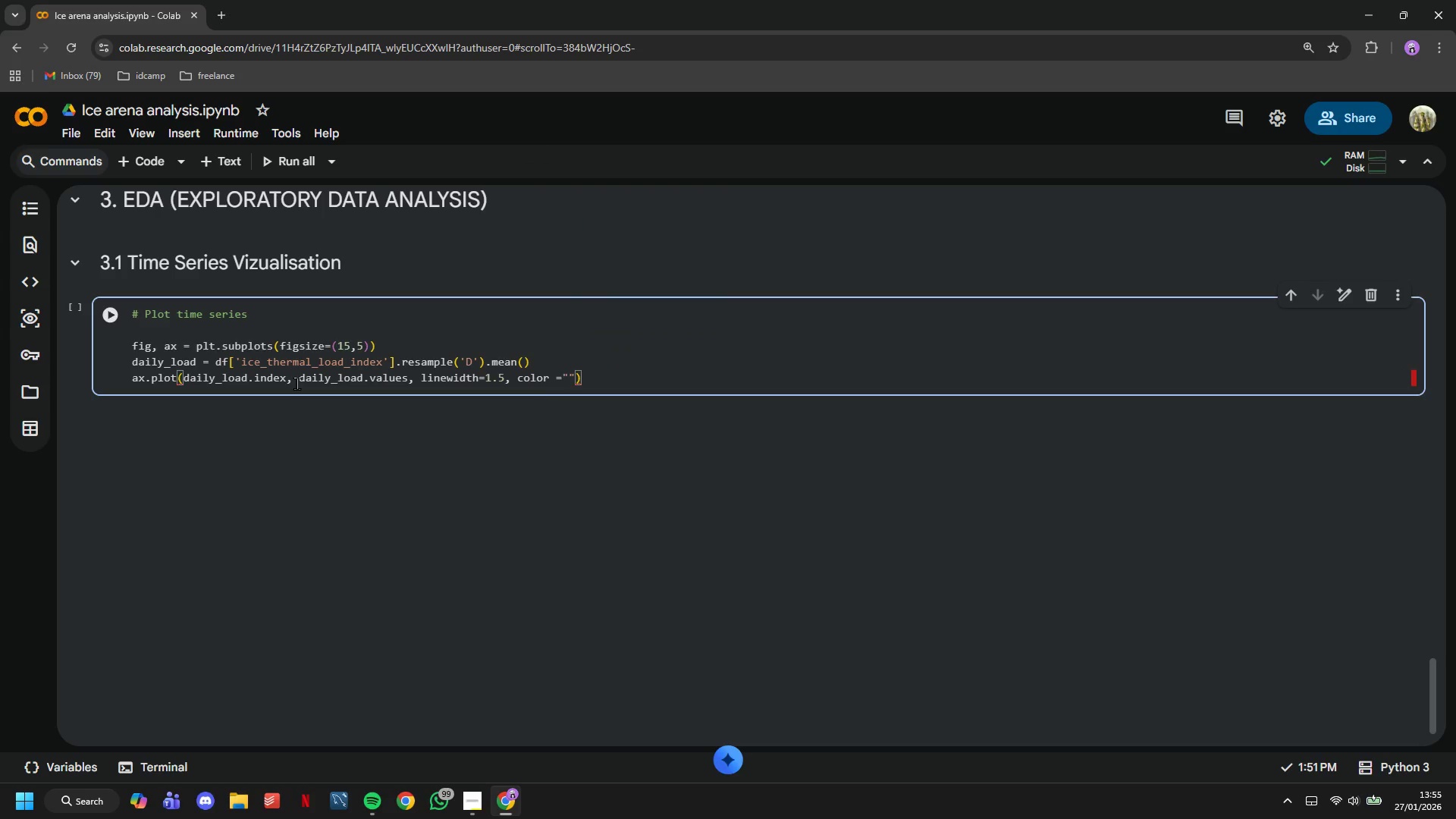 
key(ArrowLeft)
 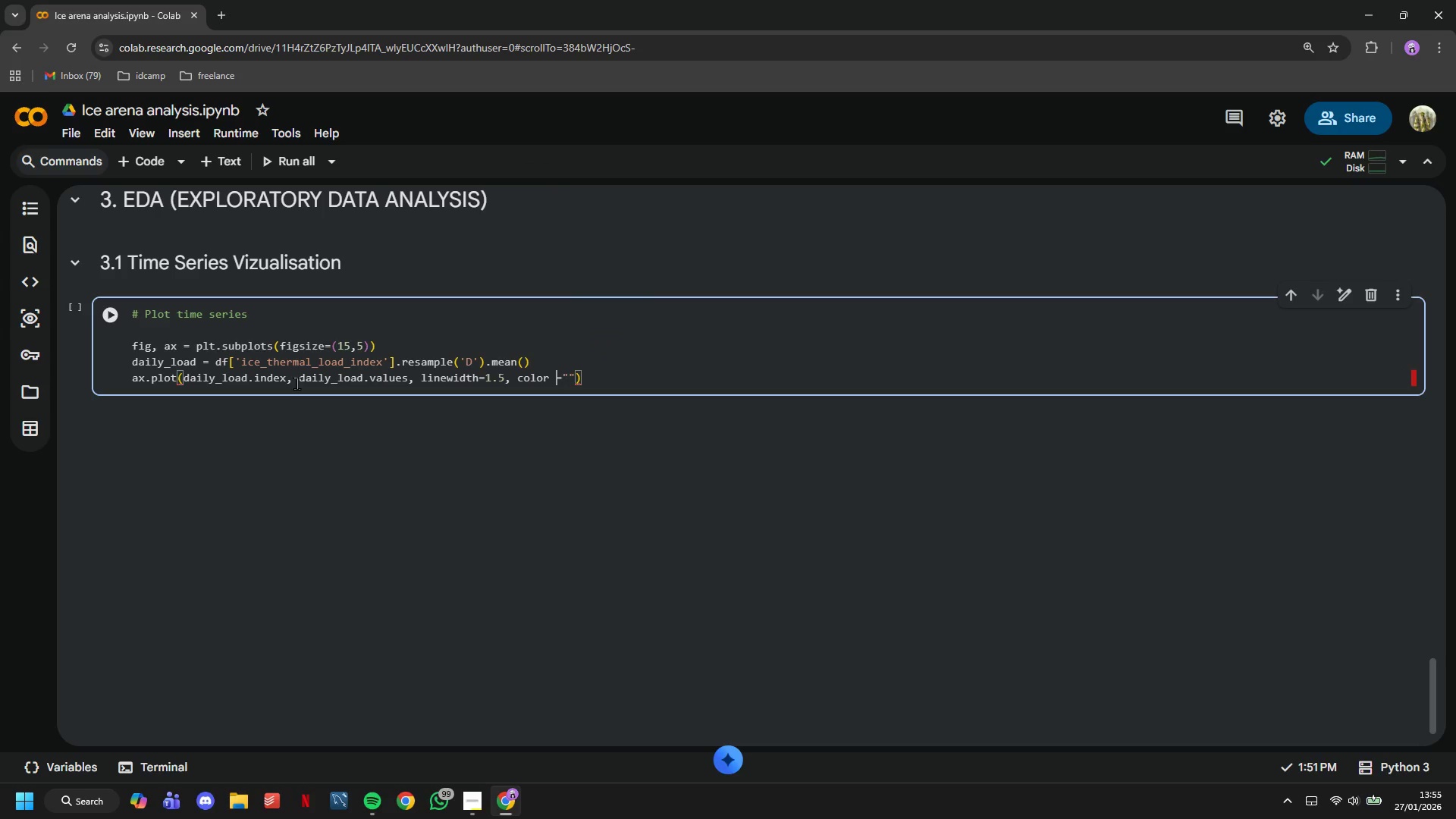 
key(ArrowLeft)
 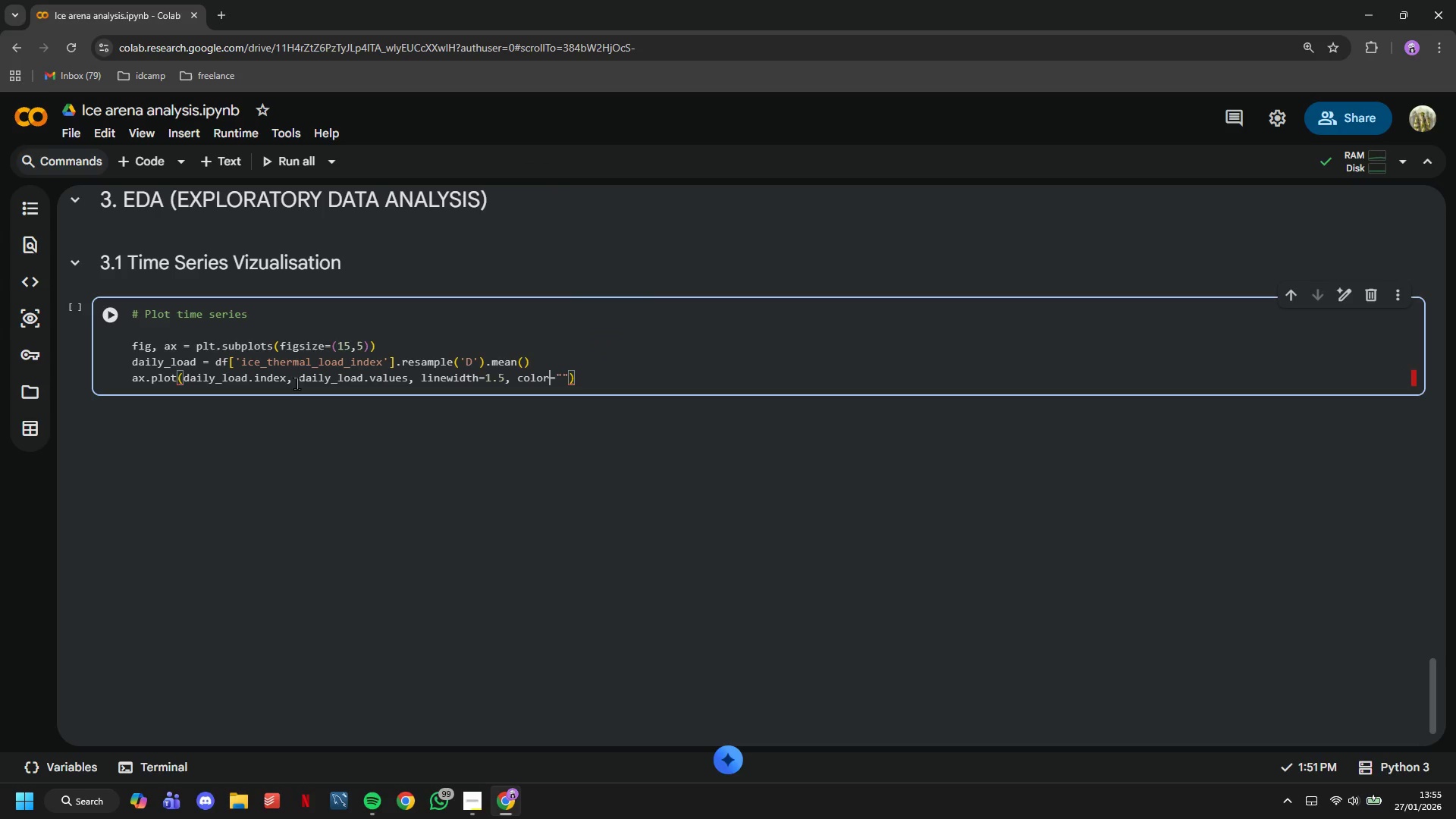 
key(Backspace)
 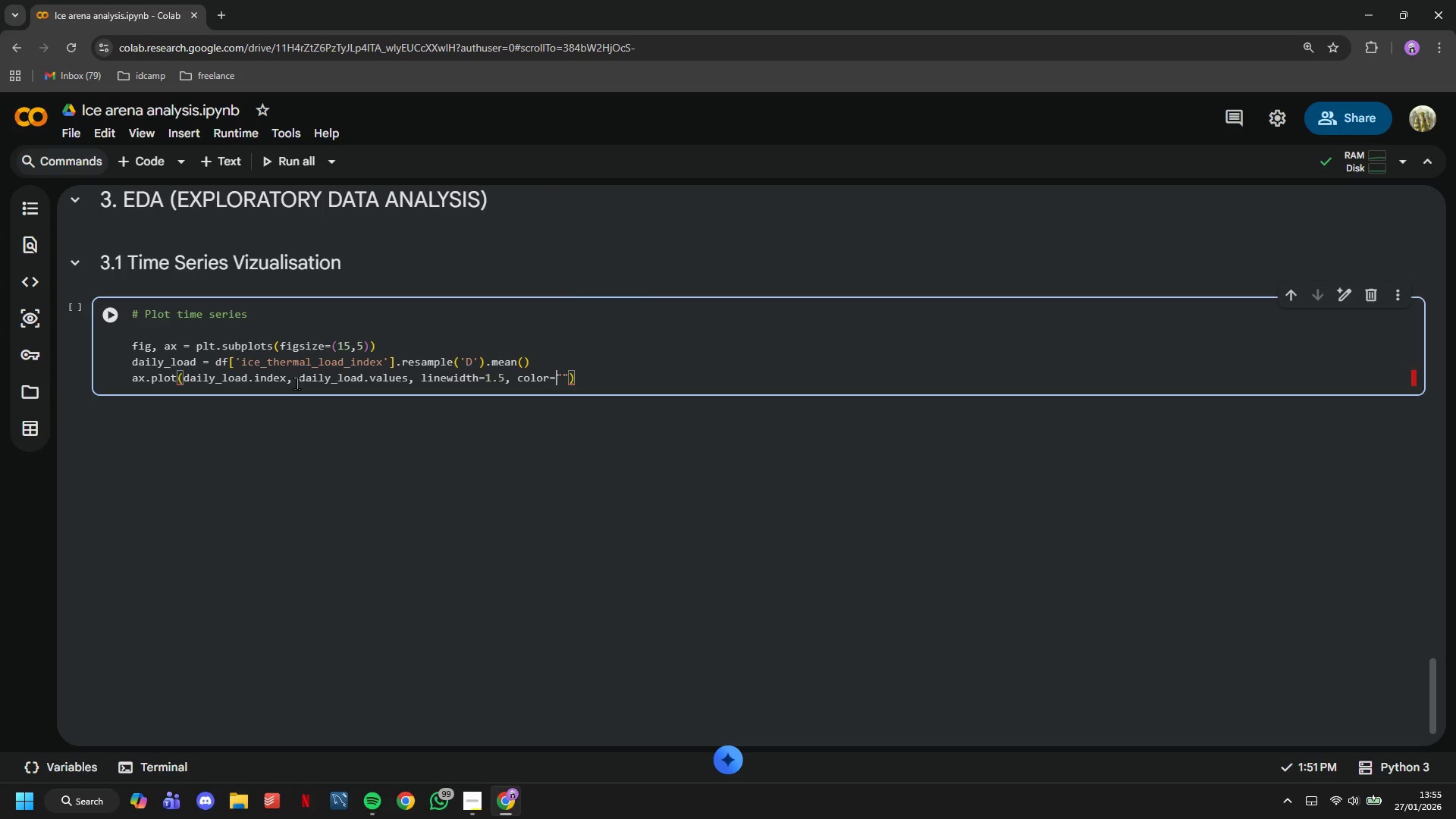 
key(ArrowRight)
 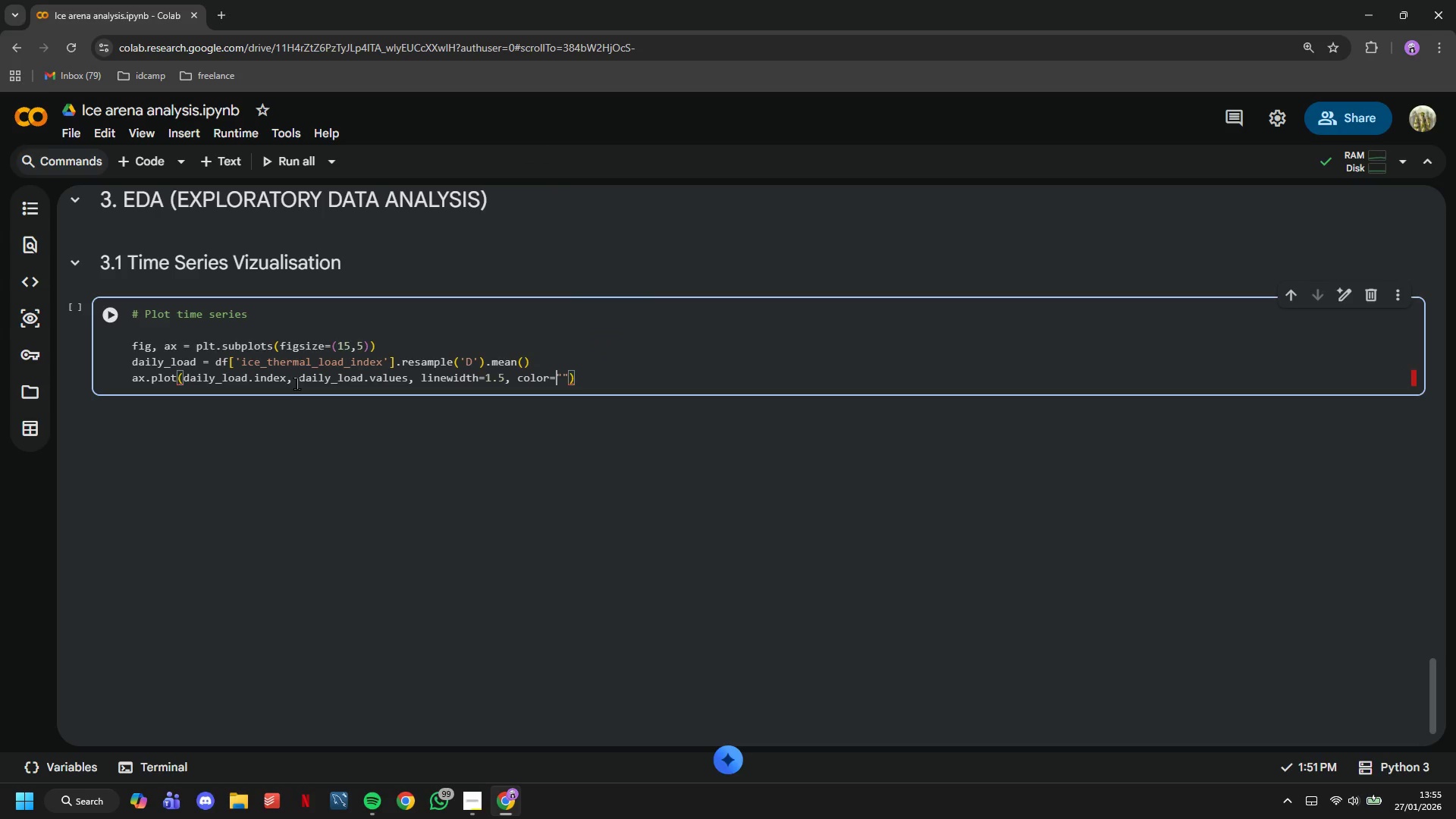 
key(ArrowRight)
 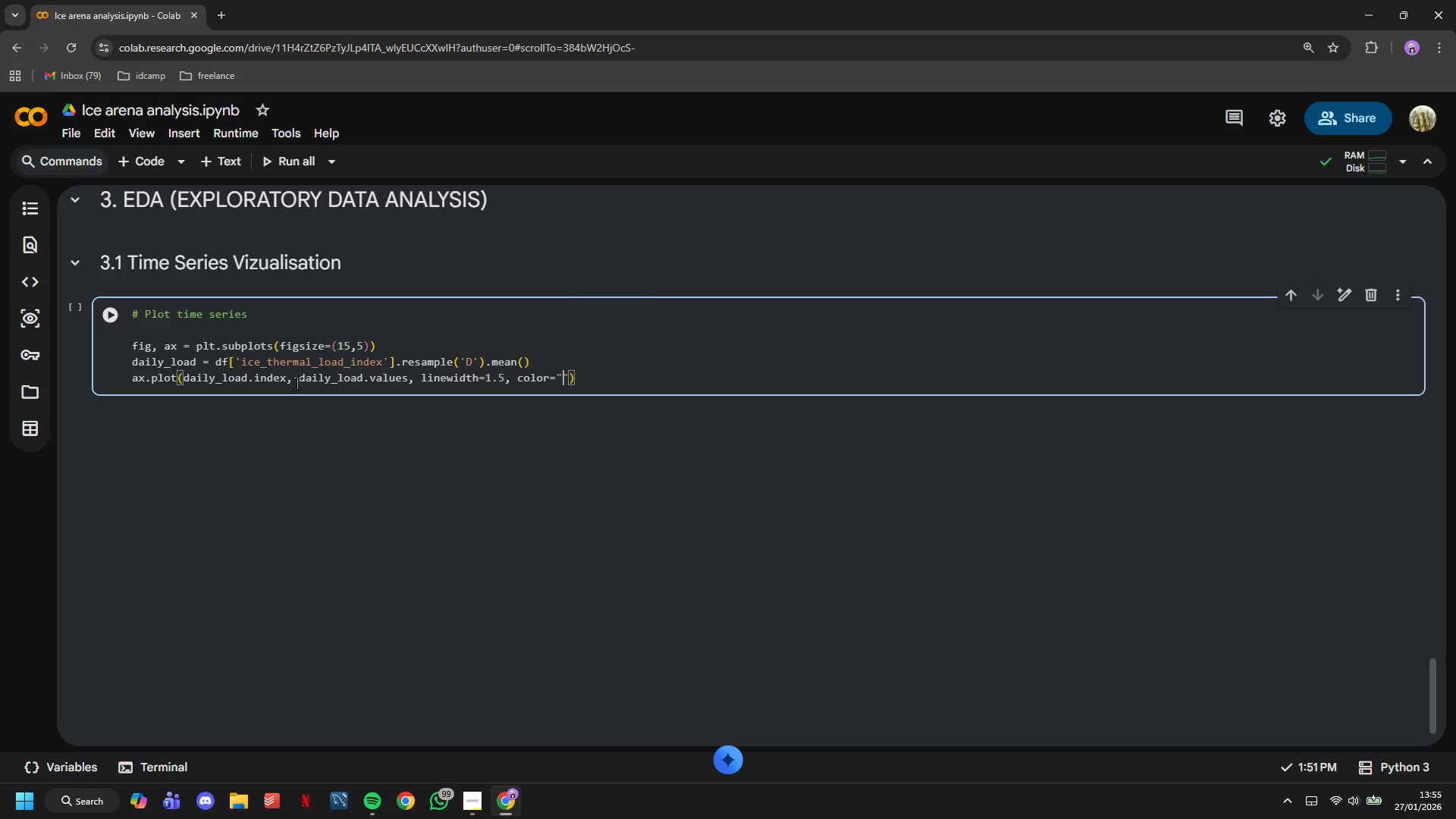 
type(#2E)
 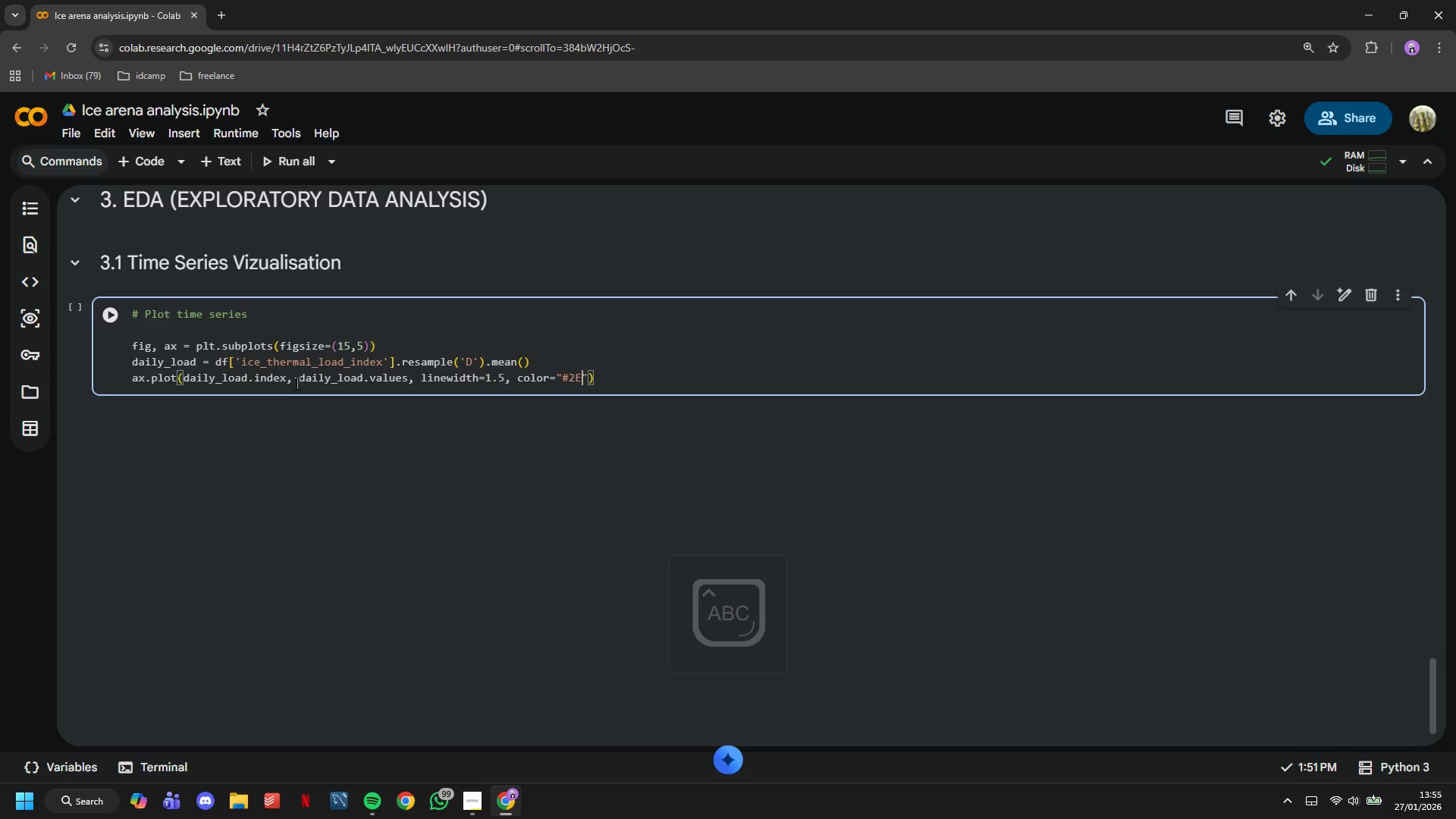 
type(86AB)
 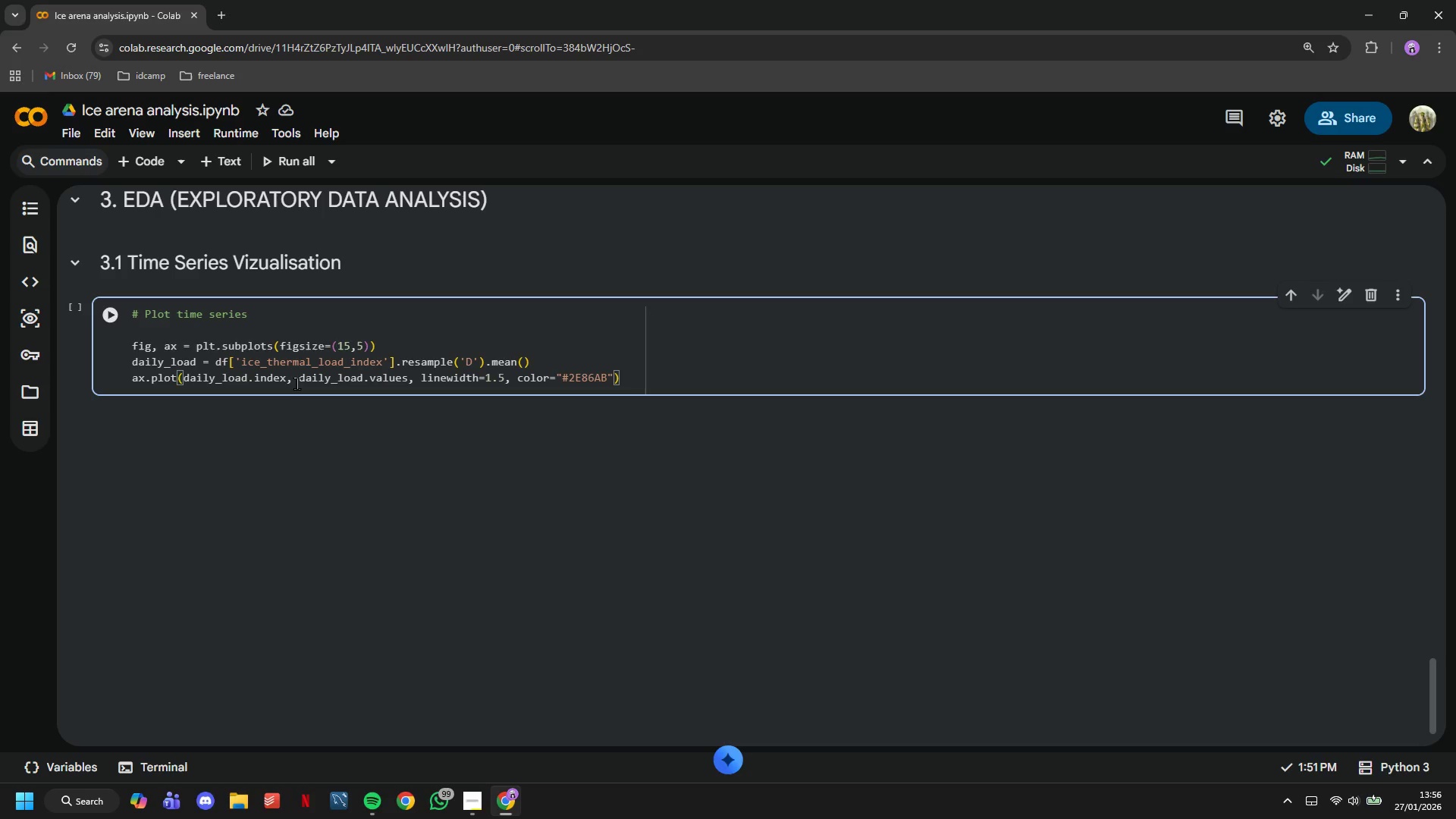 
wait(40.75)
 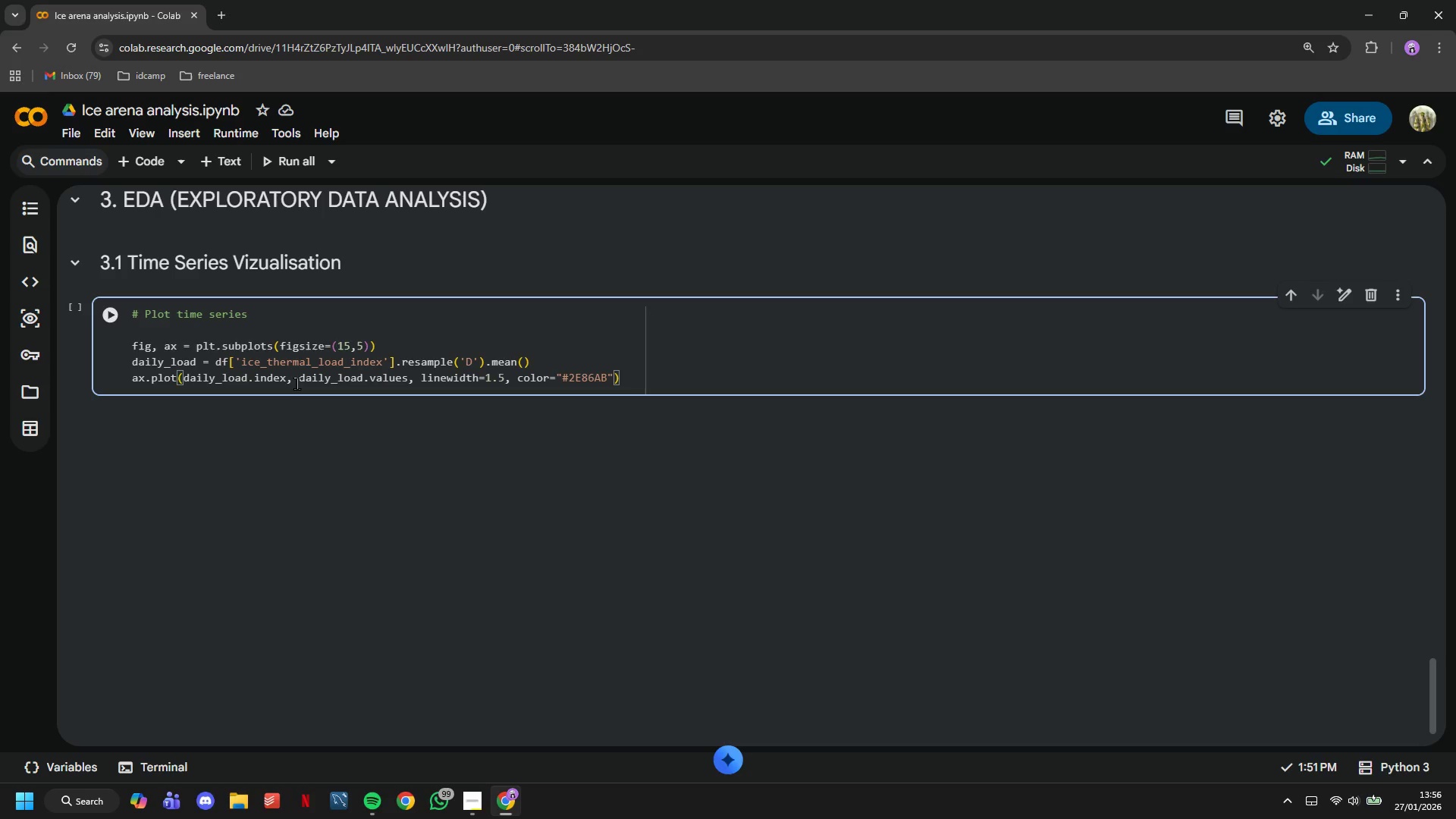 
key(ArrowRight)
 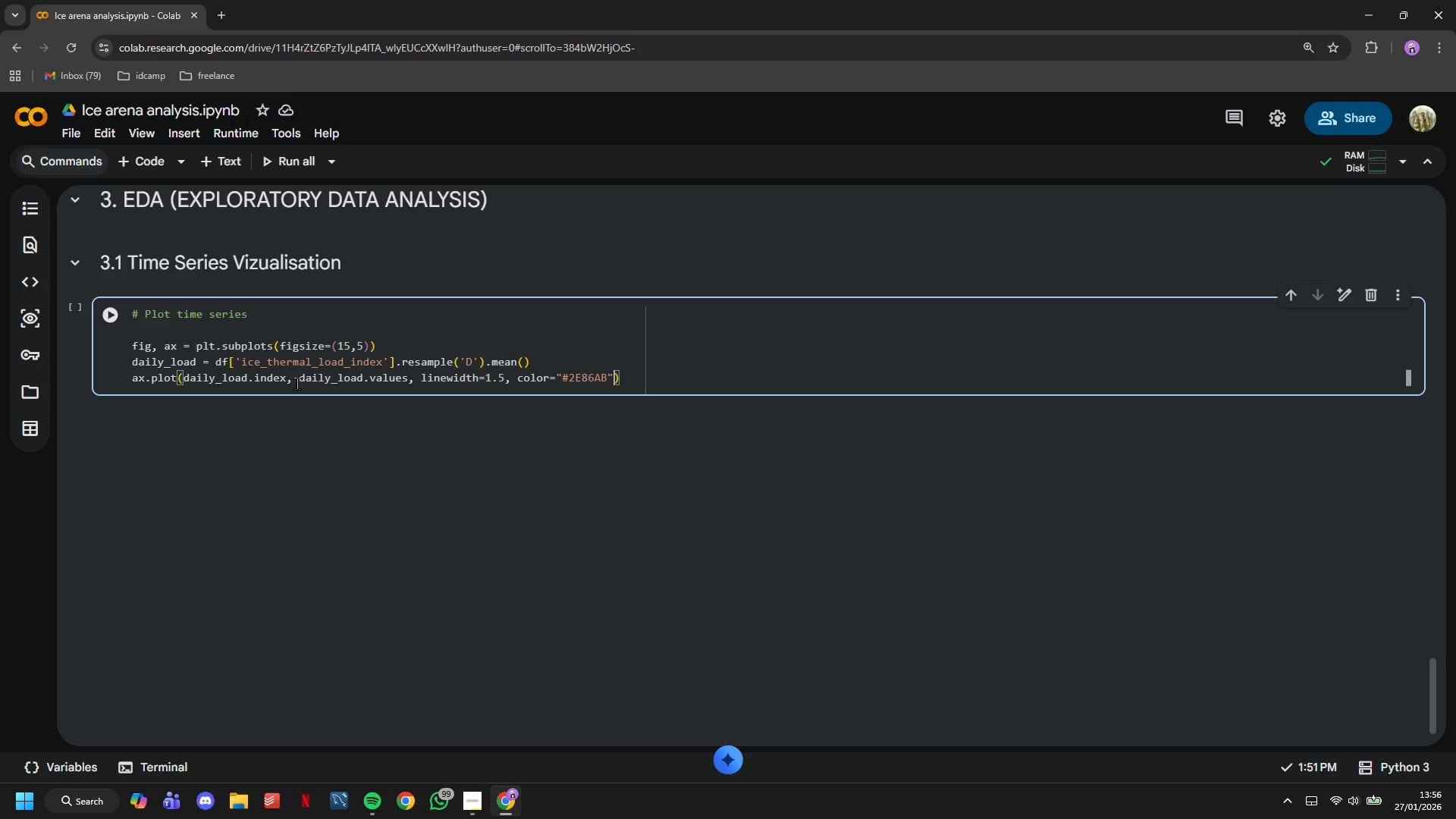 
key(ArrowRight)
 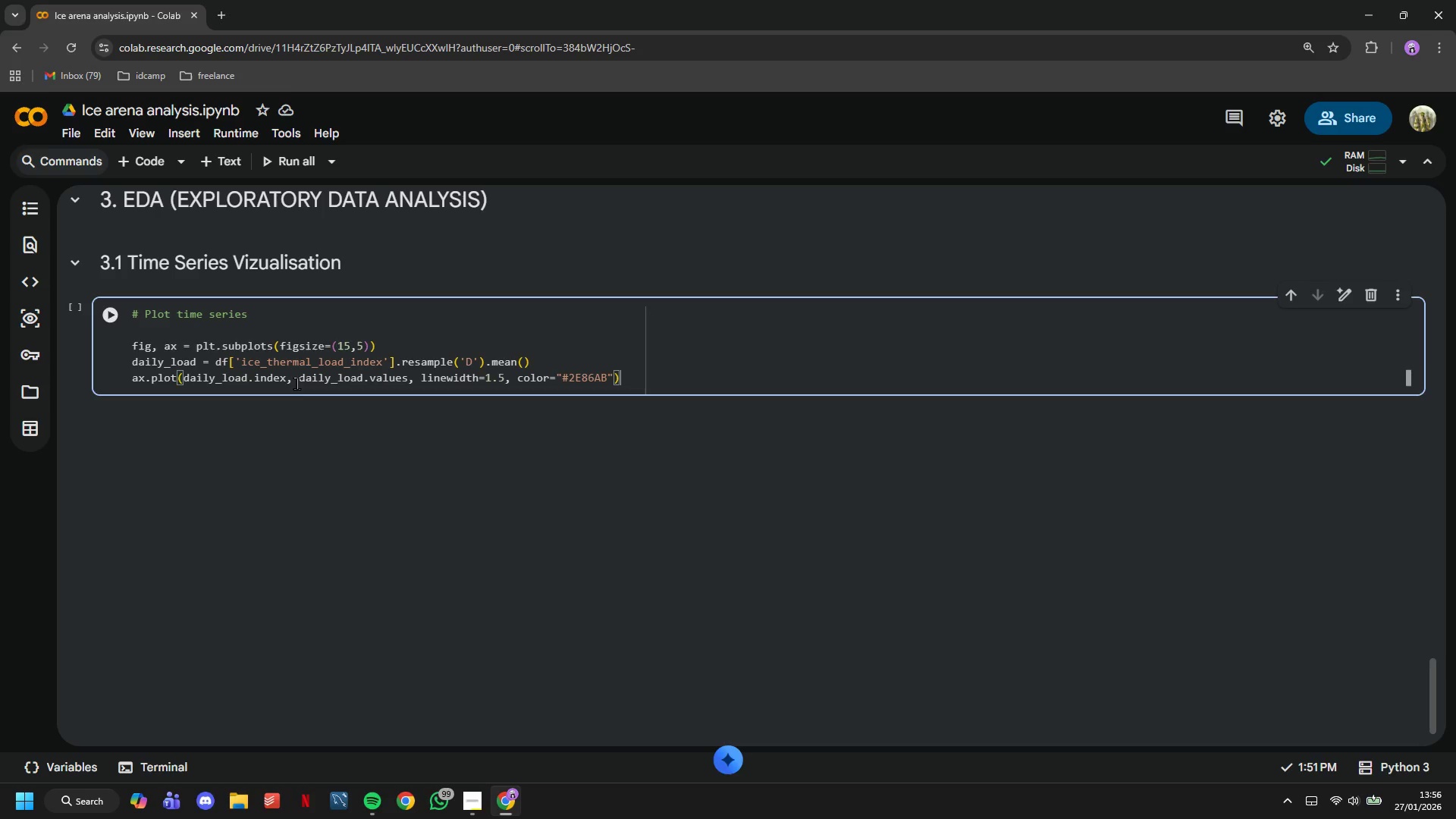 
key(Enter)
 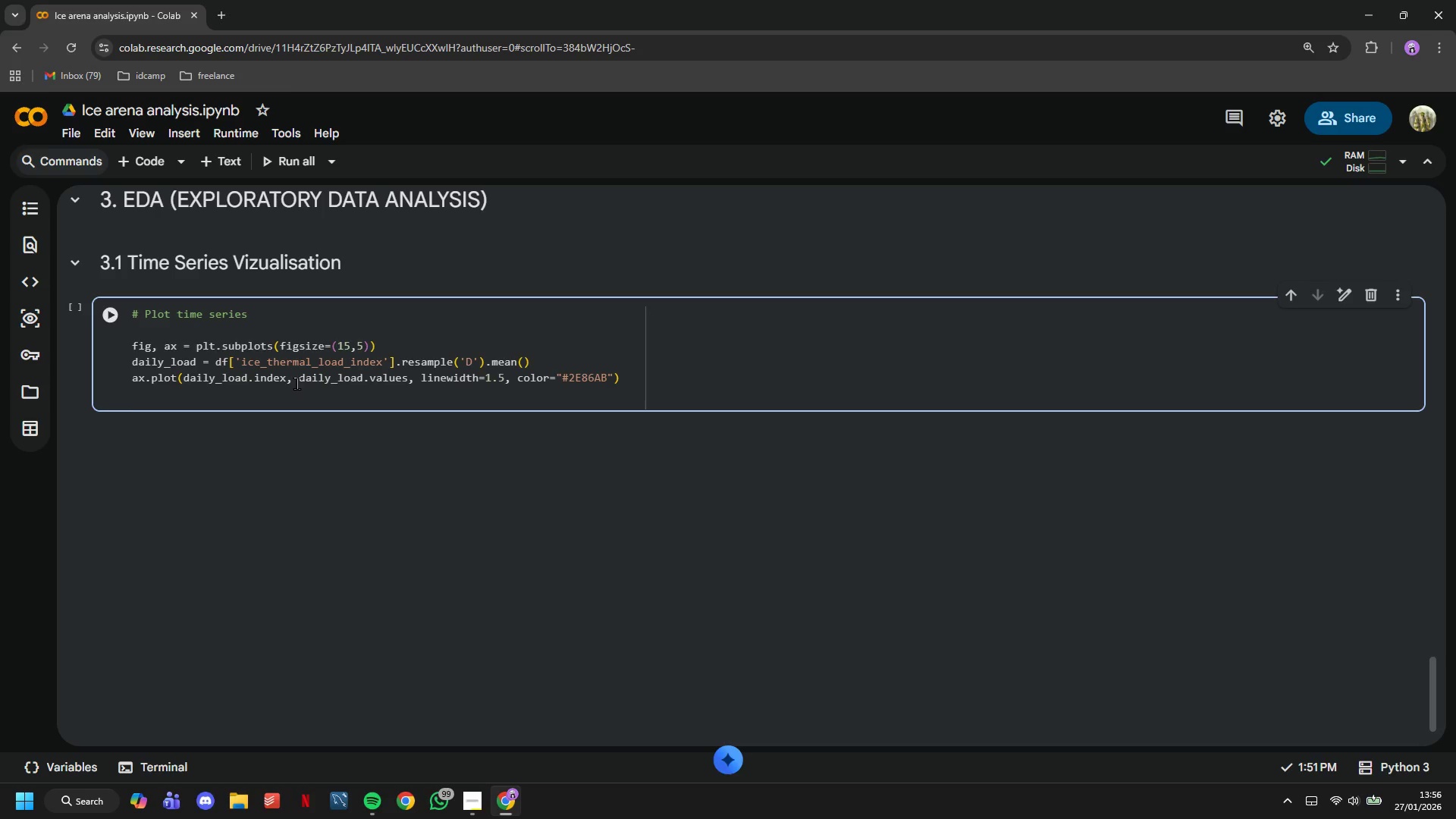 
type(ax.set_Title('Daily AV)
key(Backspace)
type(verage Thermal Load Over Time)
 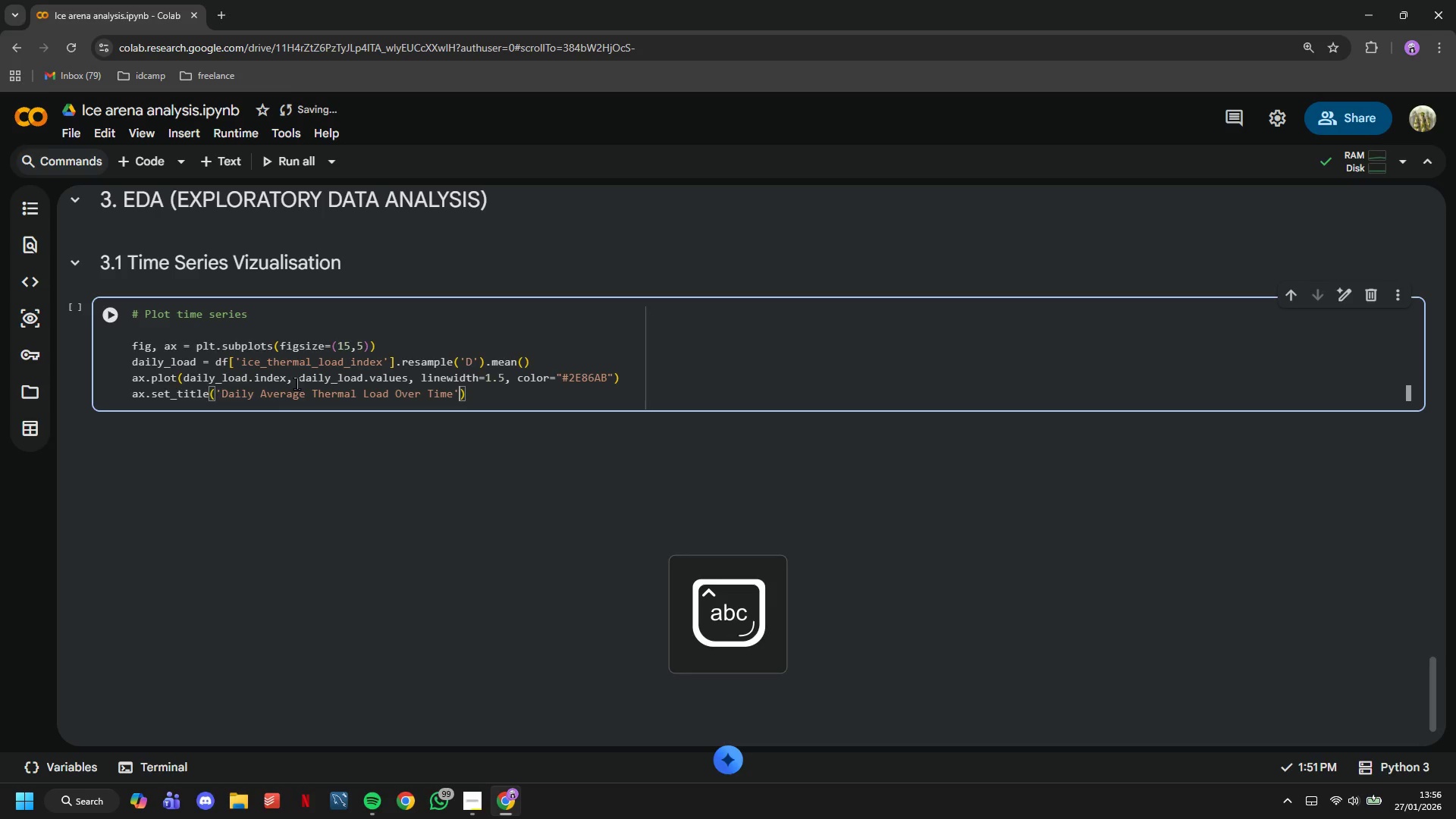 
 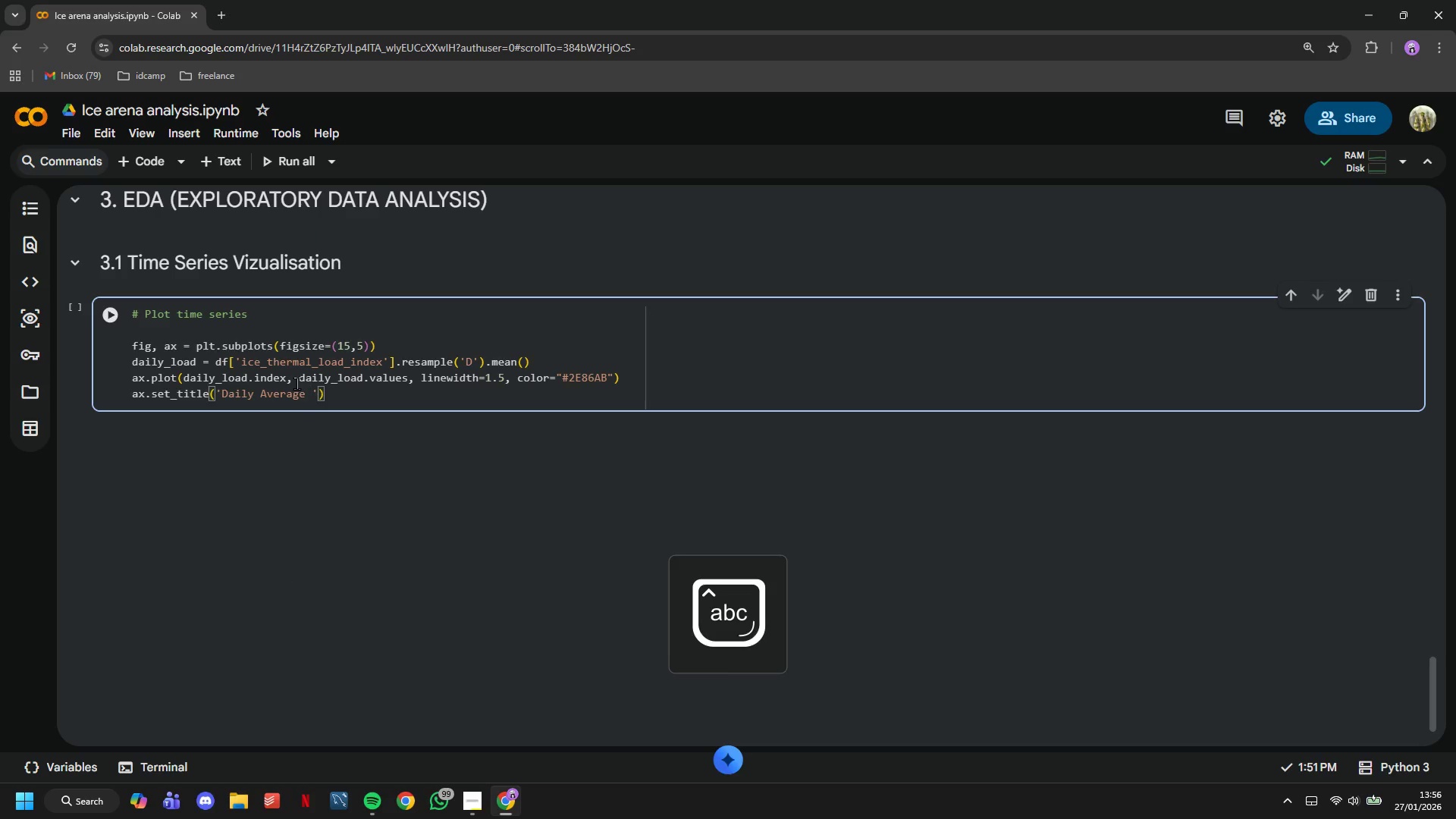 
key(ArrowRight)
 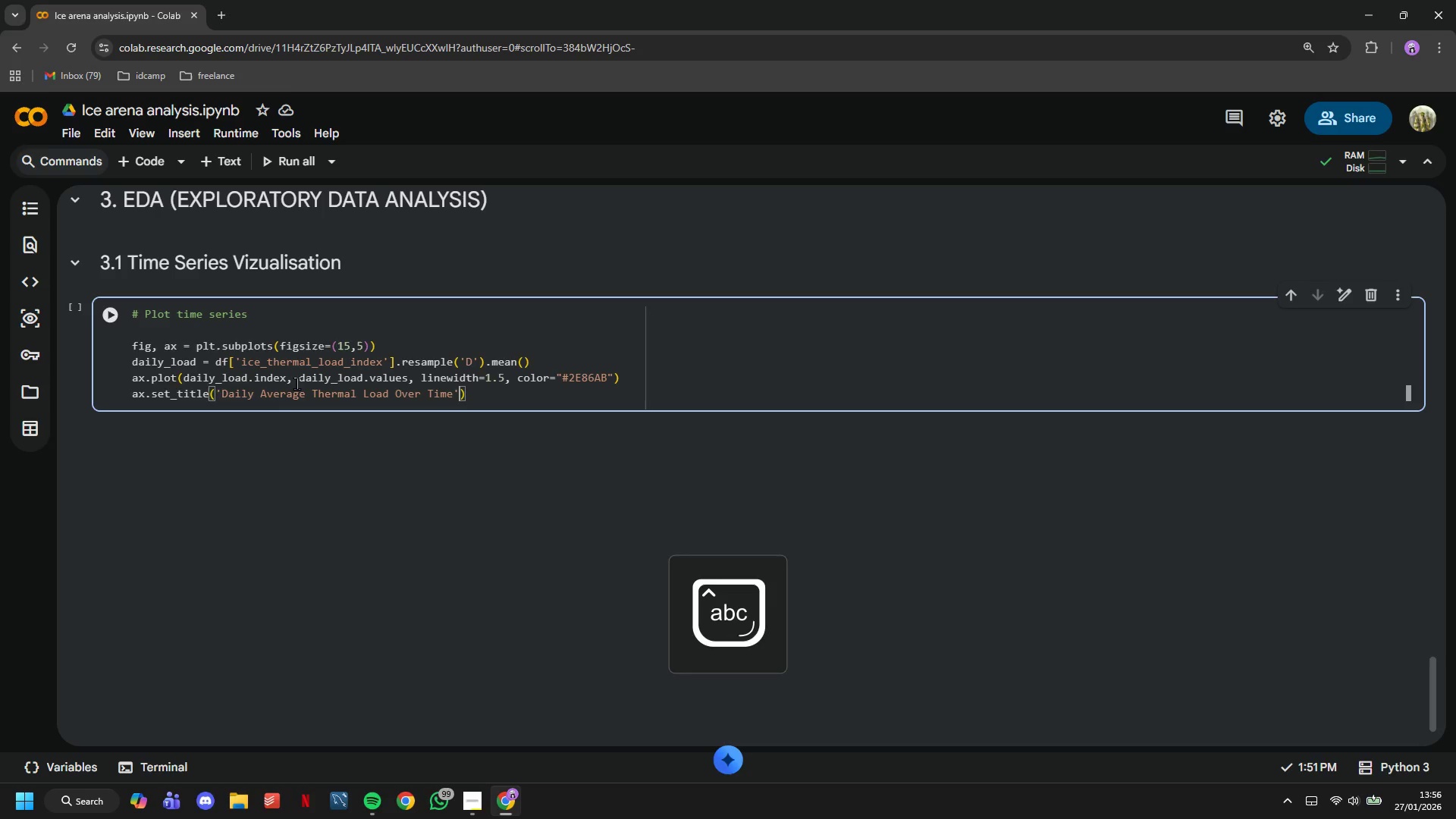 
type(, fontsize = 14)
 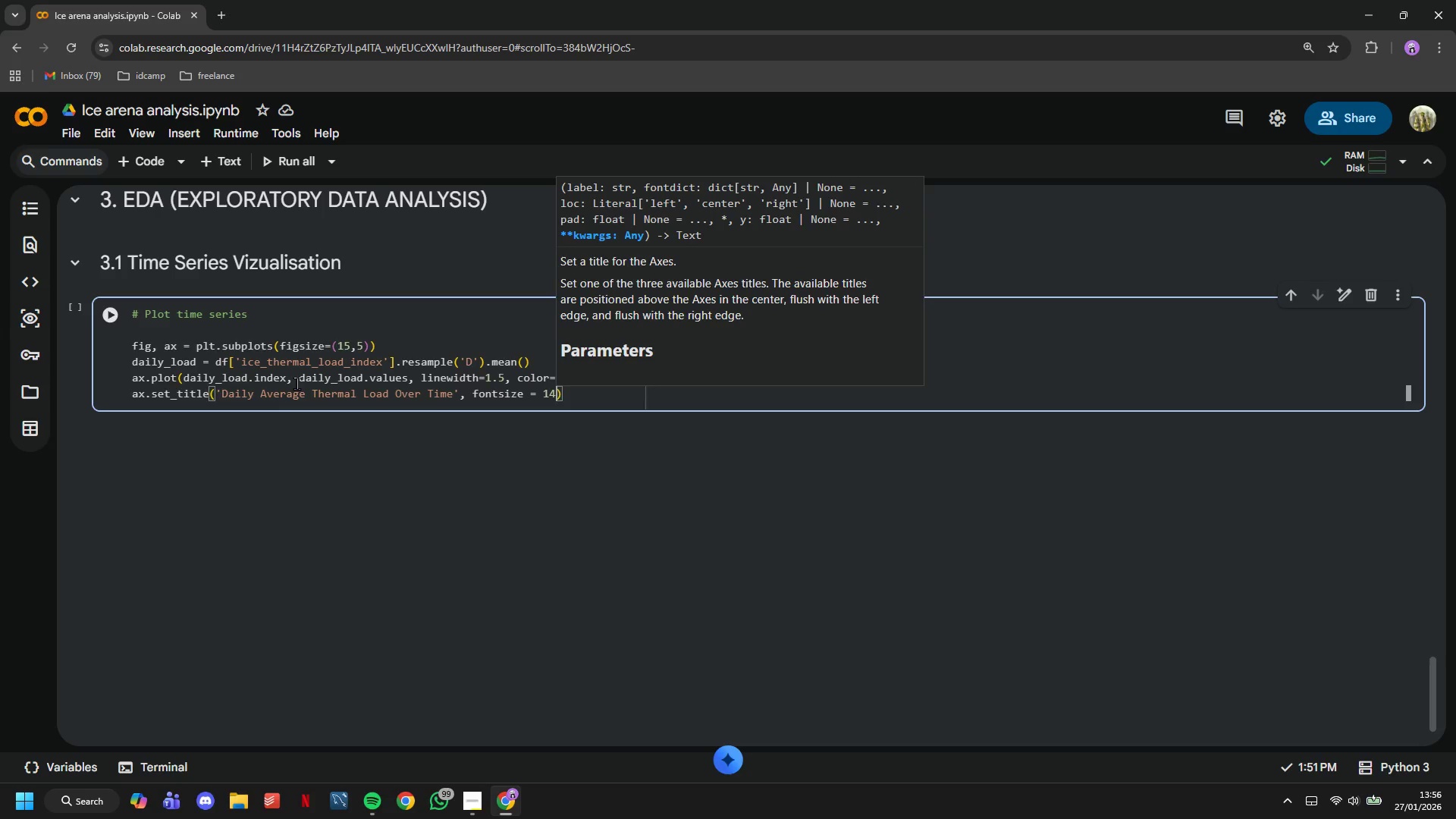 
key(ArrowRight)
 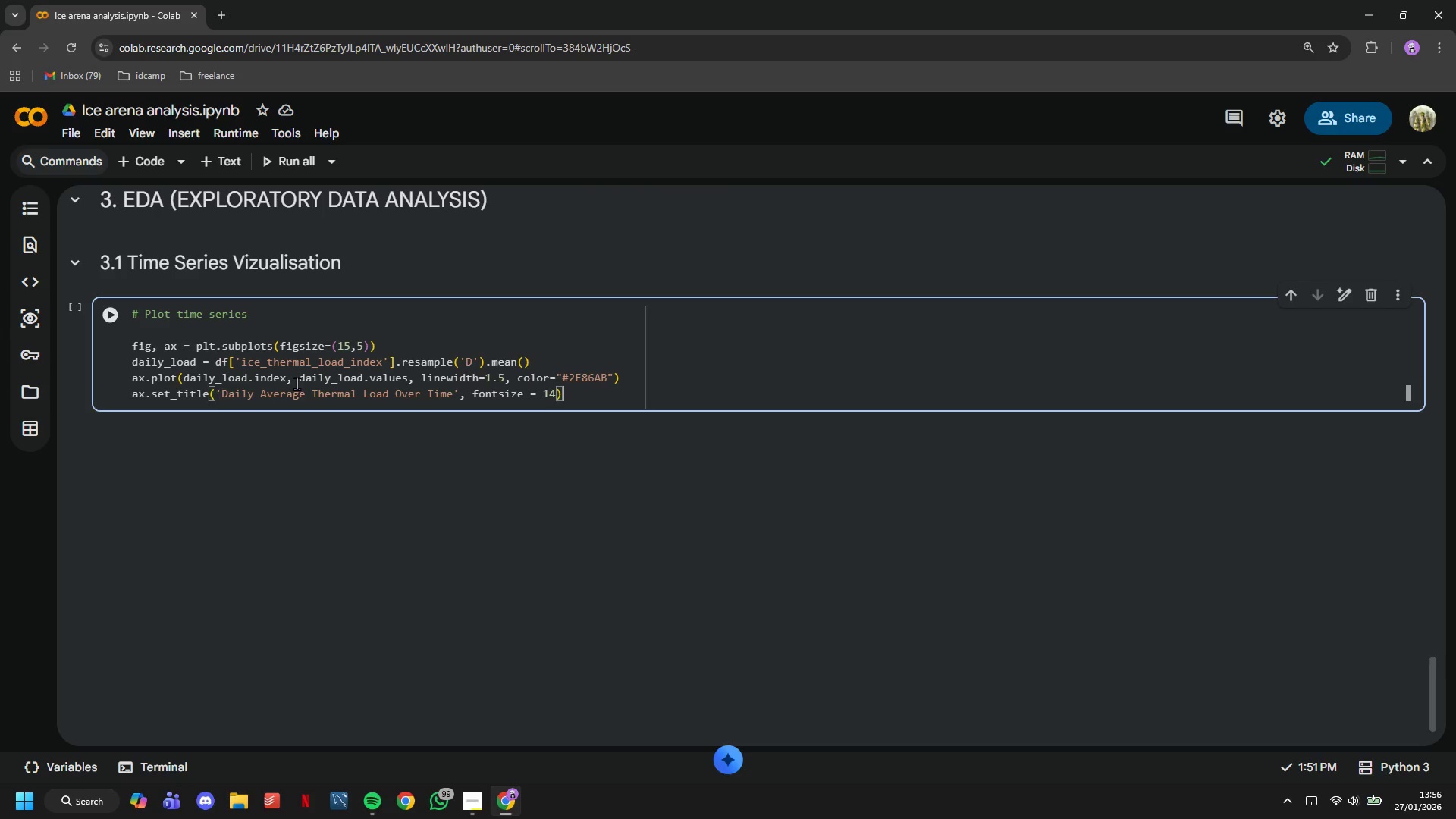 
key(Enter)
 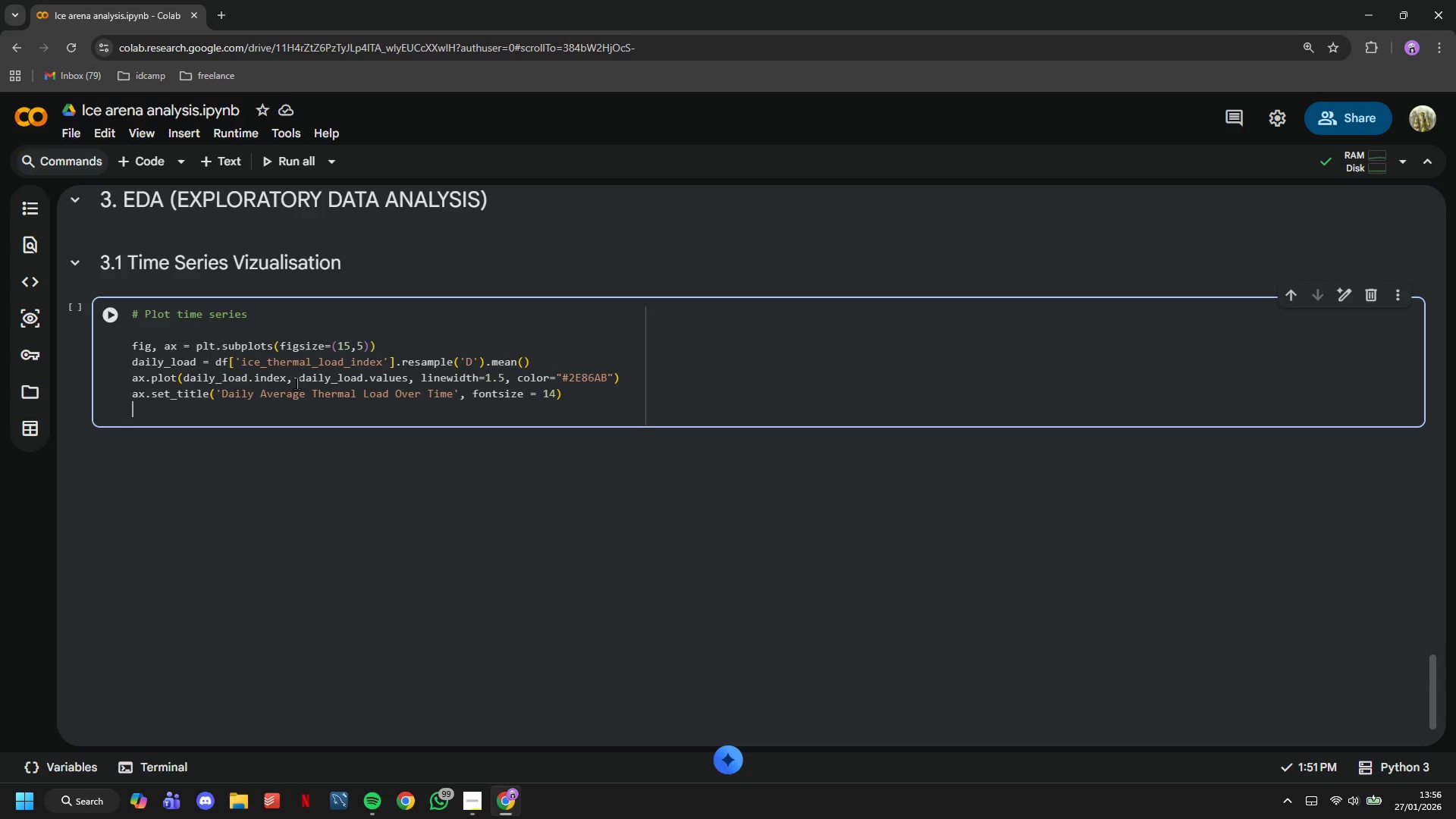 
type(ax.se_xlabel('Dae)
 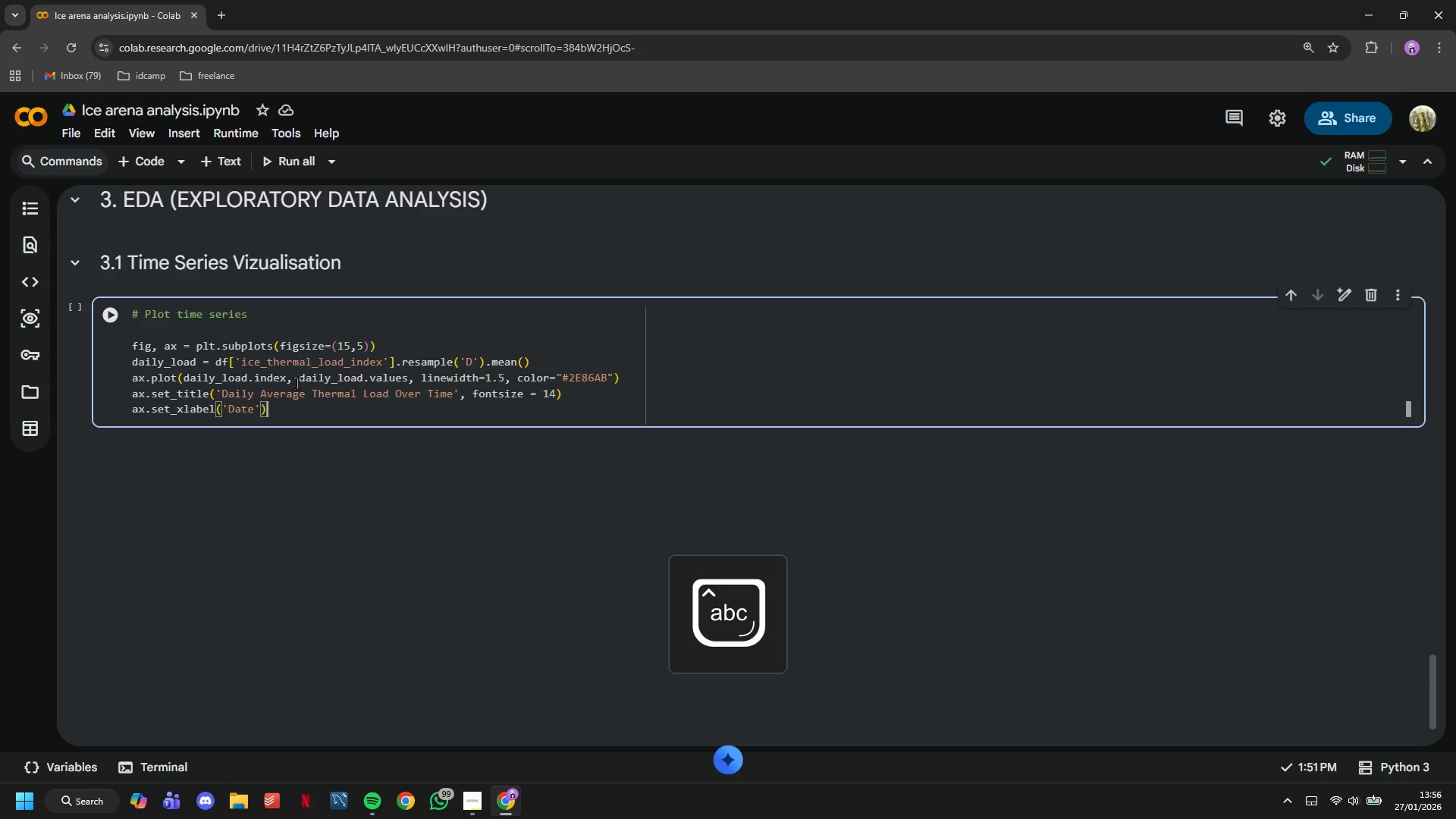 
hold_key(key=T, duration=5.03)
 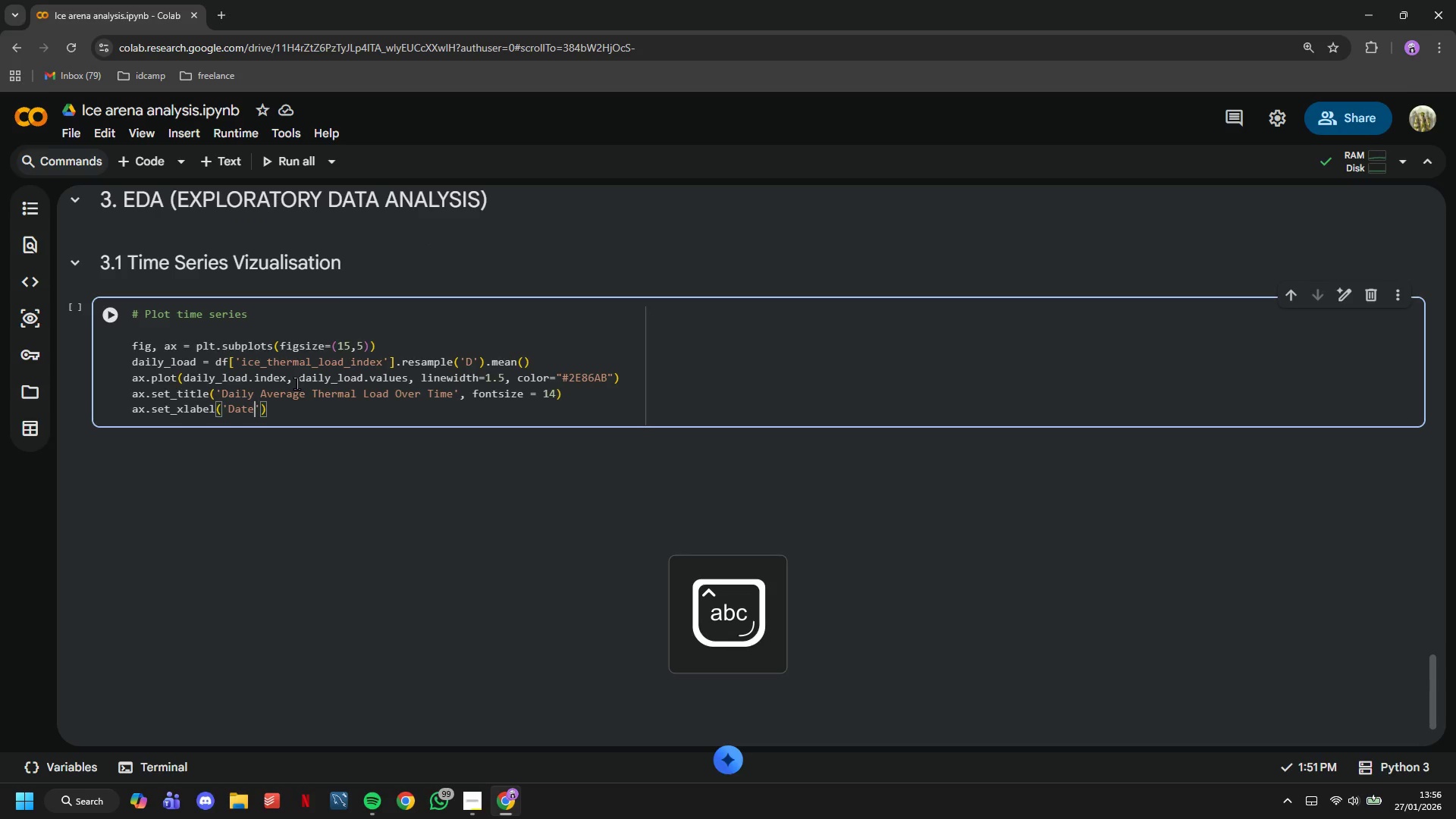 
key(ArrowRight)
 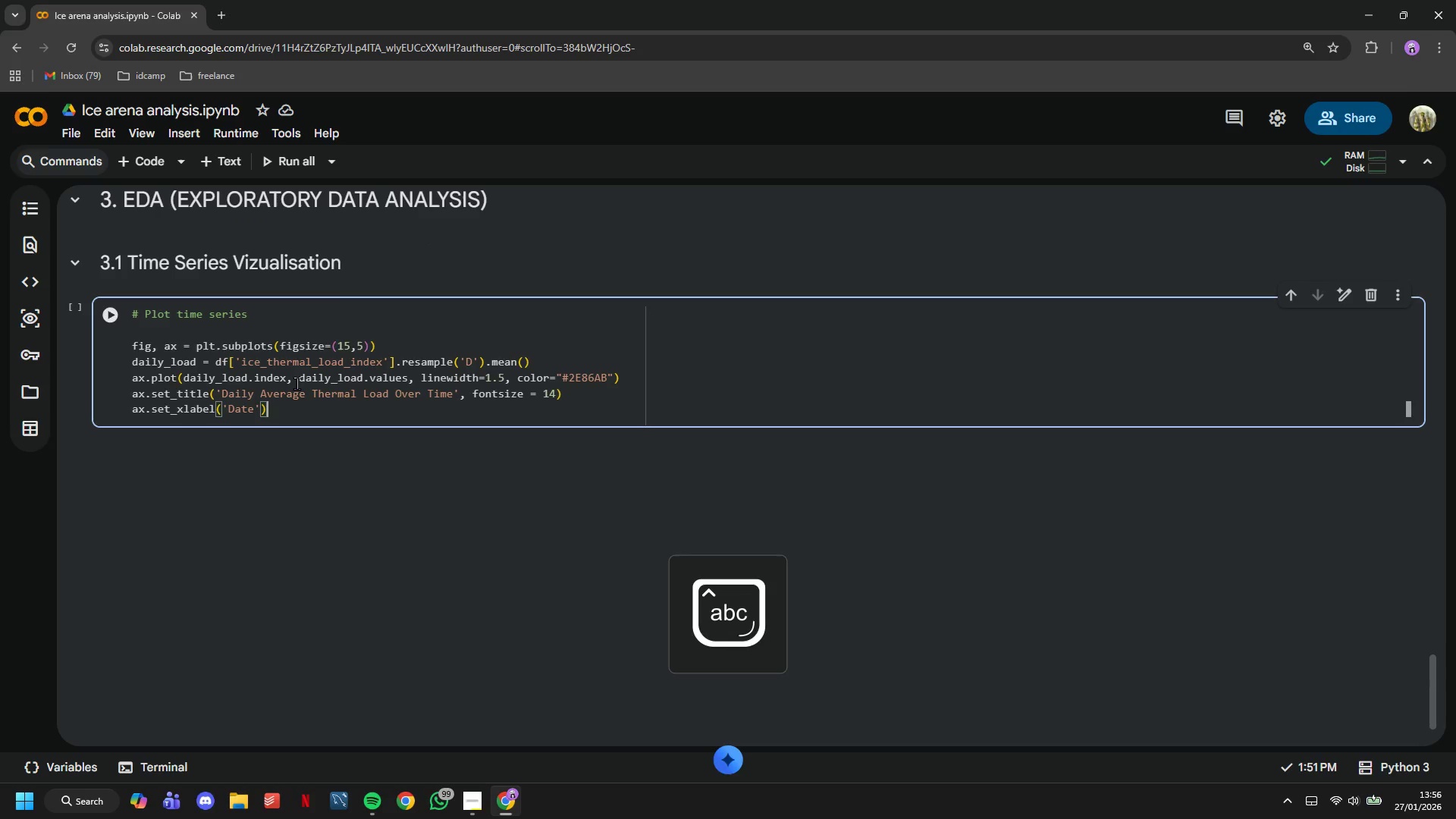 
key(ArrowRight)
 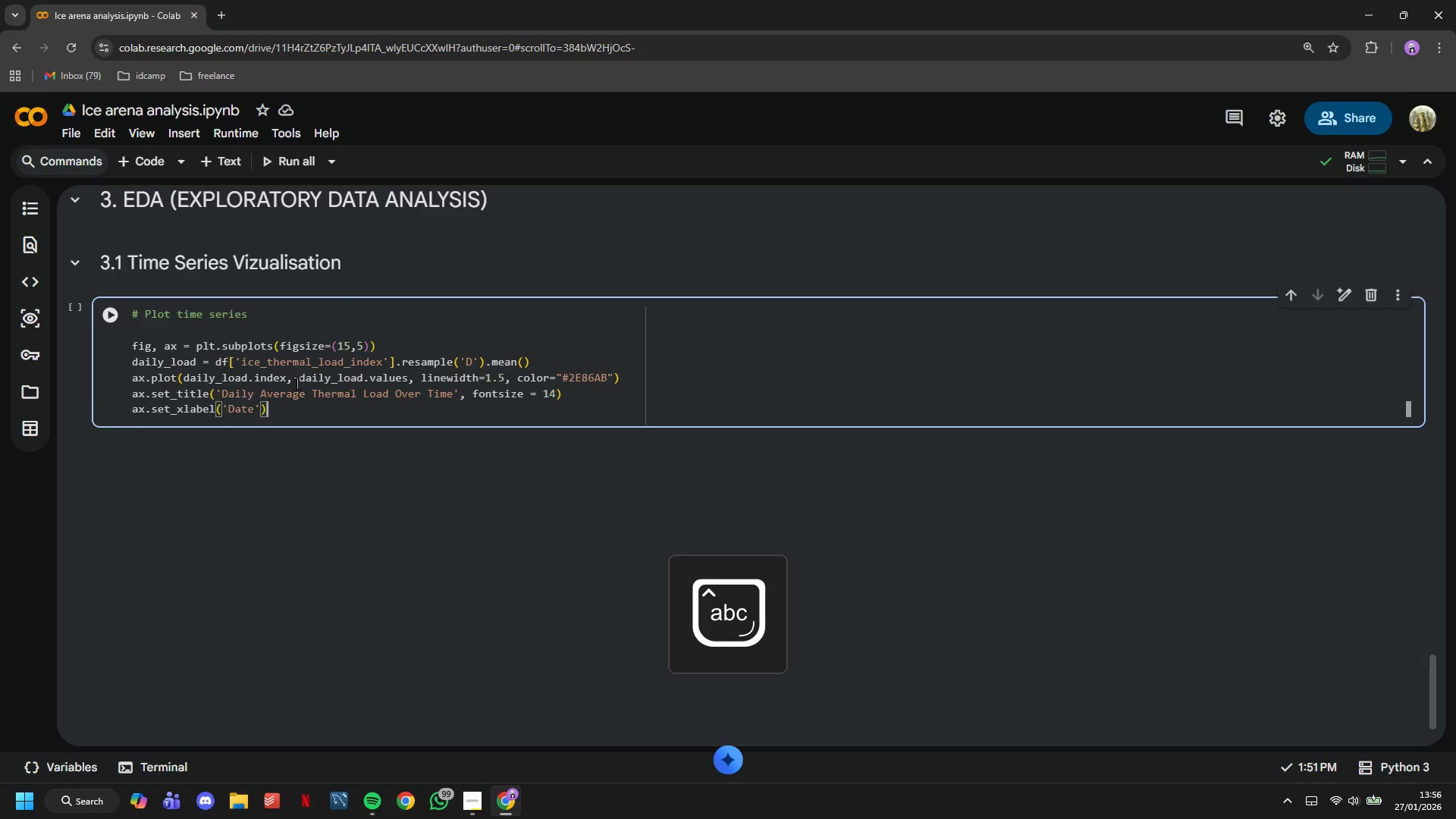 
key(Enter)
 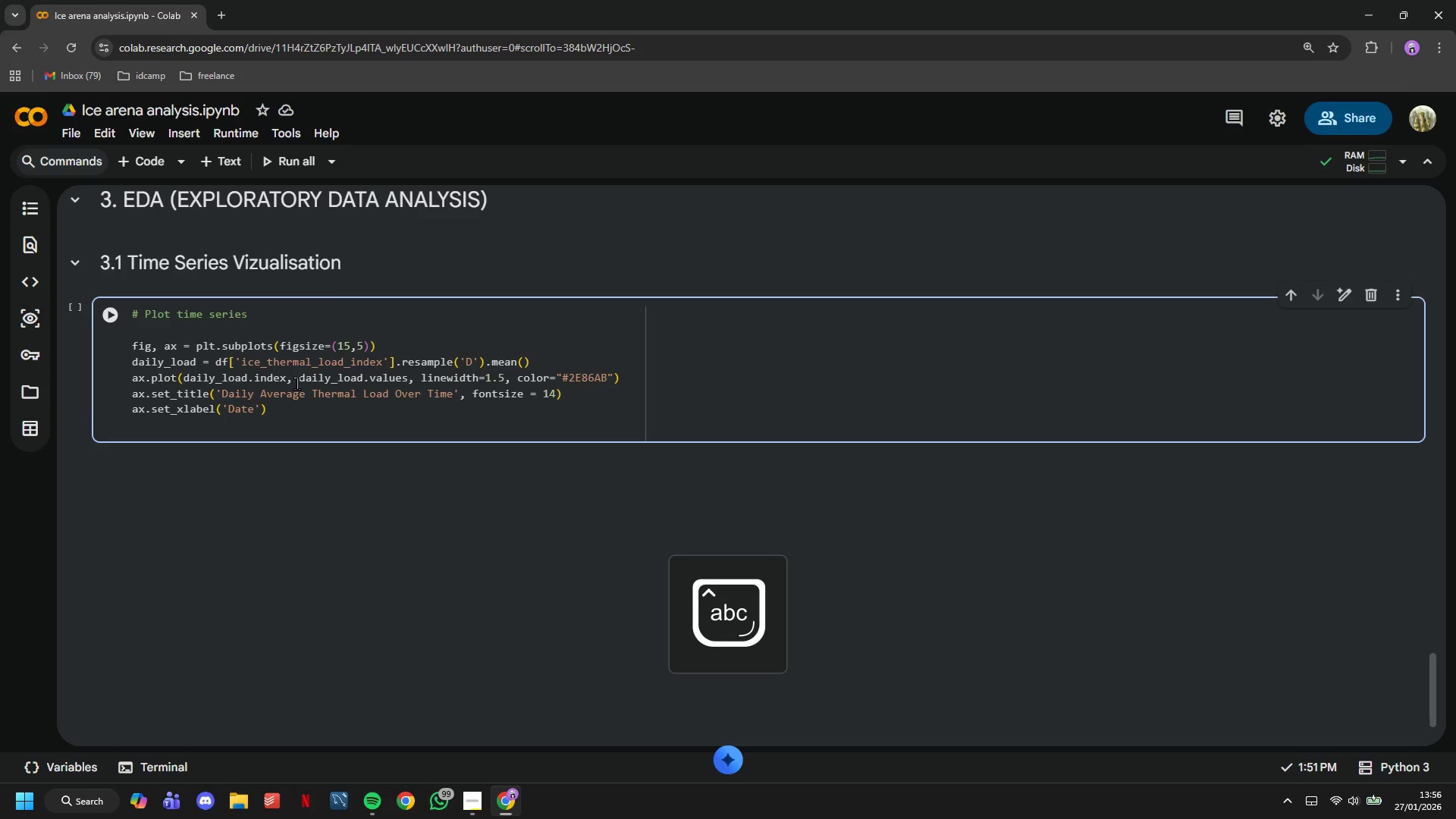 
type(ax.set_)
key(Backspace)
type(ylabel('Thermal Load Index)
 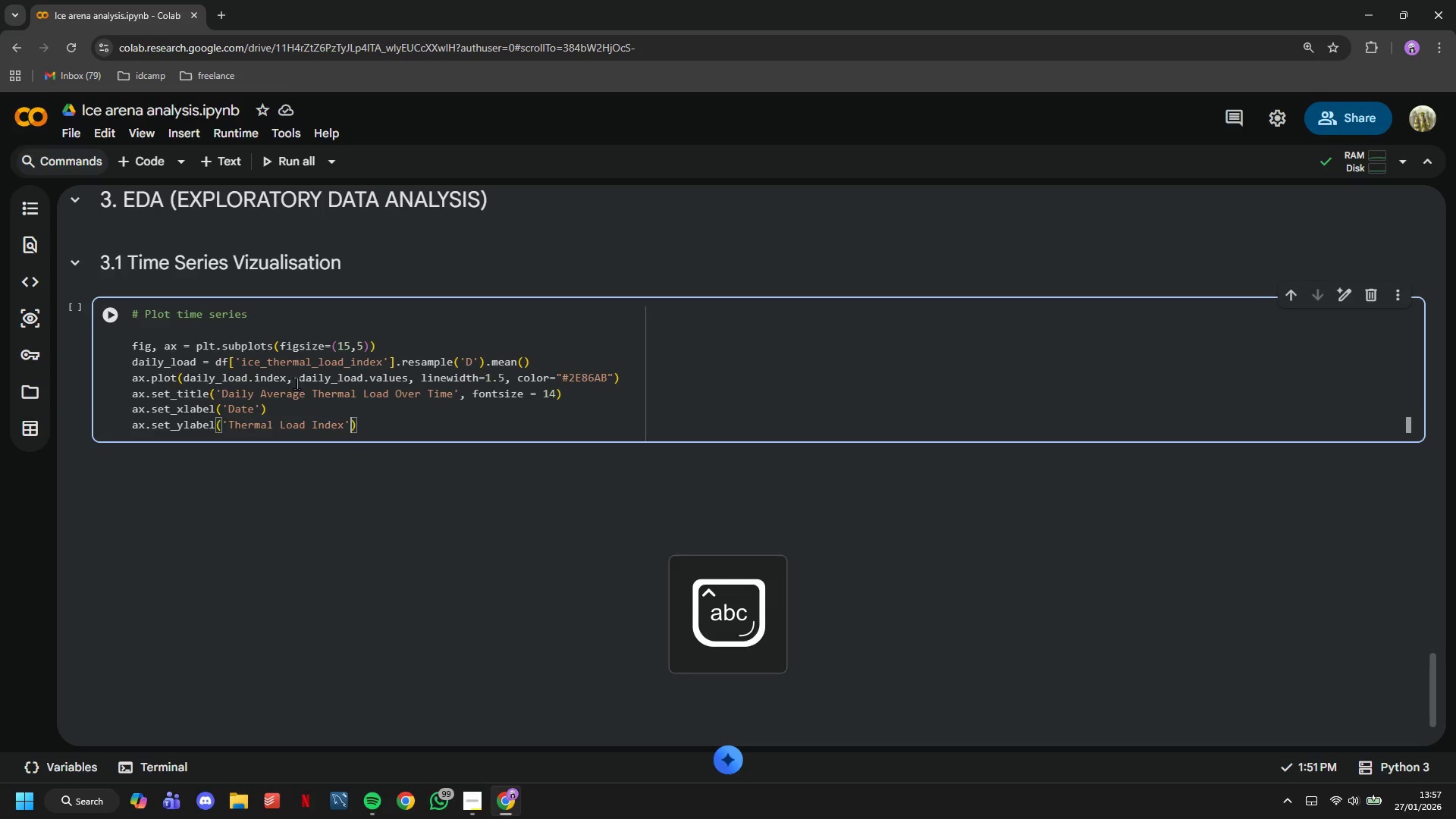 
hold_key(key=U, duration=16.41)
 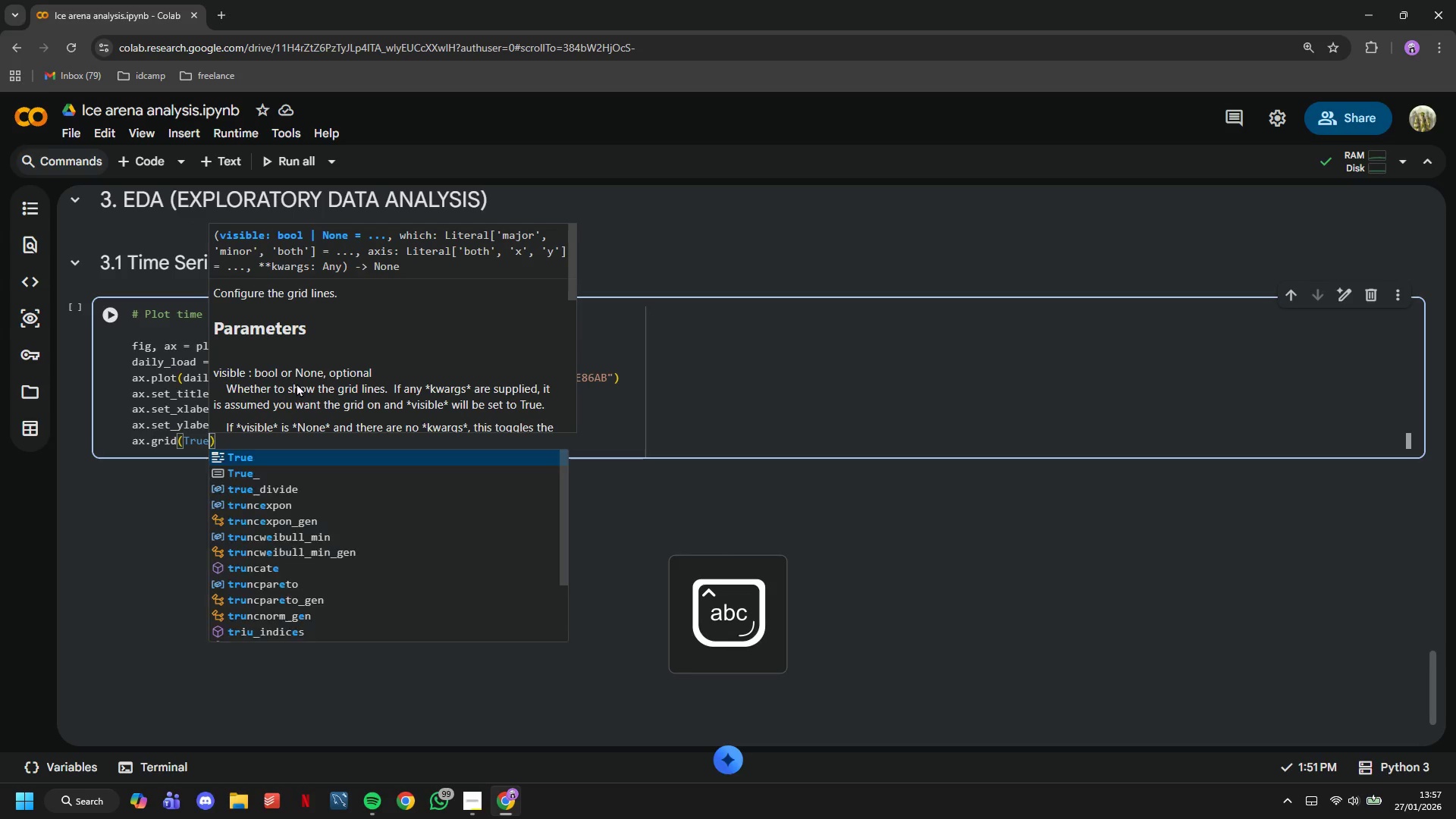 
key(ArrowRight)
 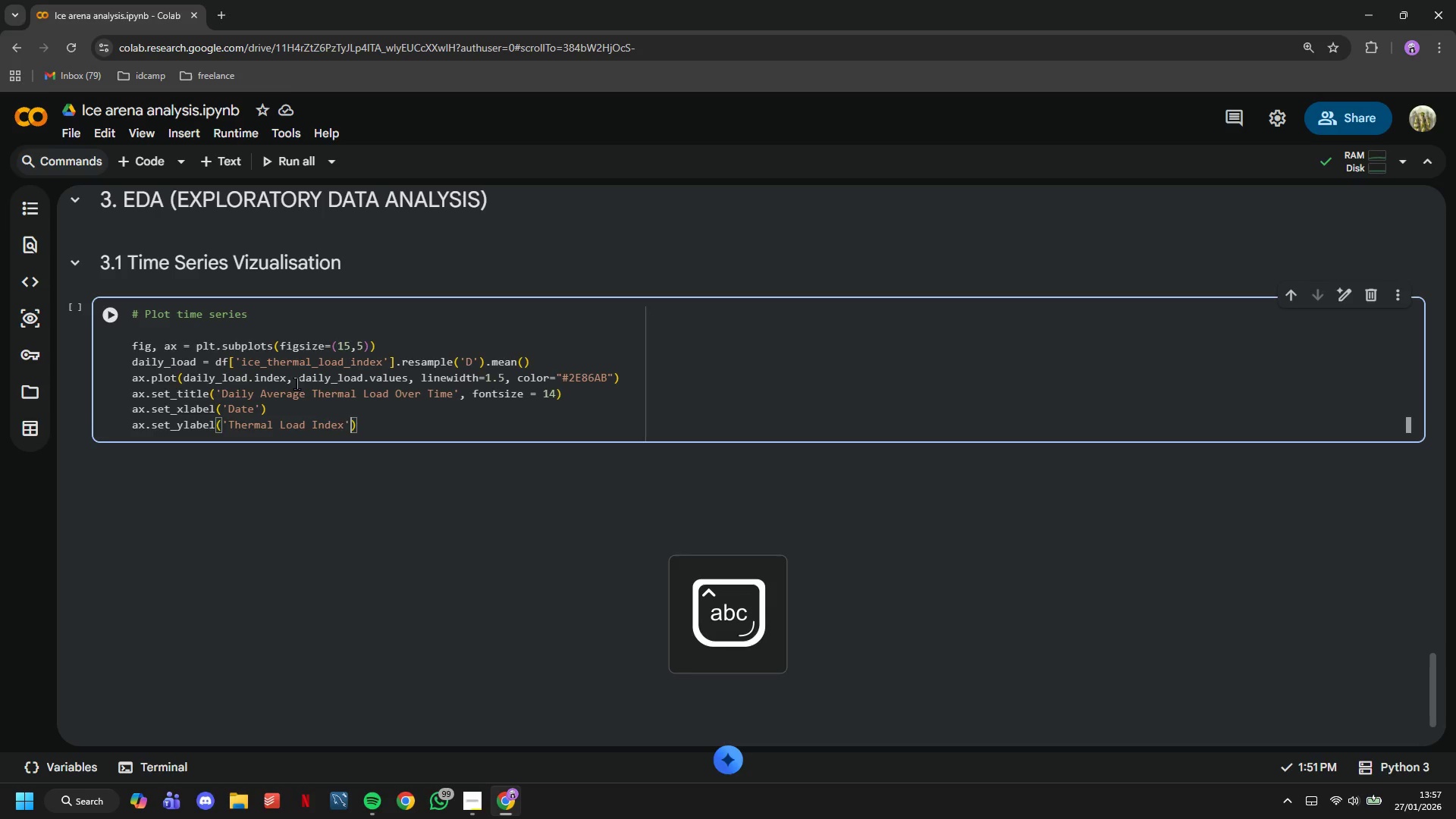 
key(ArrowRight)
 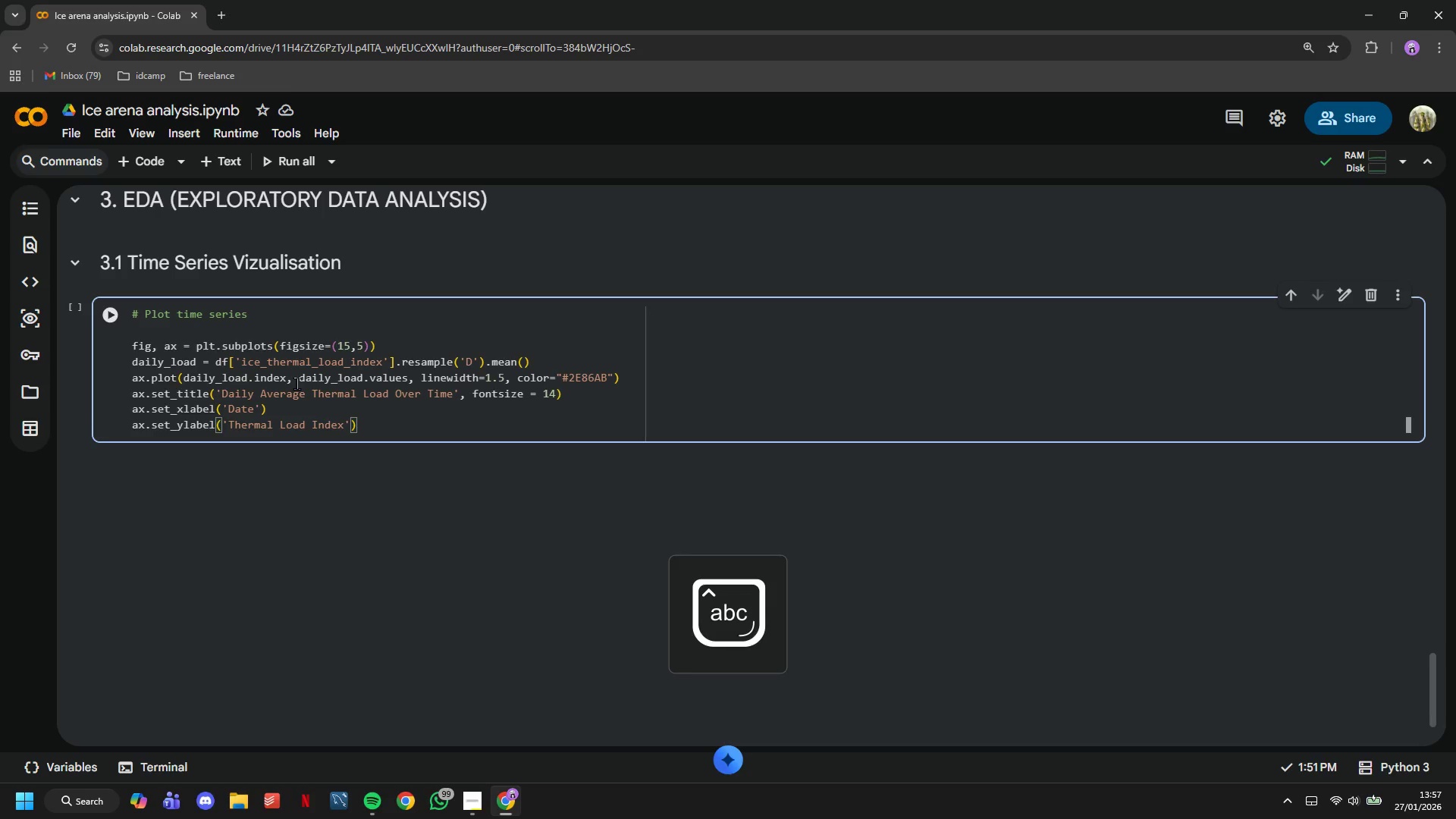 
key(Enter)
 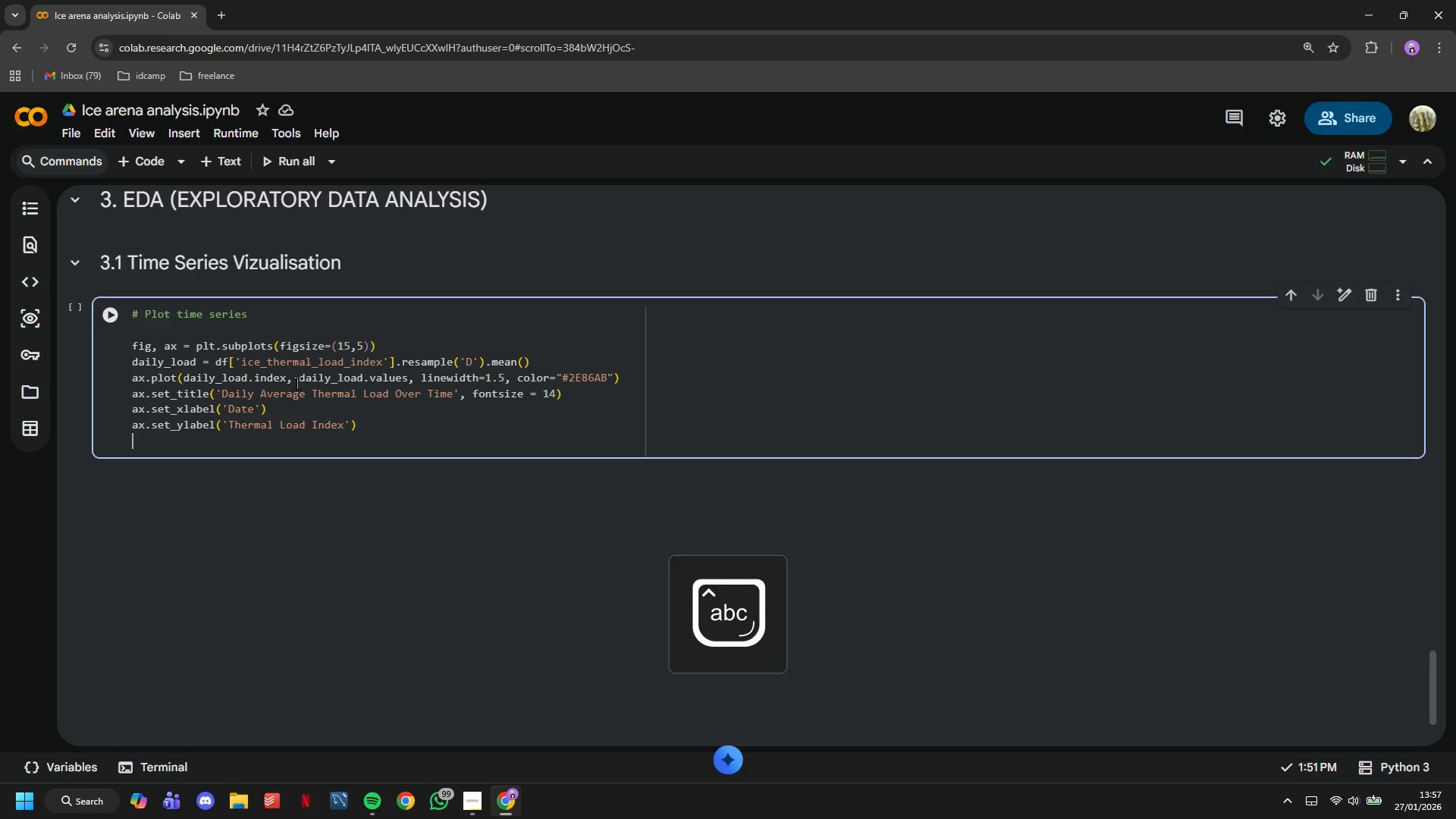 
type(ax.grid(Tre, alpha = 0.3)
 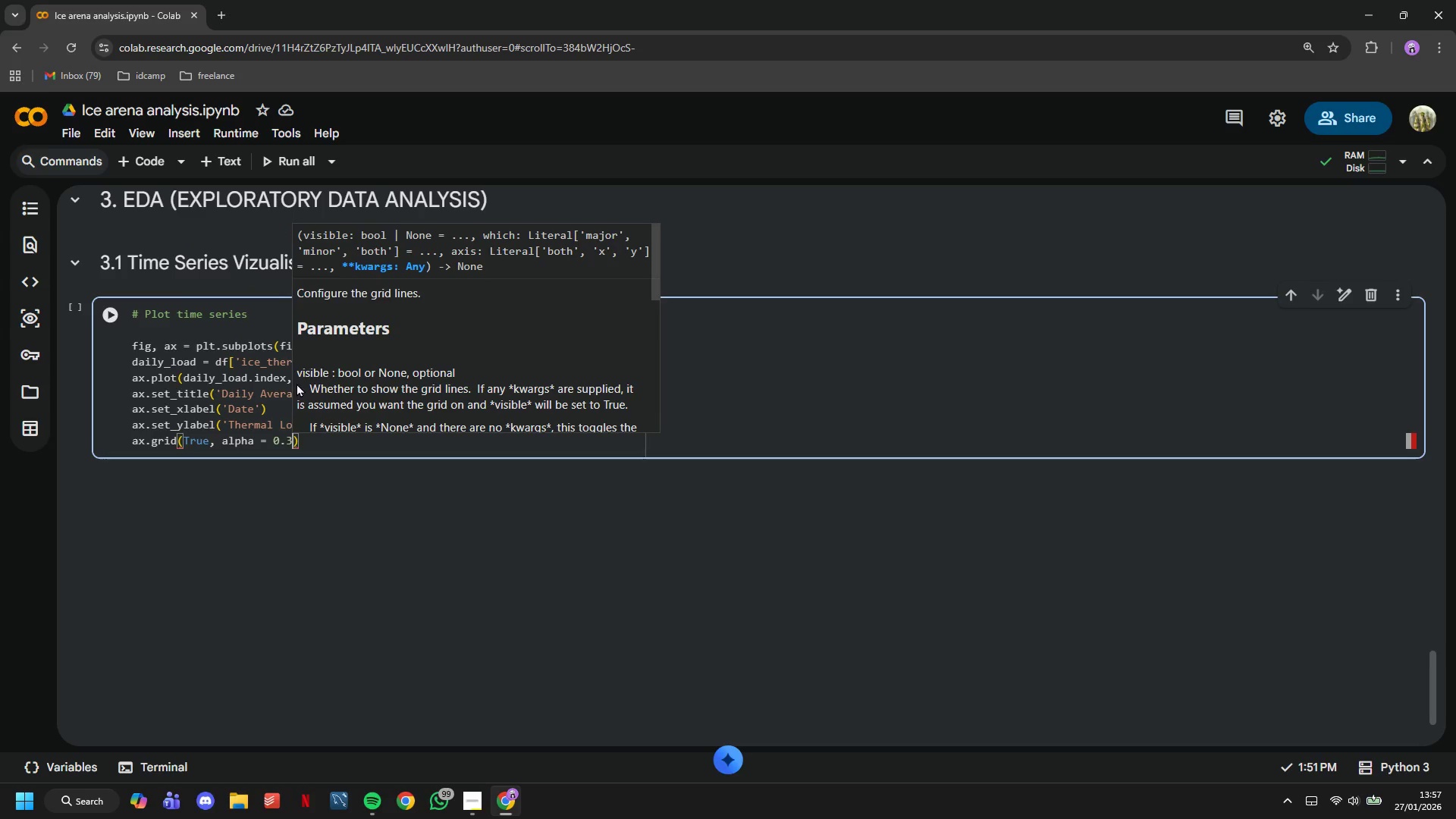 
key(ArrowRight)
 